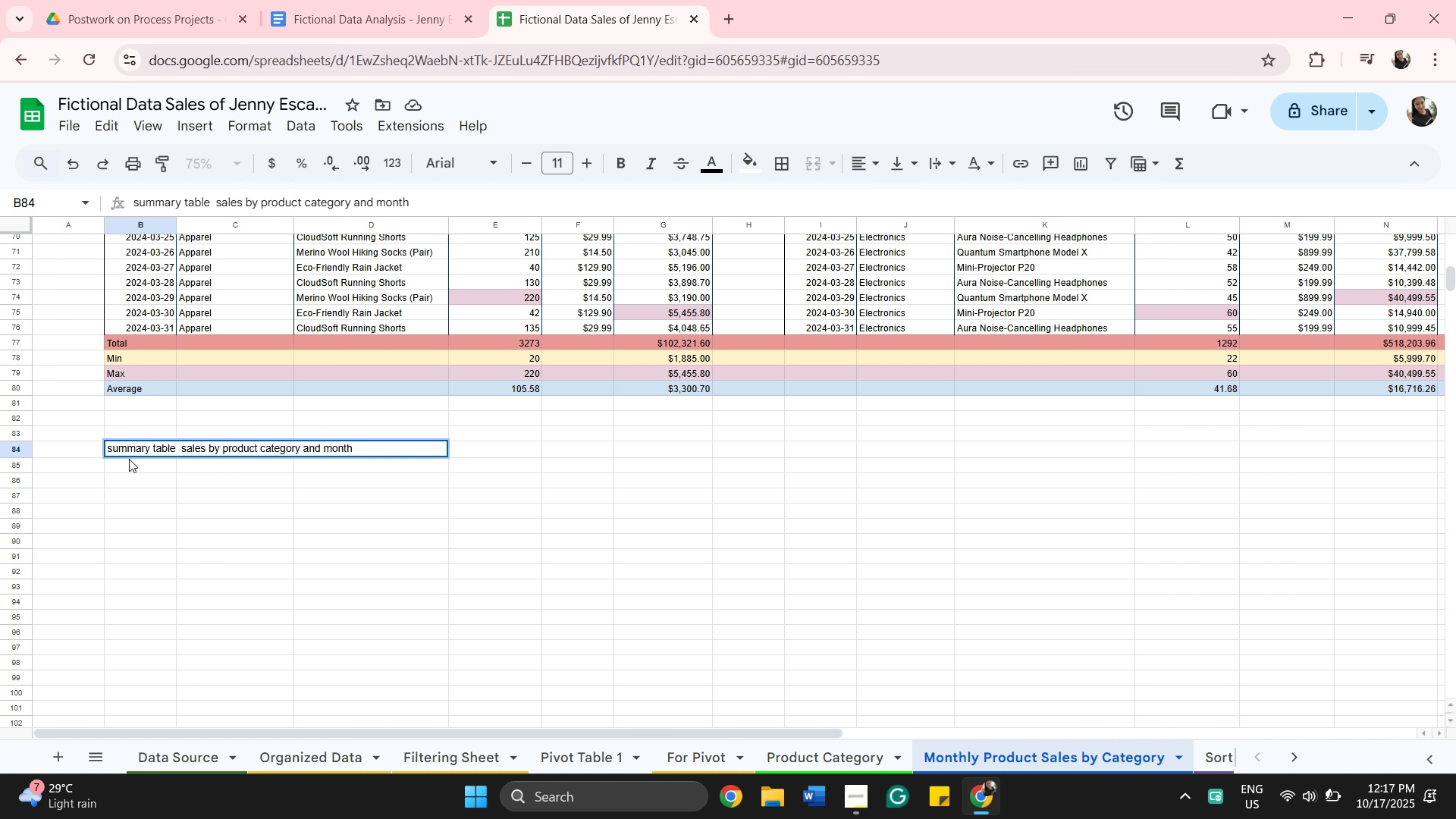 
wait(7.71)
 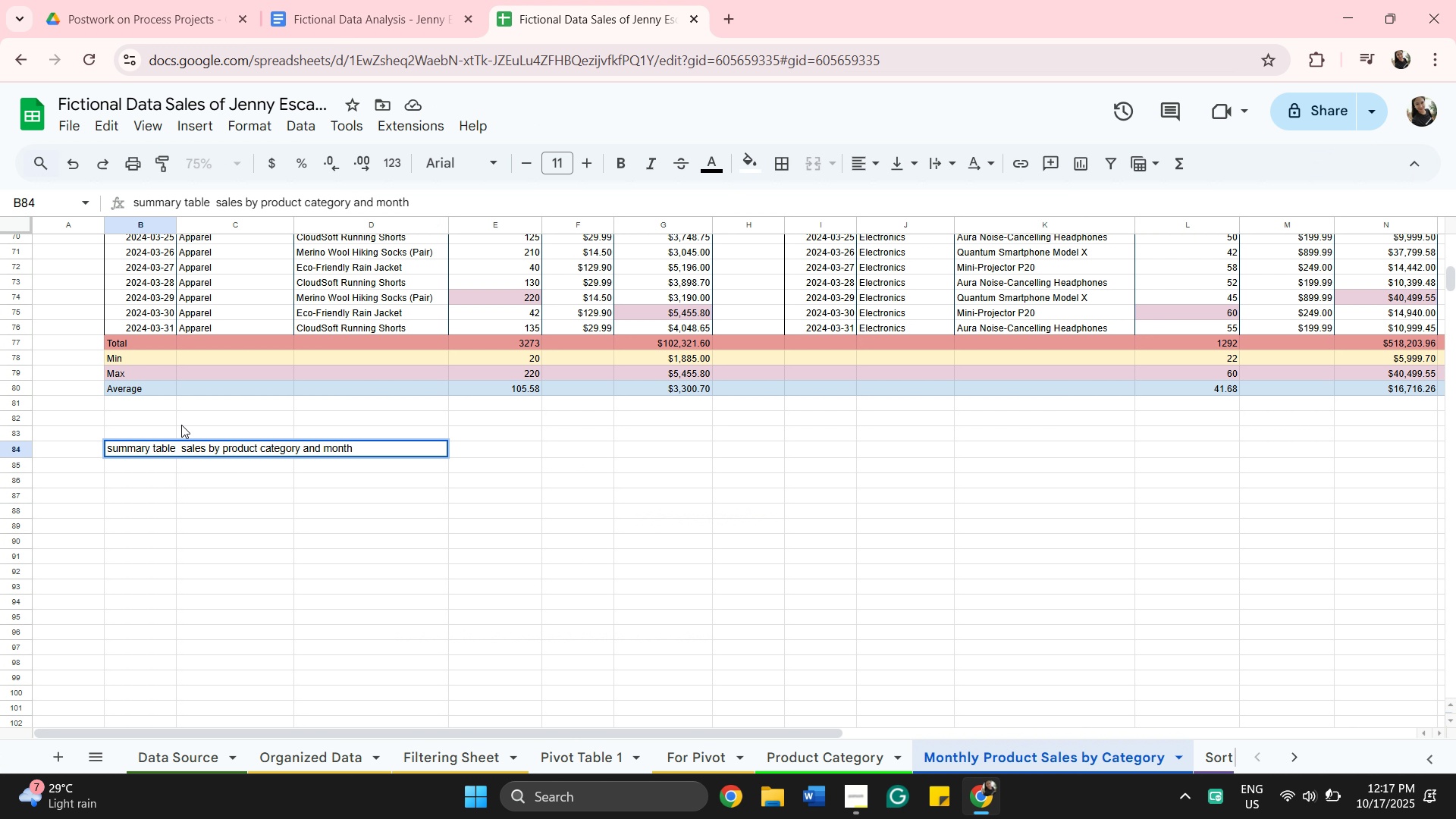 
left_click([116, 446])
 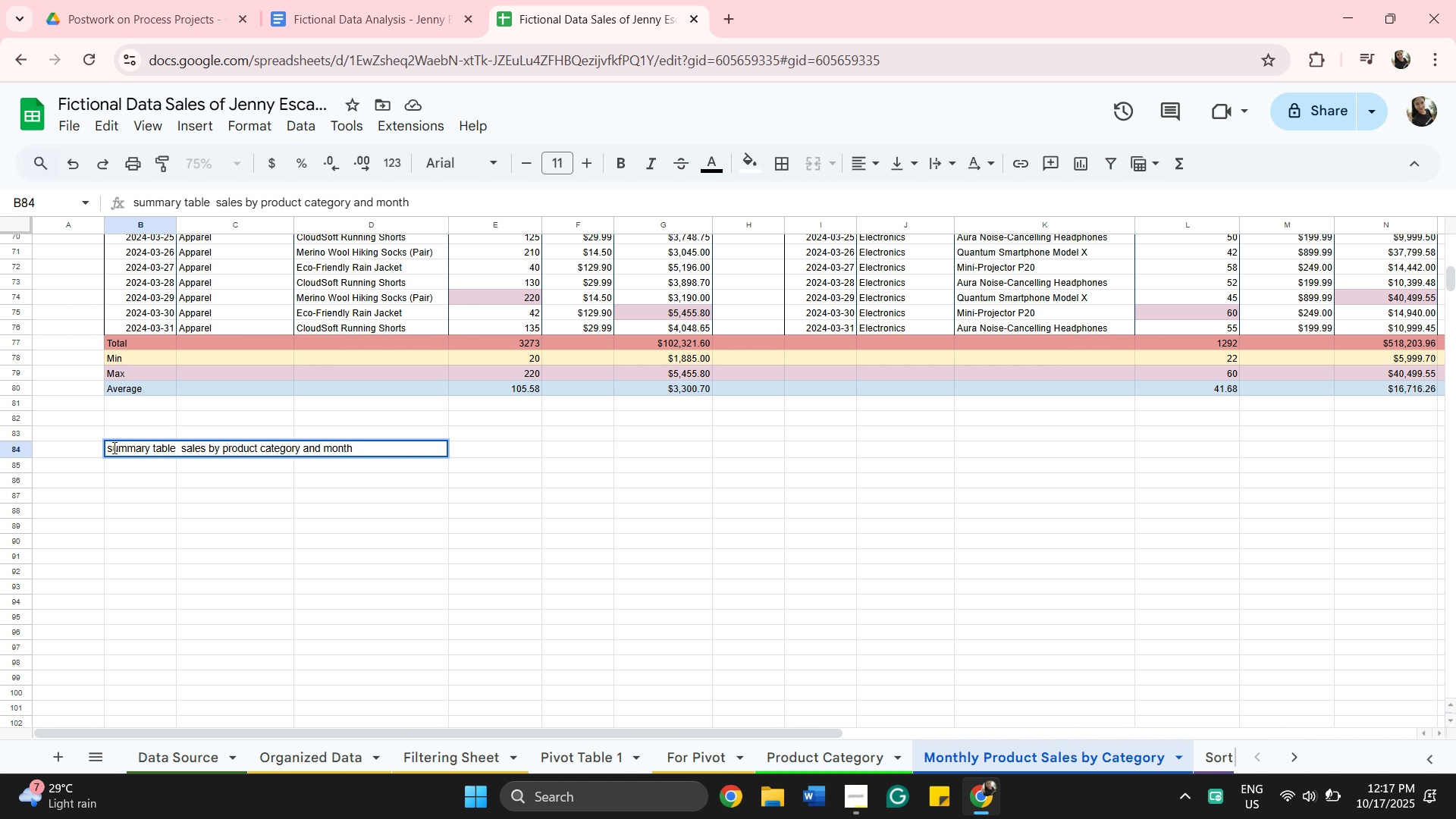 
left_click([112, 447])
 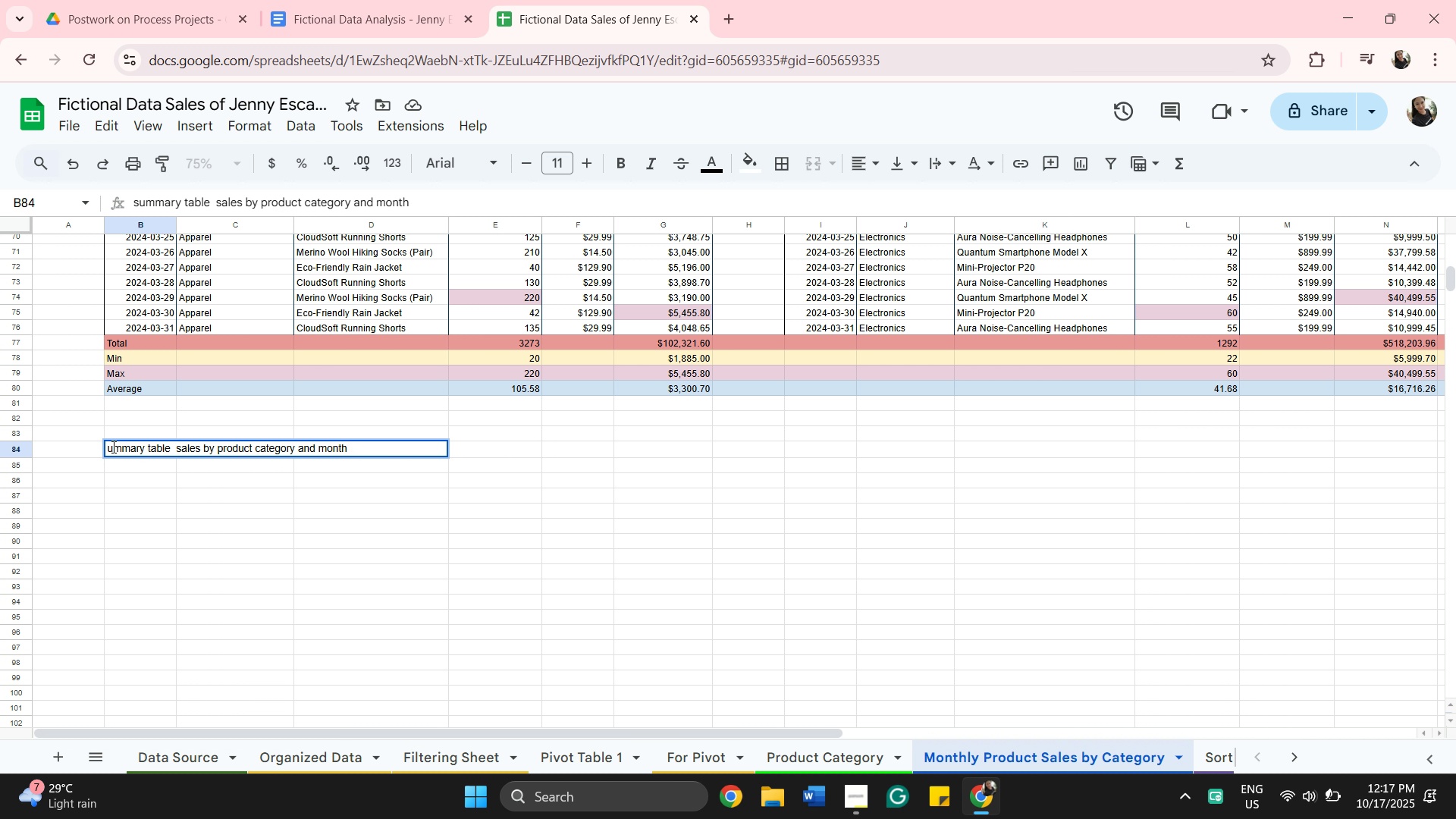 
key(Backspace)
 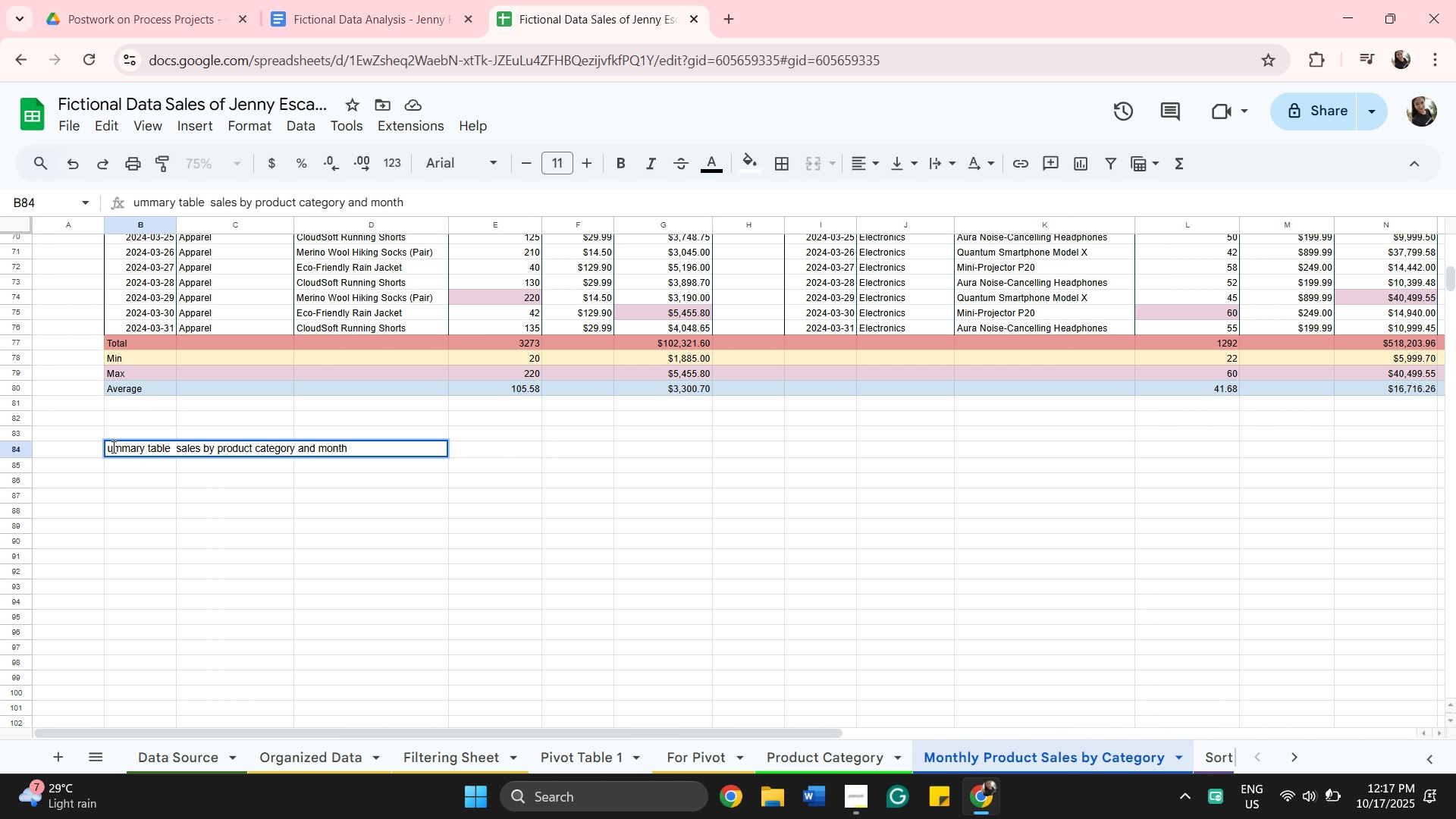 
key(Shift+ShiftLeft)
 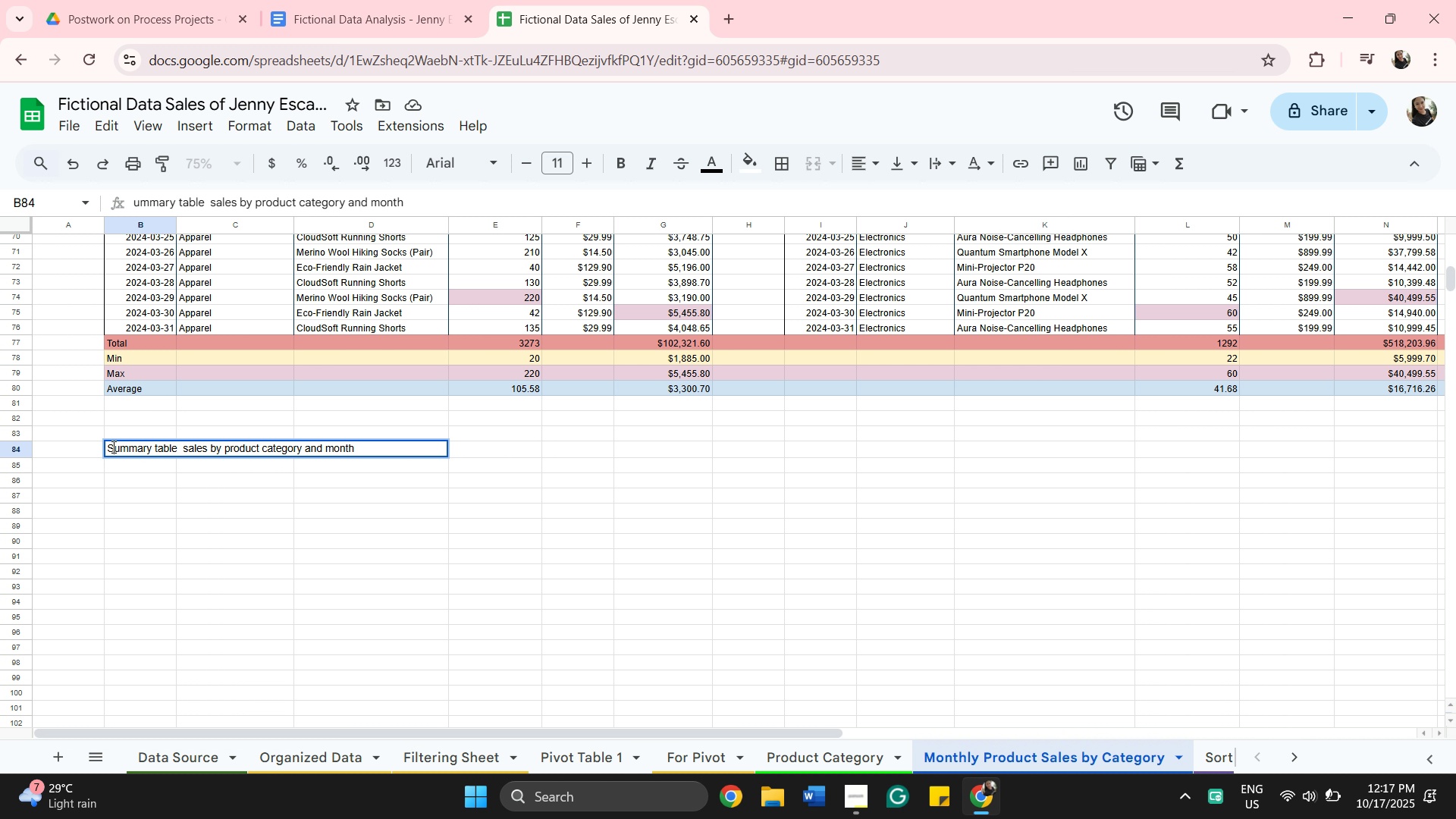 
key(Shift+S)
 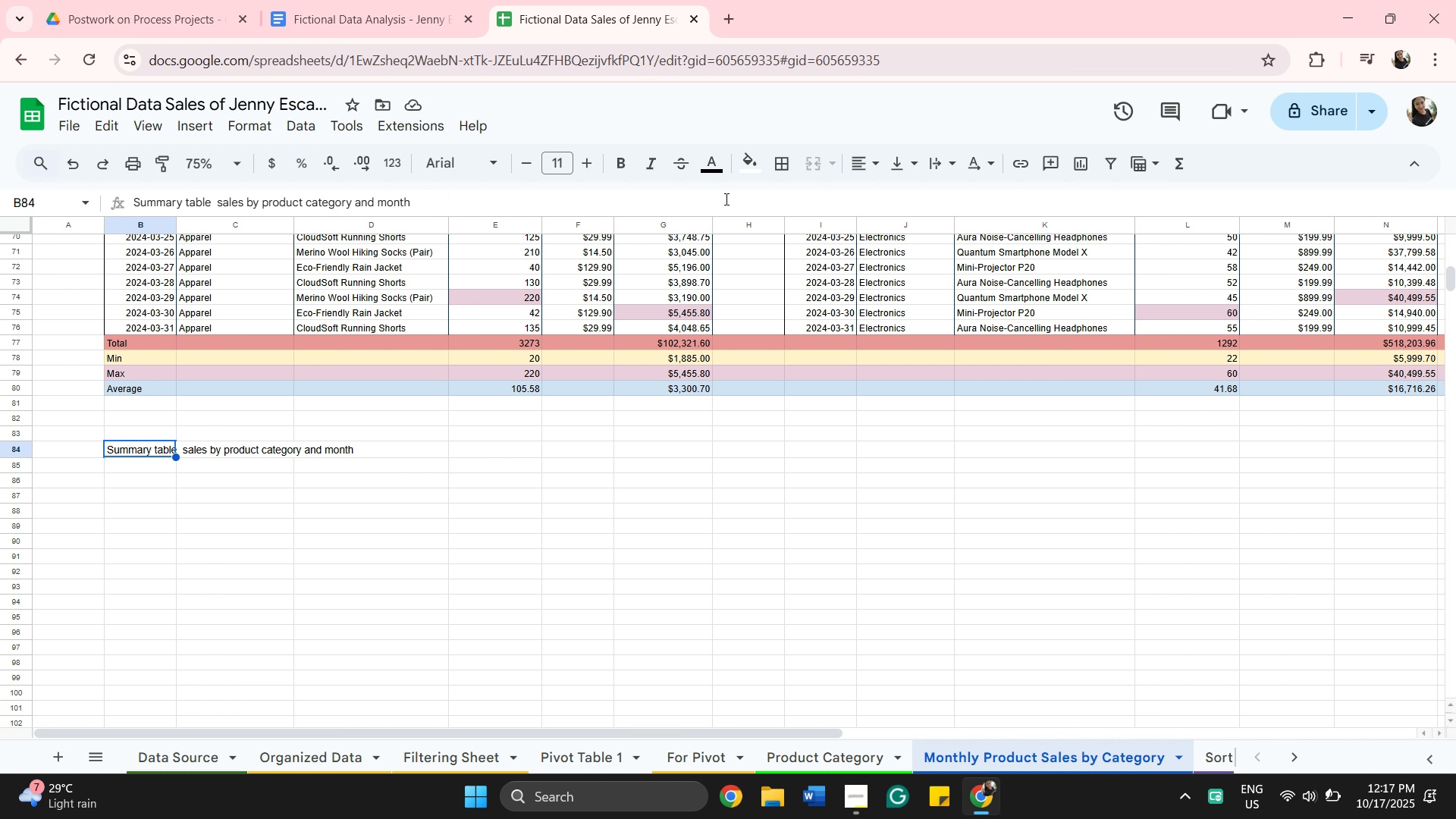 
wait(14.34)
 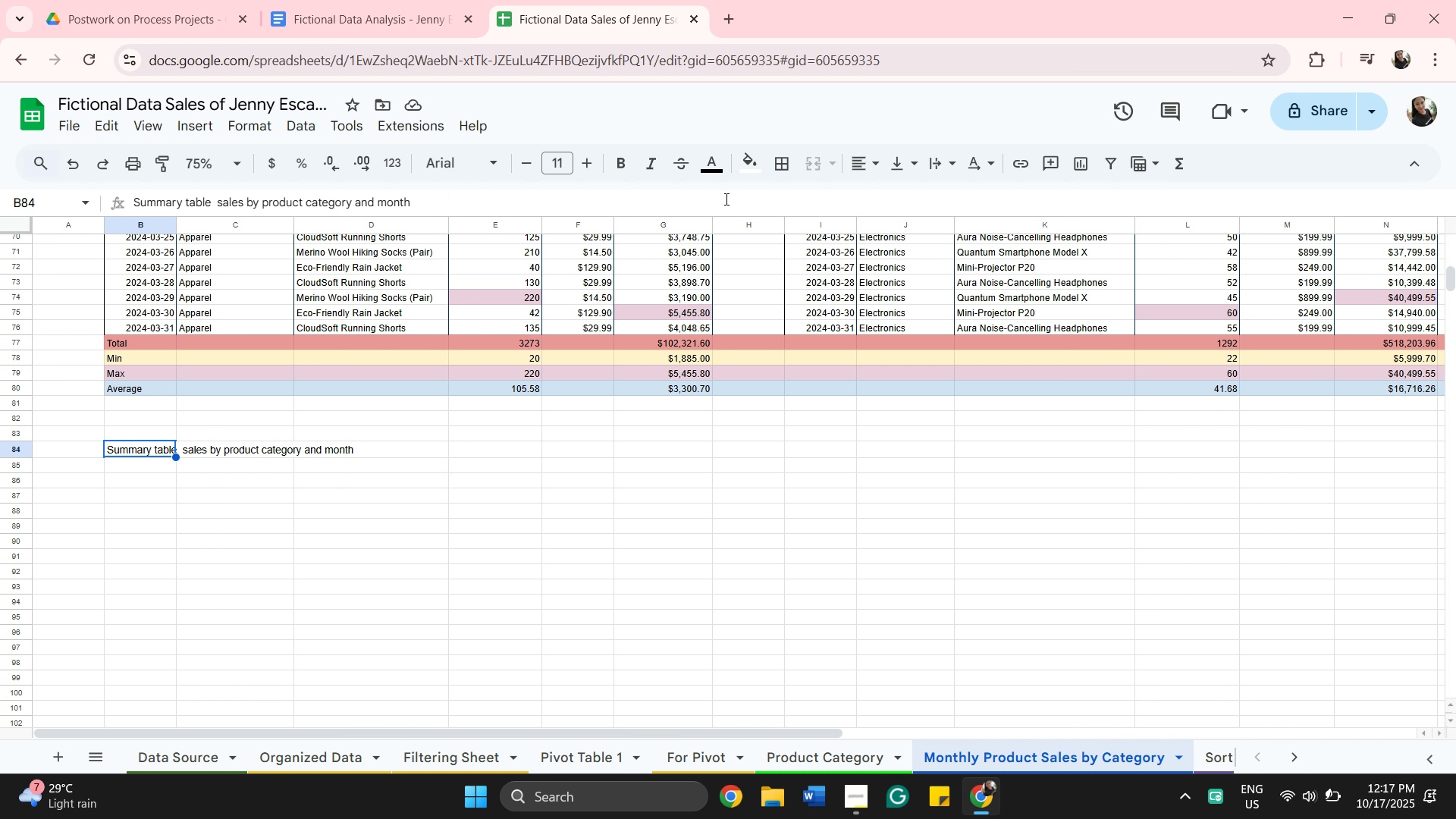 
left_click([41, 168])
 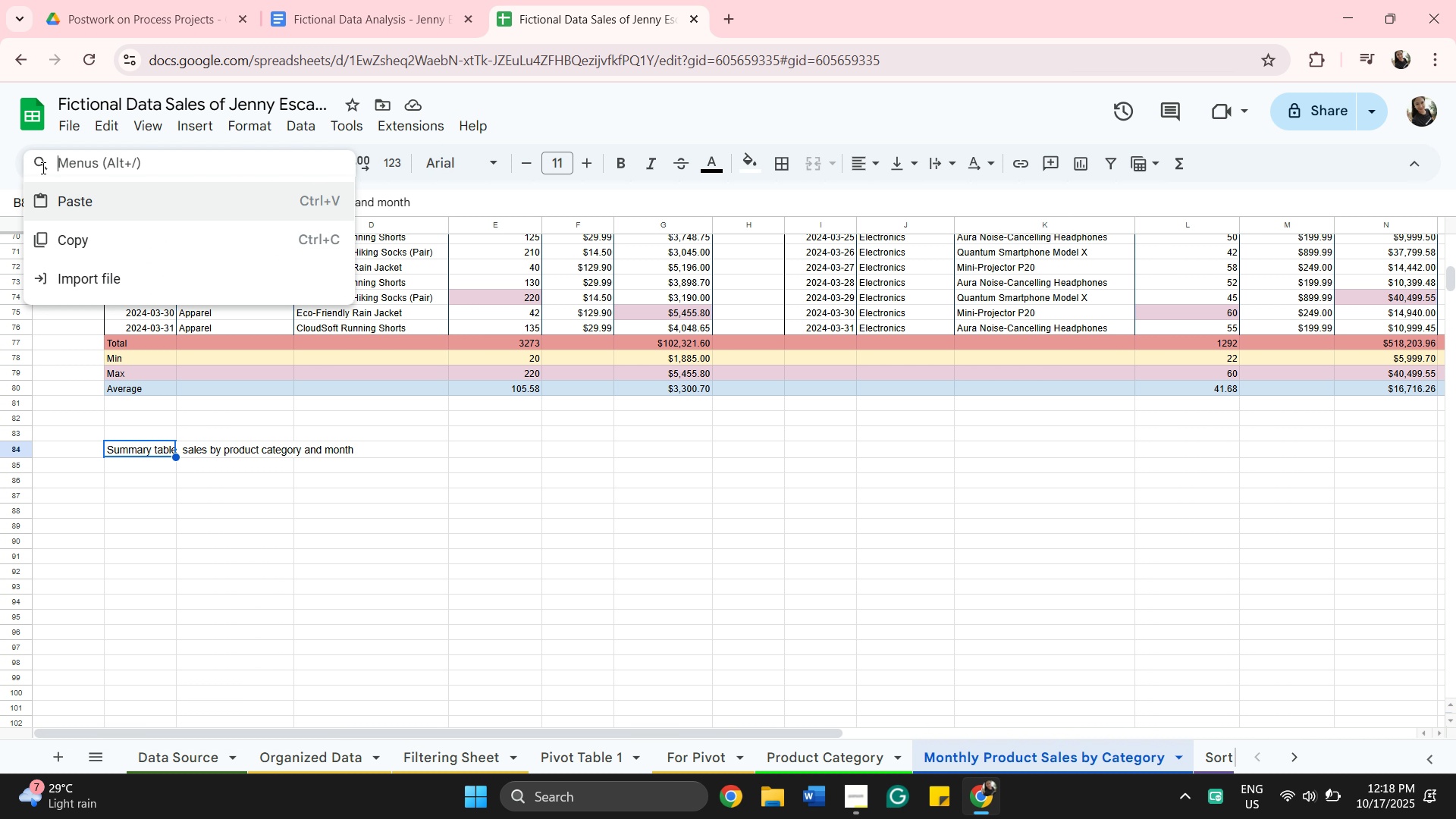 
type(upp)
 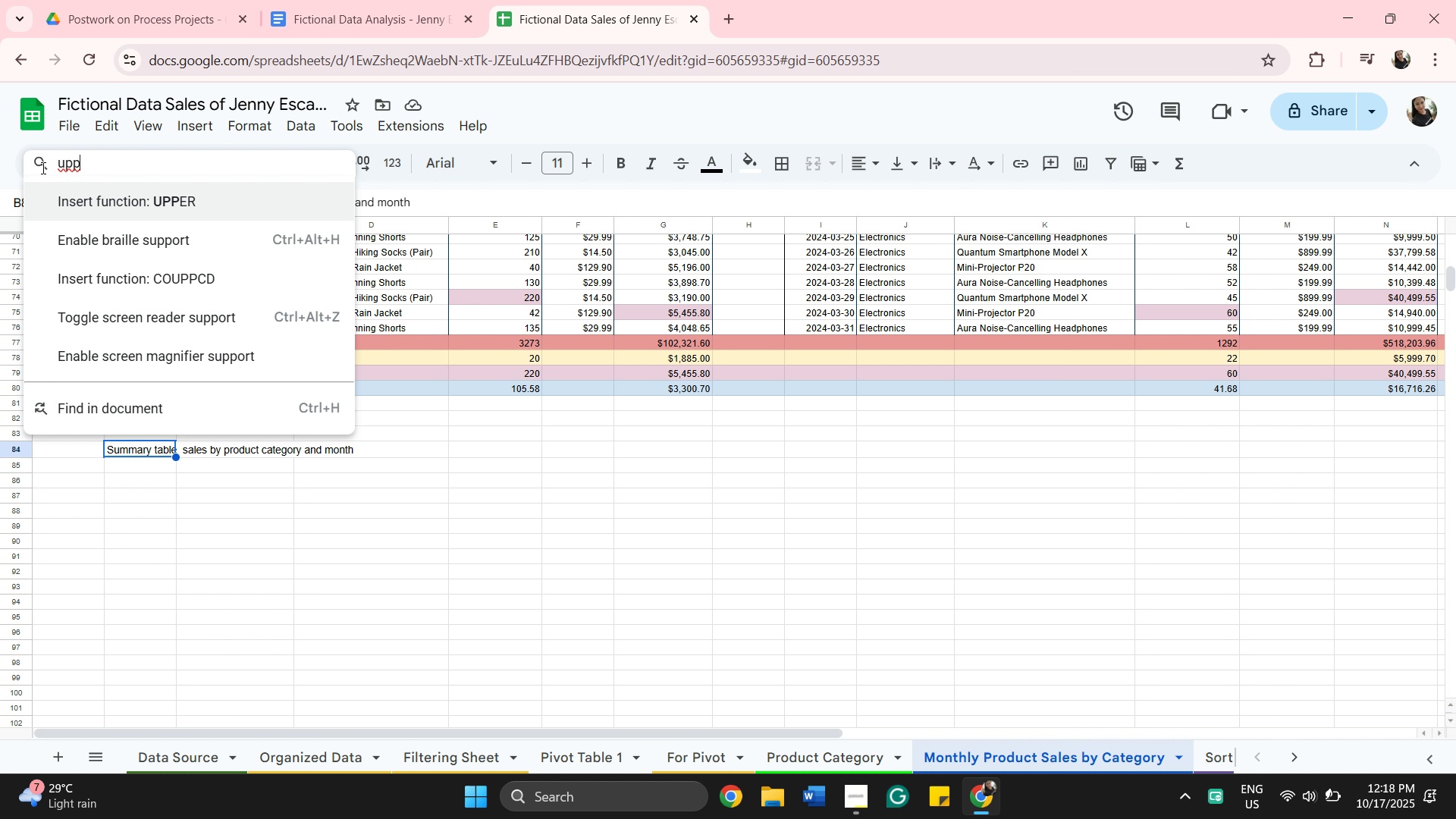 
wait(5.16)
 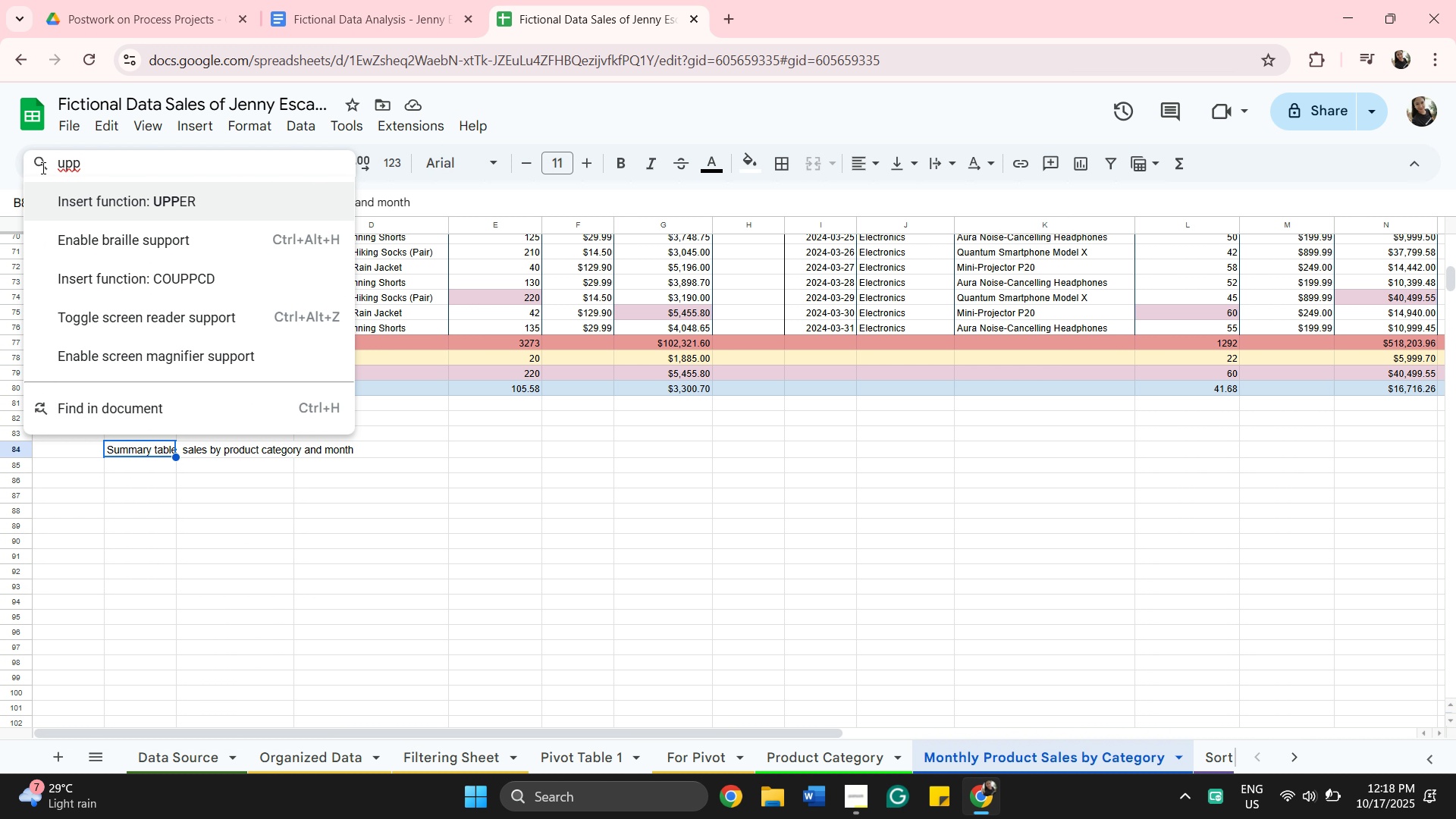 
key(Backspace)
key(Backspace)
key(Backspace)
type(text)
 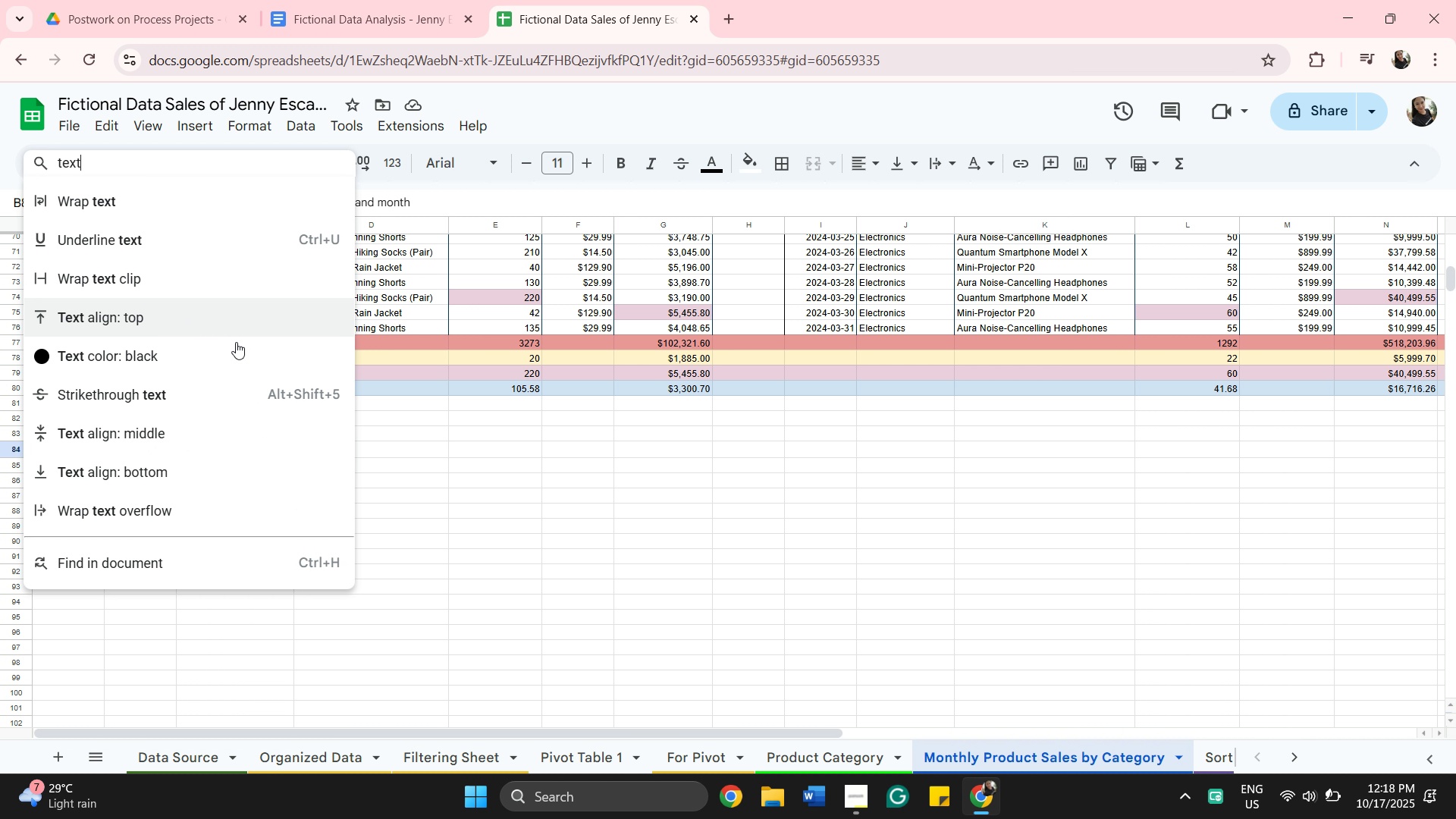 
left_click([388, 481])
 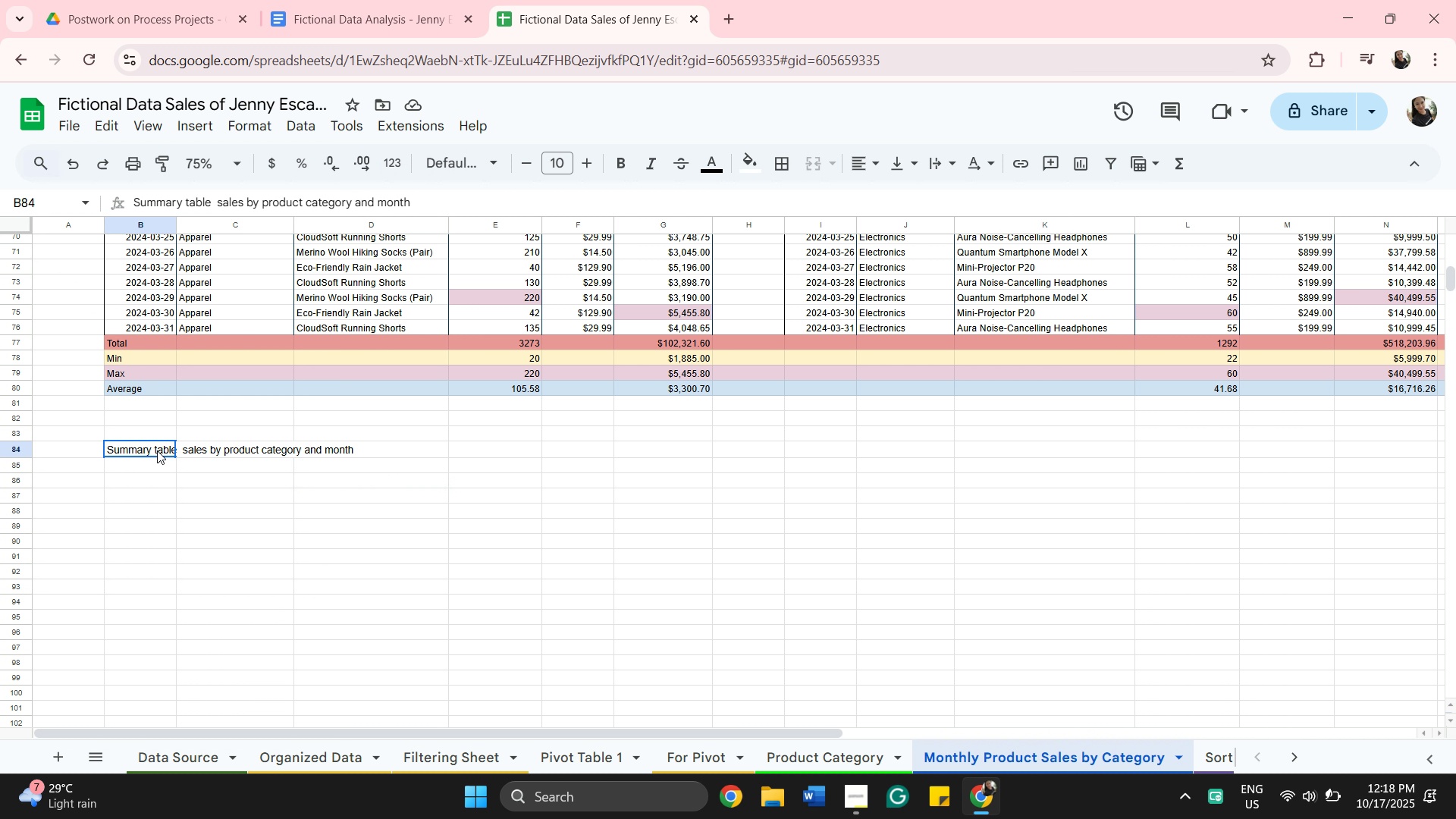 
double_click([158, 450])
 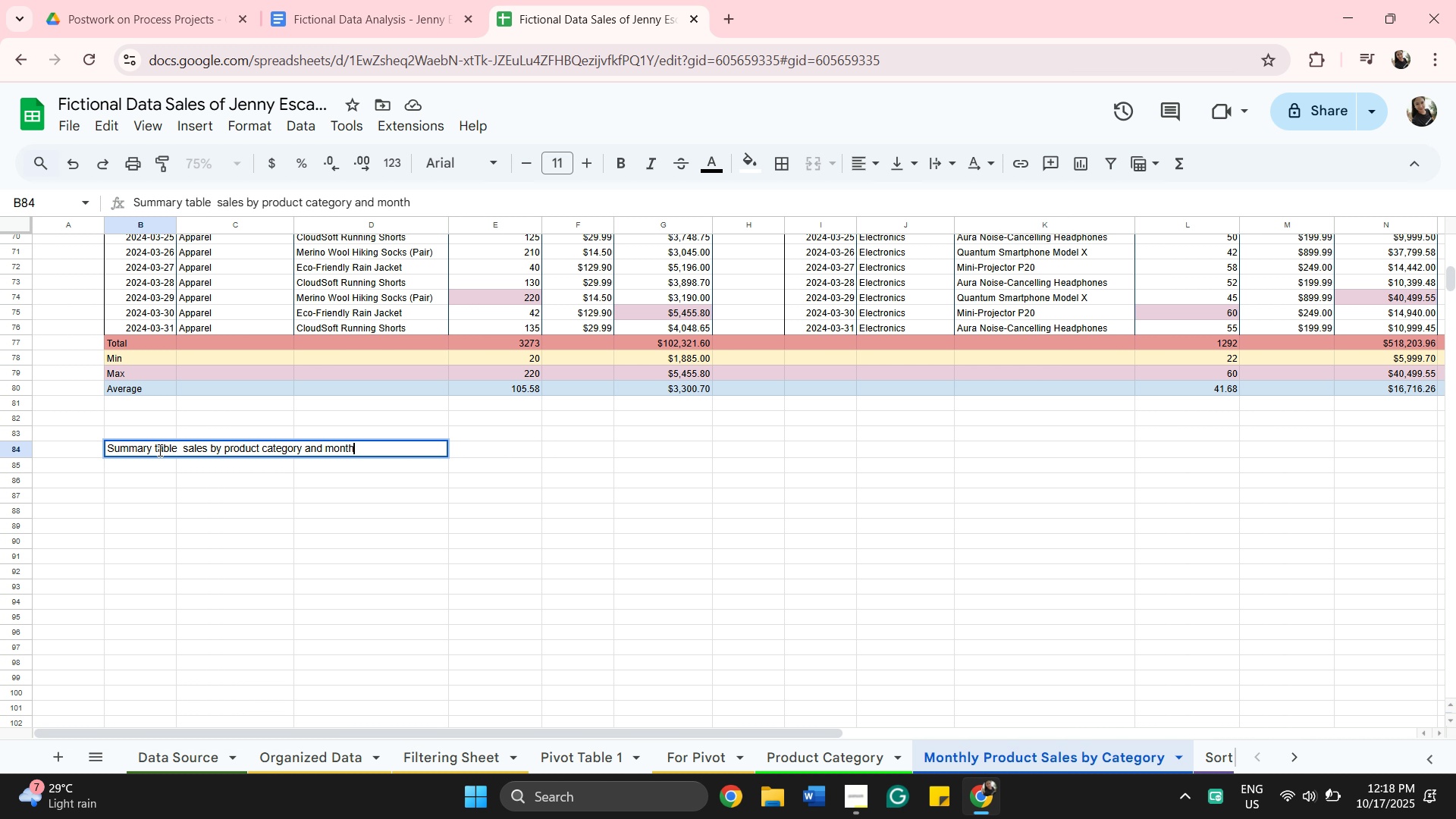 
left_click([158, 450])
 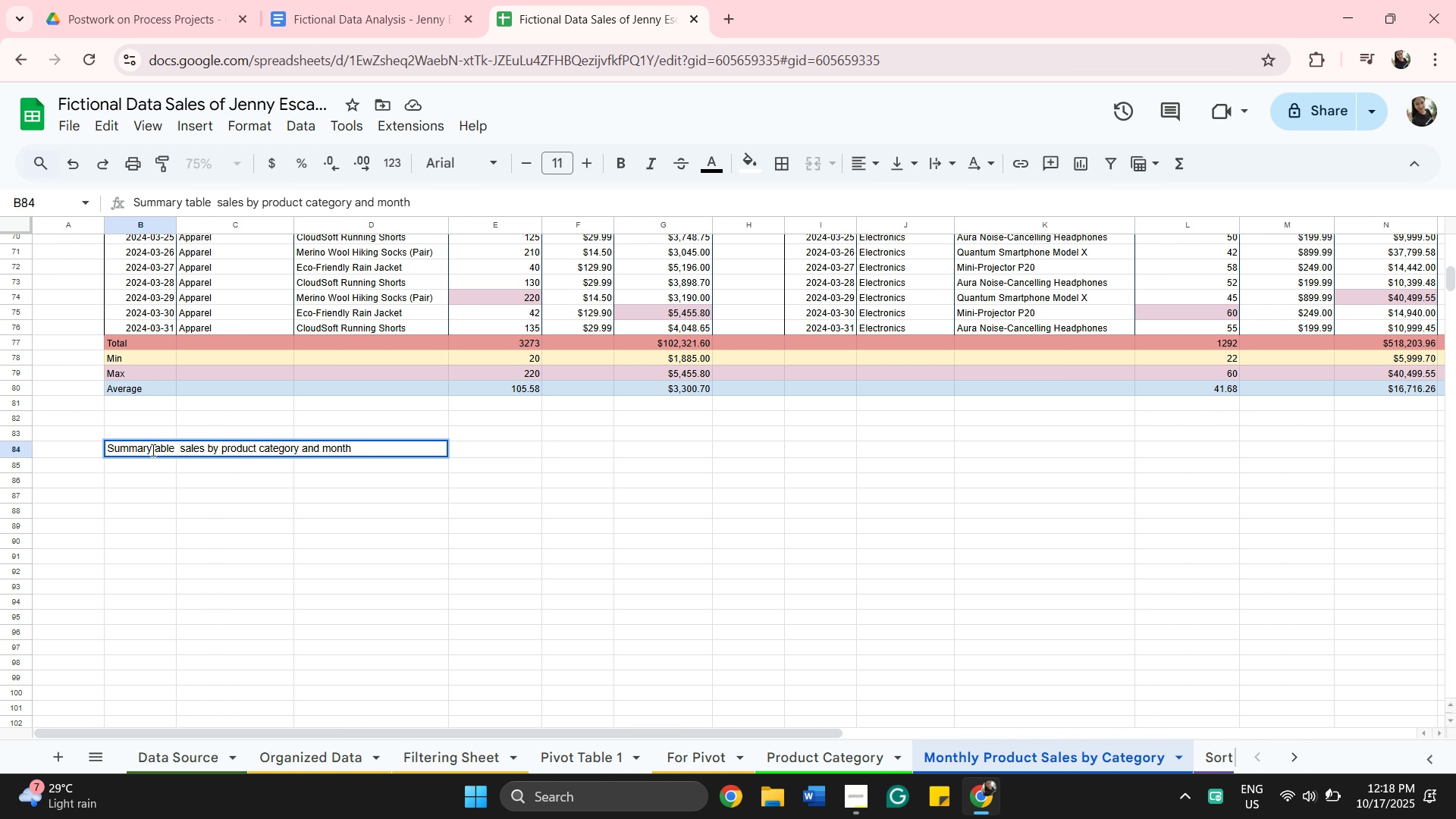 
key(Backspace)
 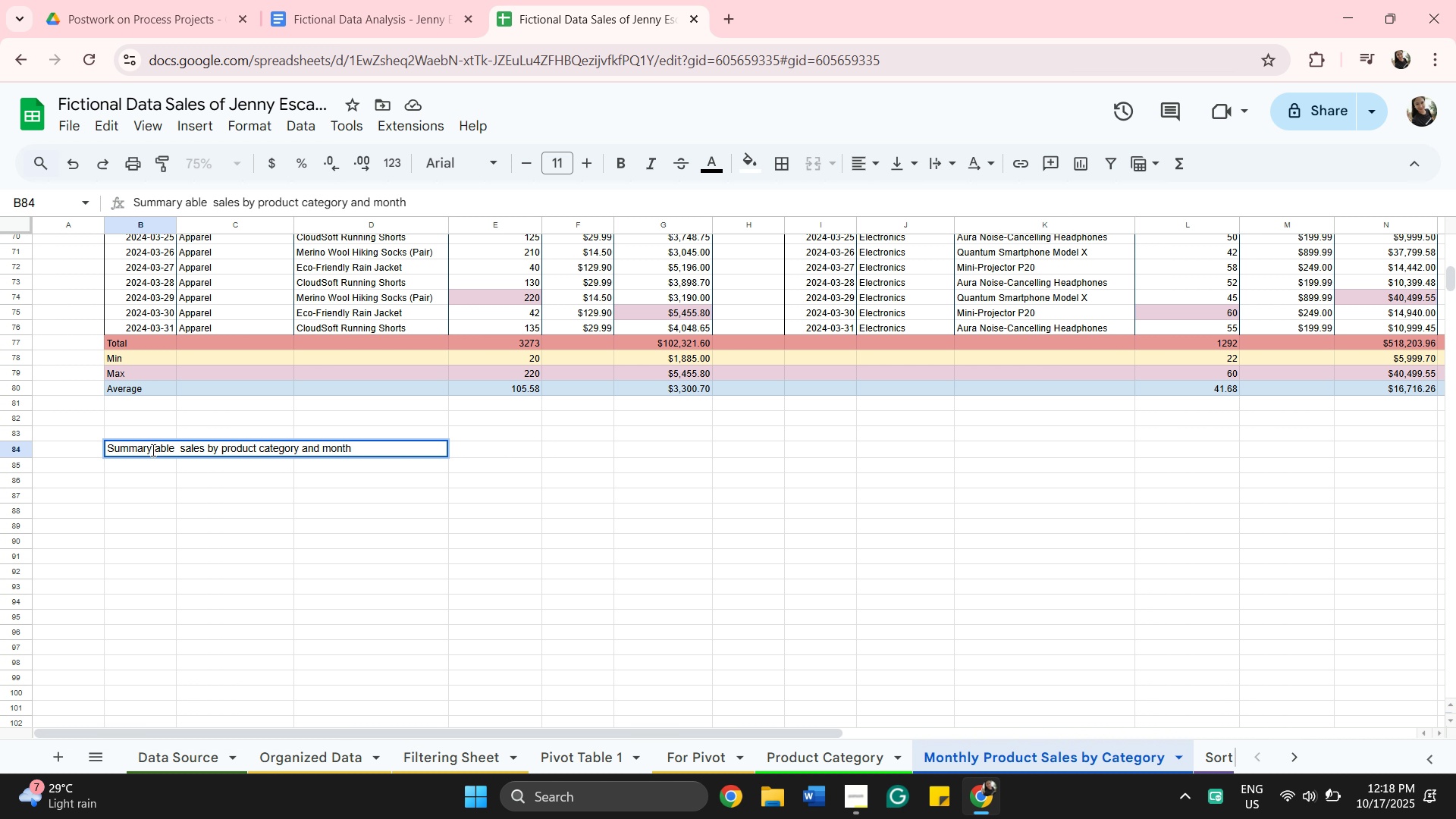 
key(Shift+T)
 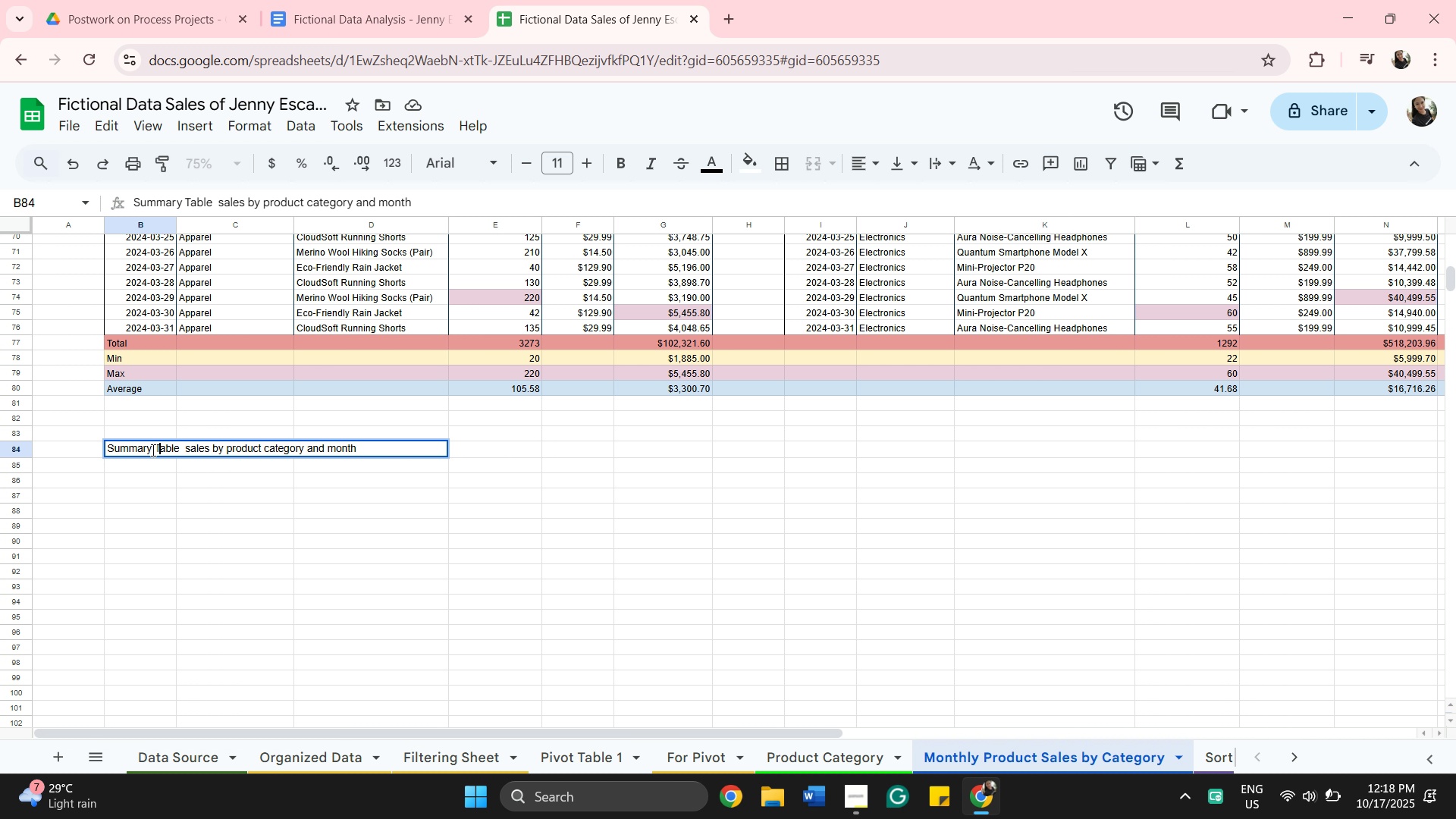 
hold_key(key=ArrowRight, duration=0.38)
 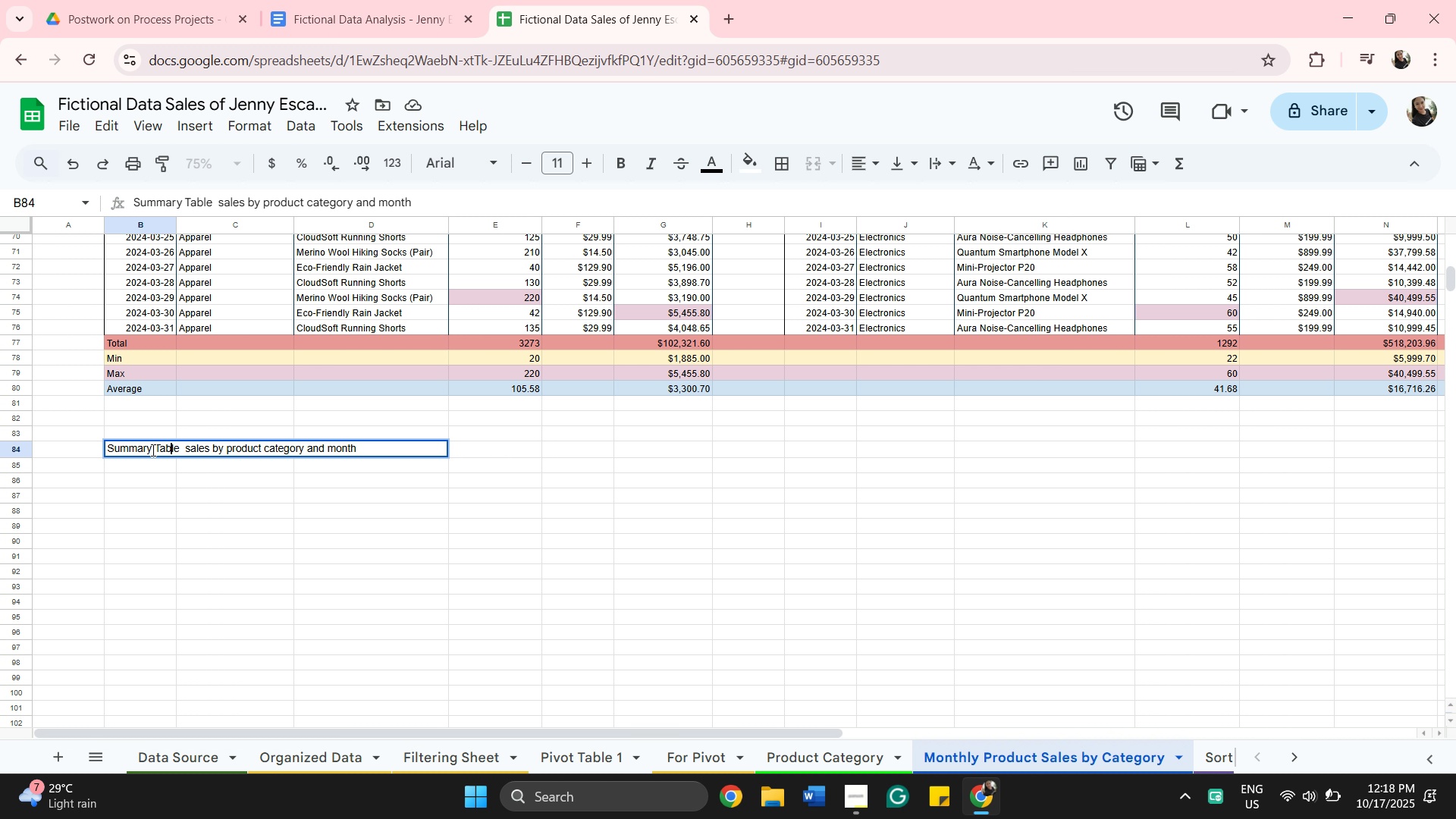 
key(ArrowRight)
 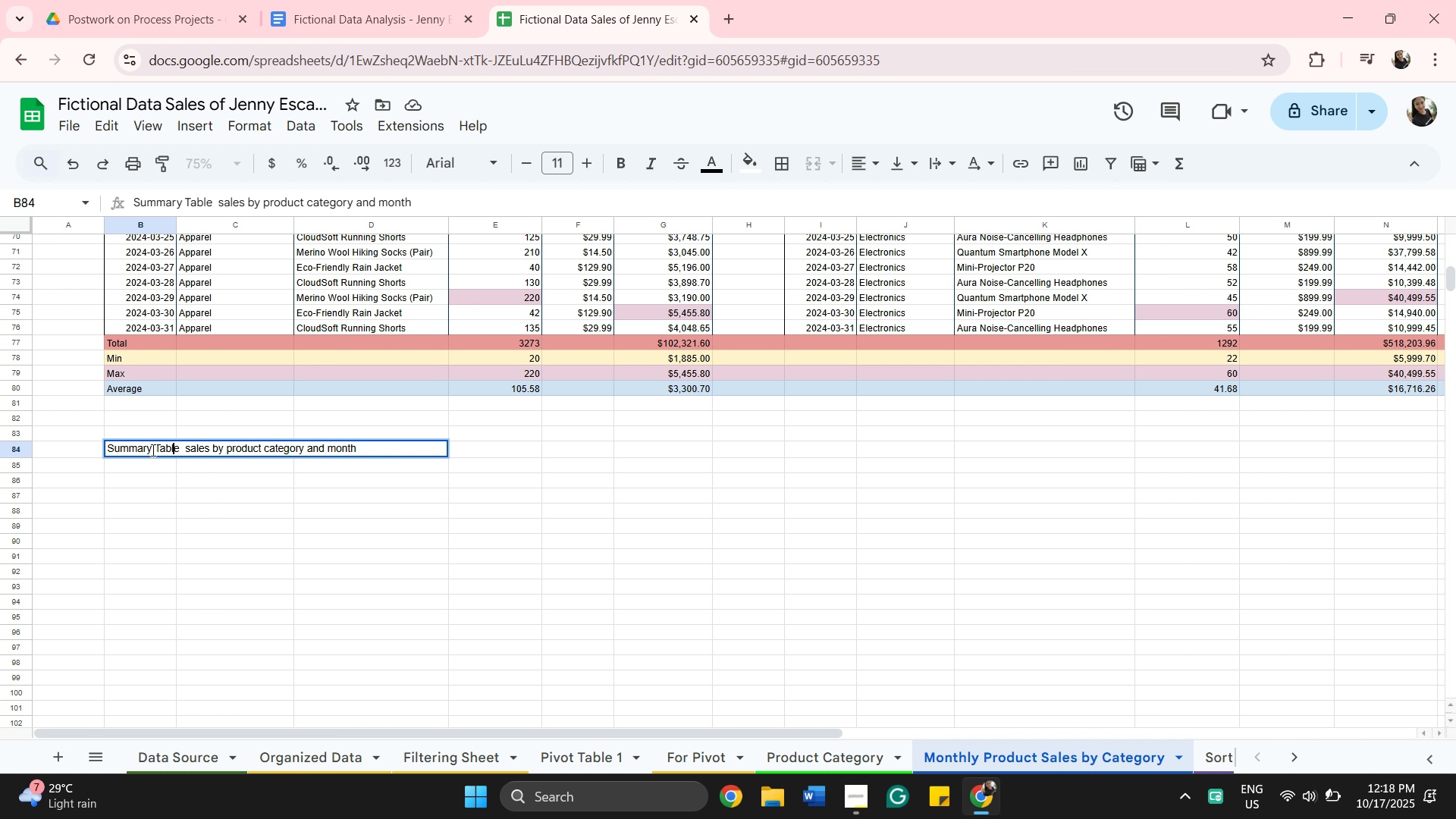 
key(ArrowRight)
 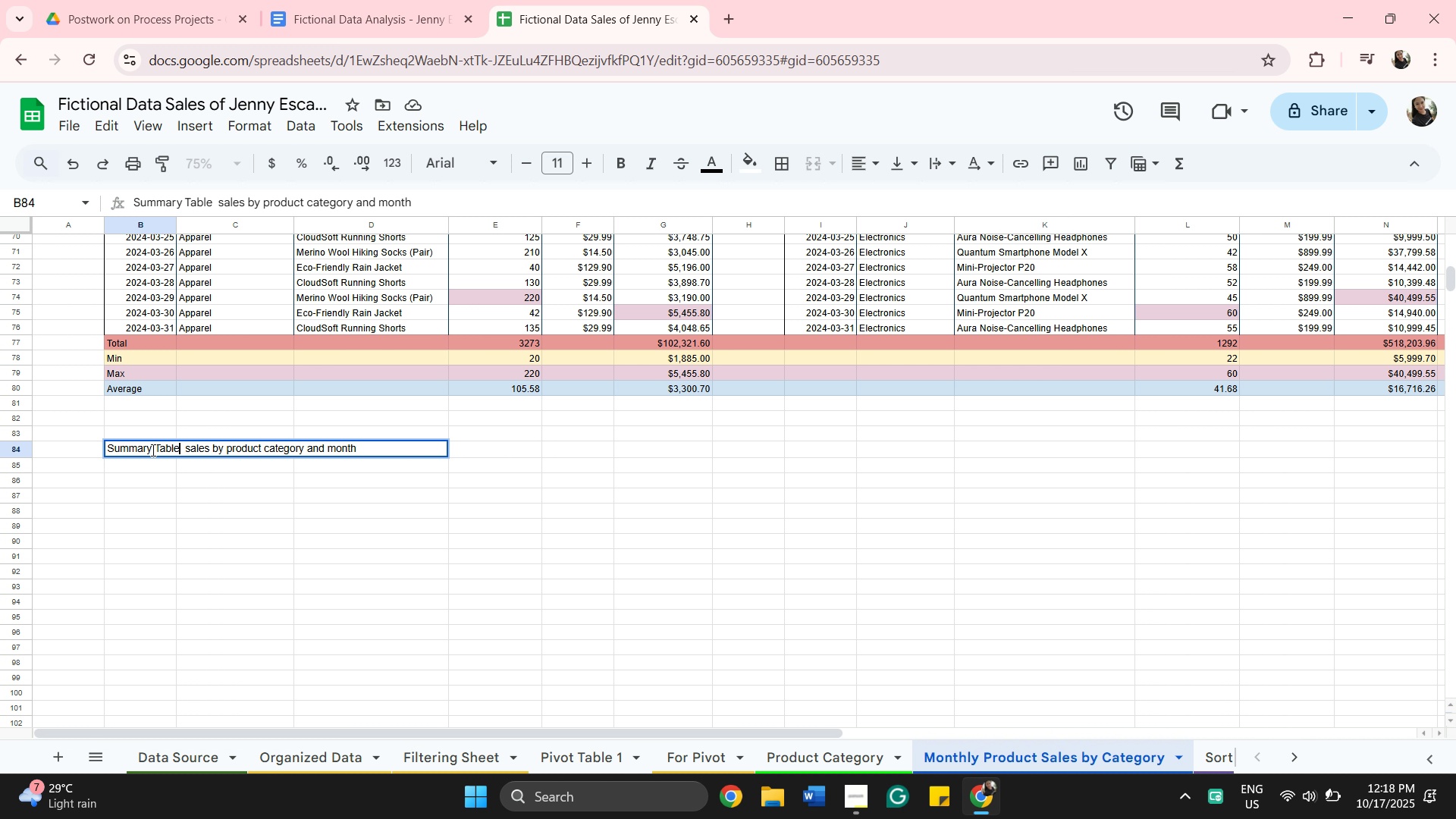 
key(ArrowRight)
 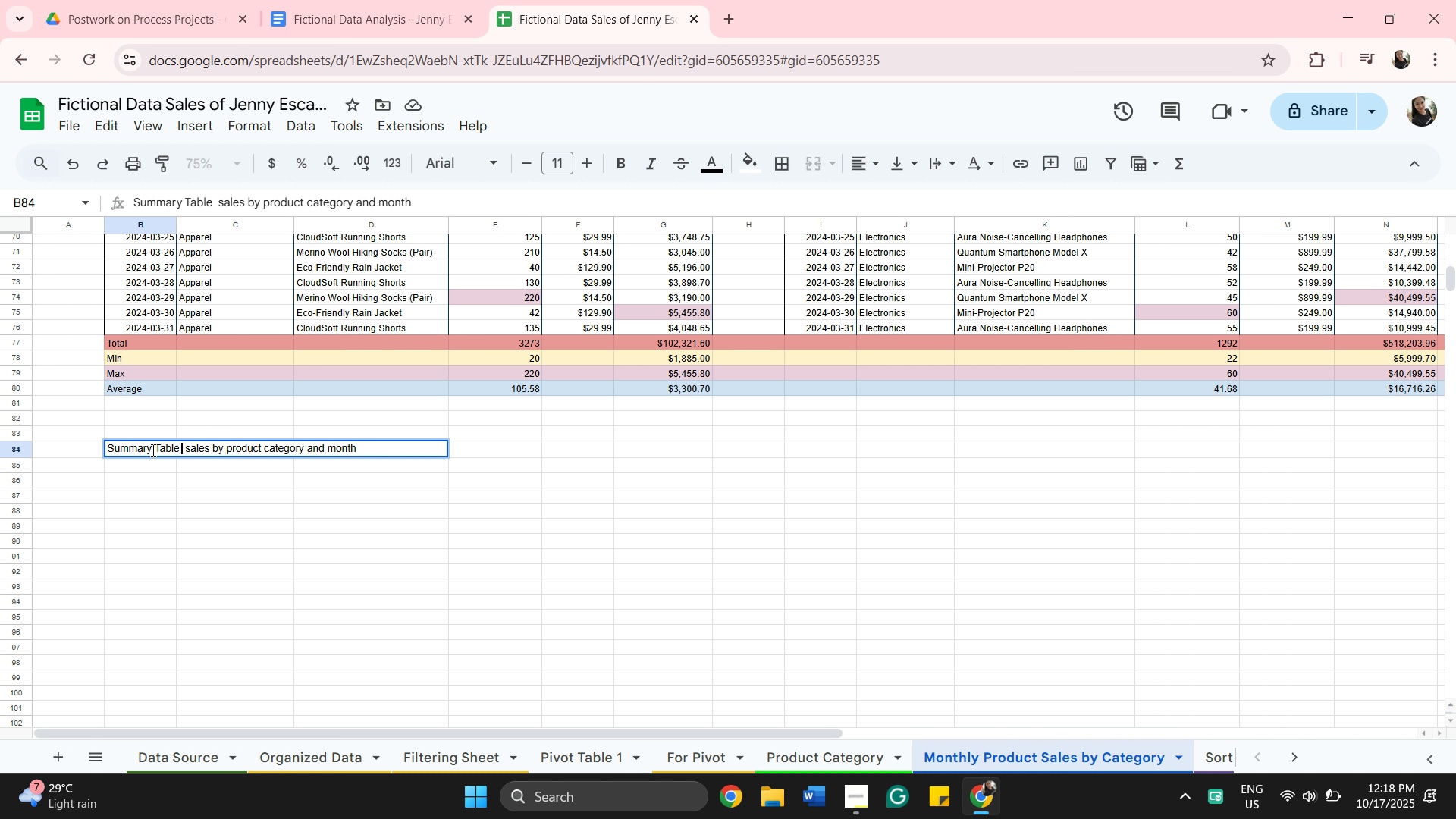 
key(ArrowRight)
 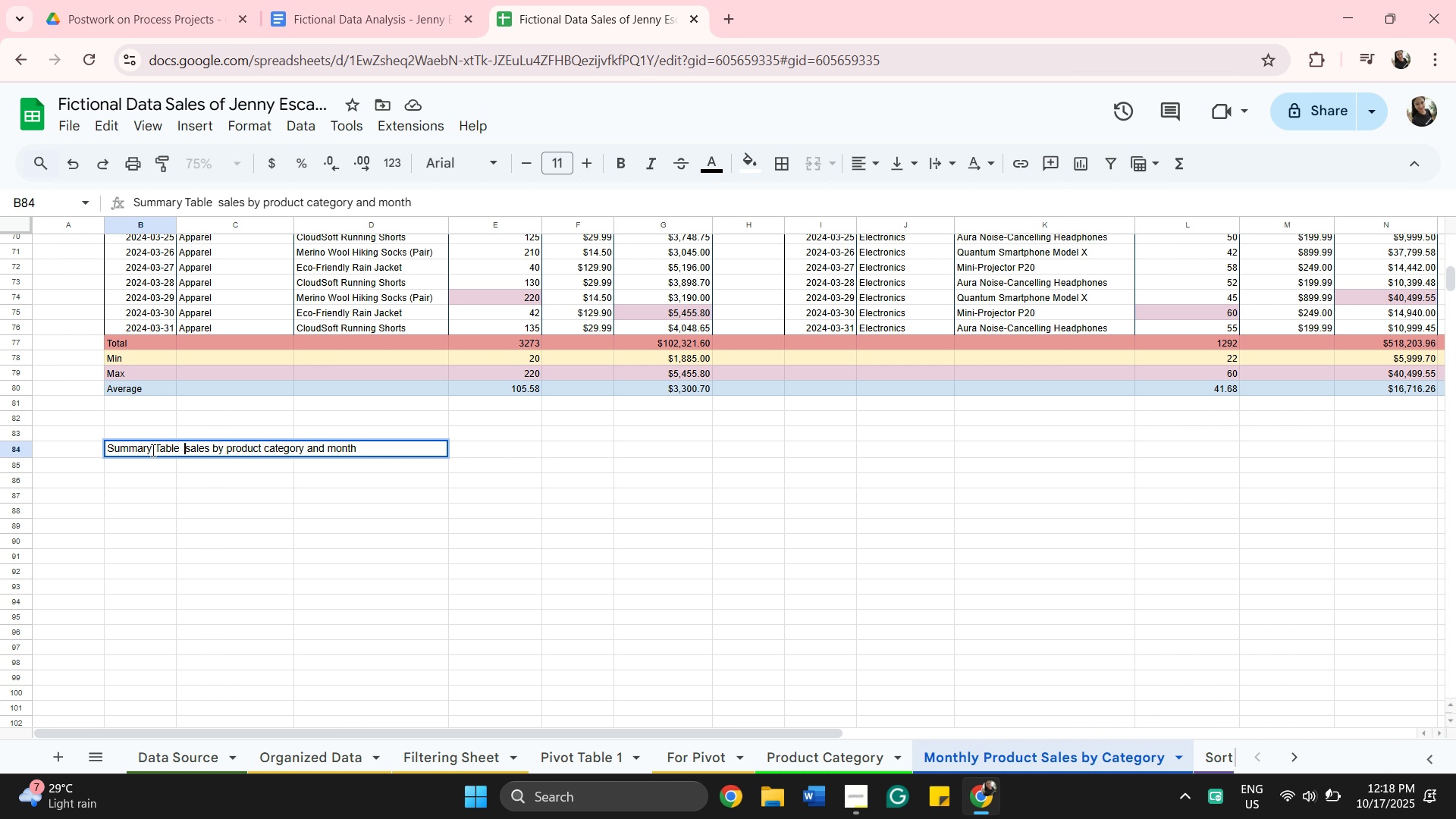 
key(ArrowRight)
 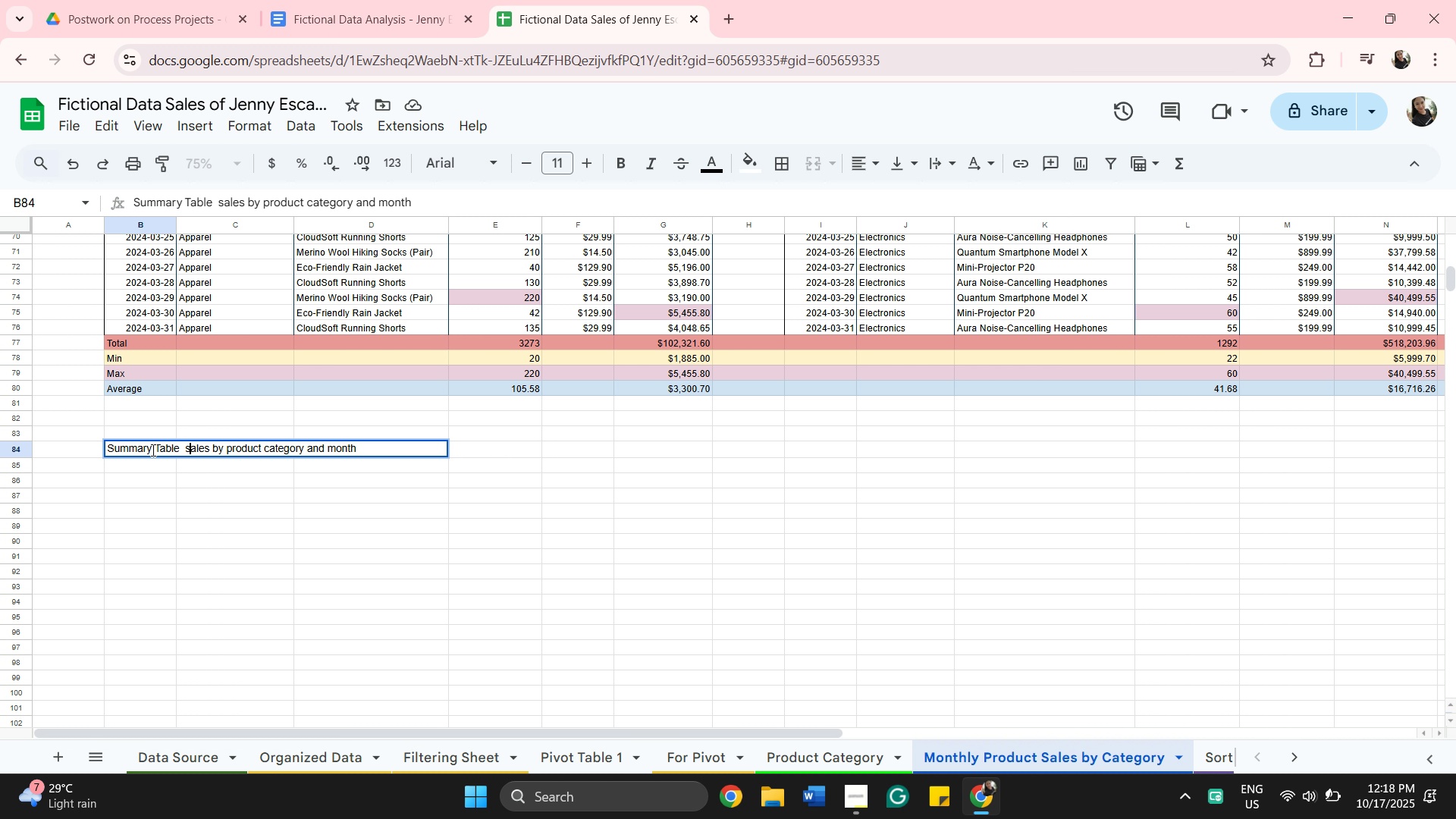 
key(ArrowRight)
 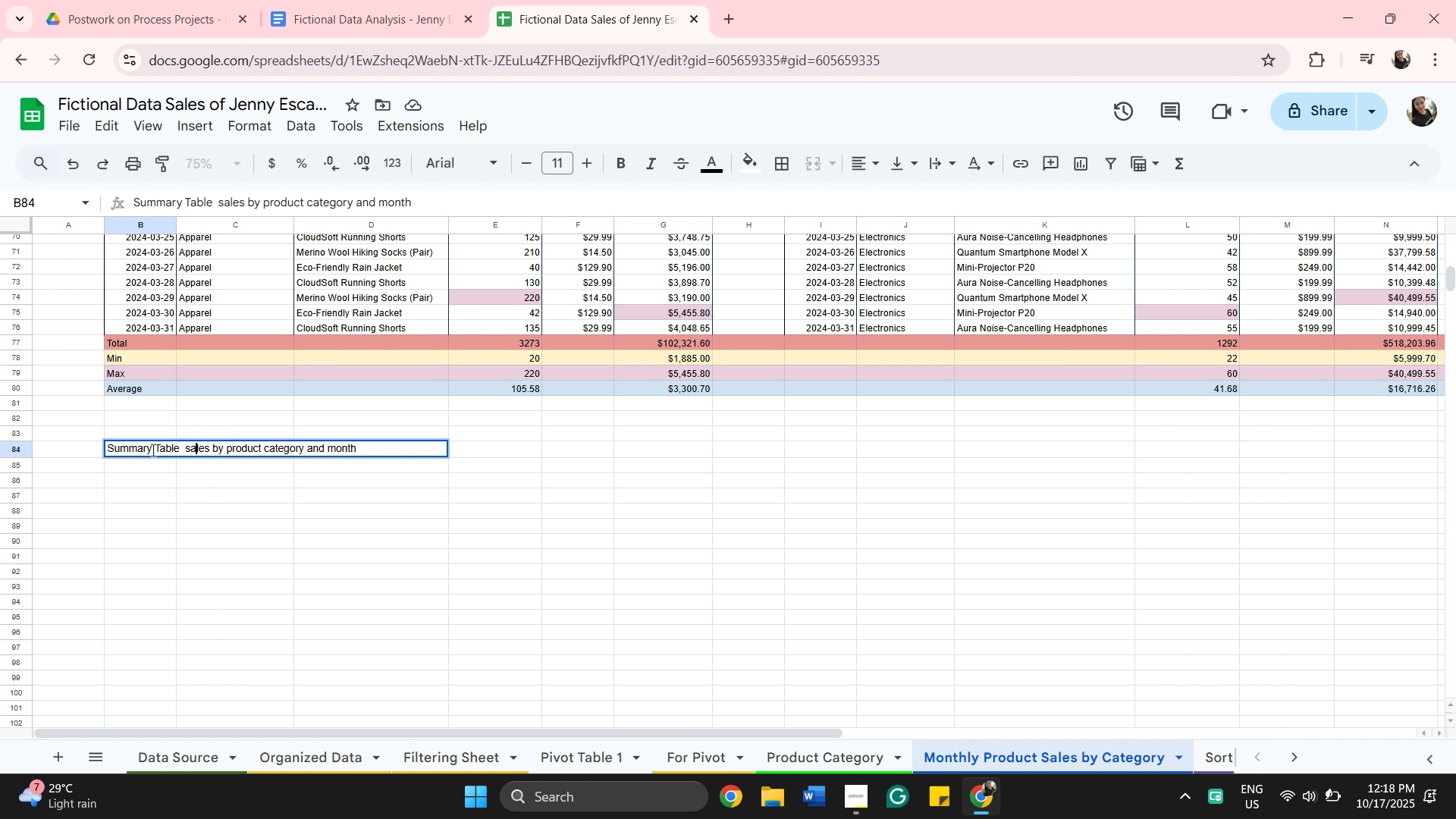 
key(ArrowRight)
 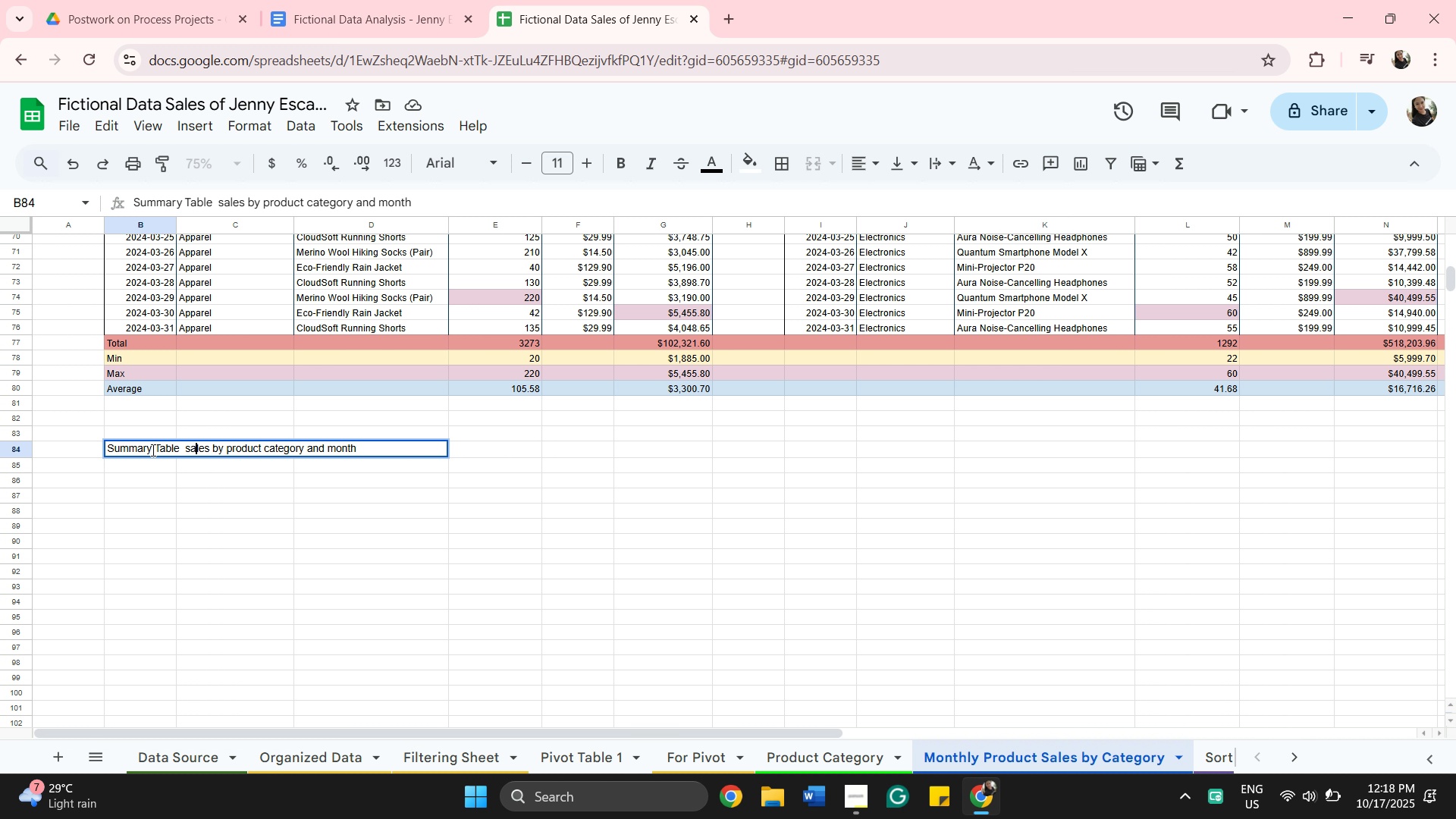 
key(ArrowLeft)
 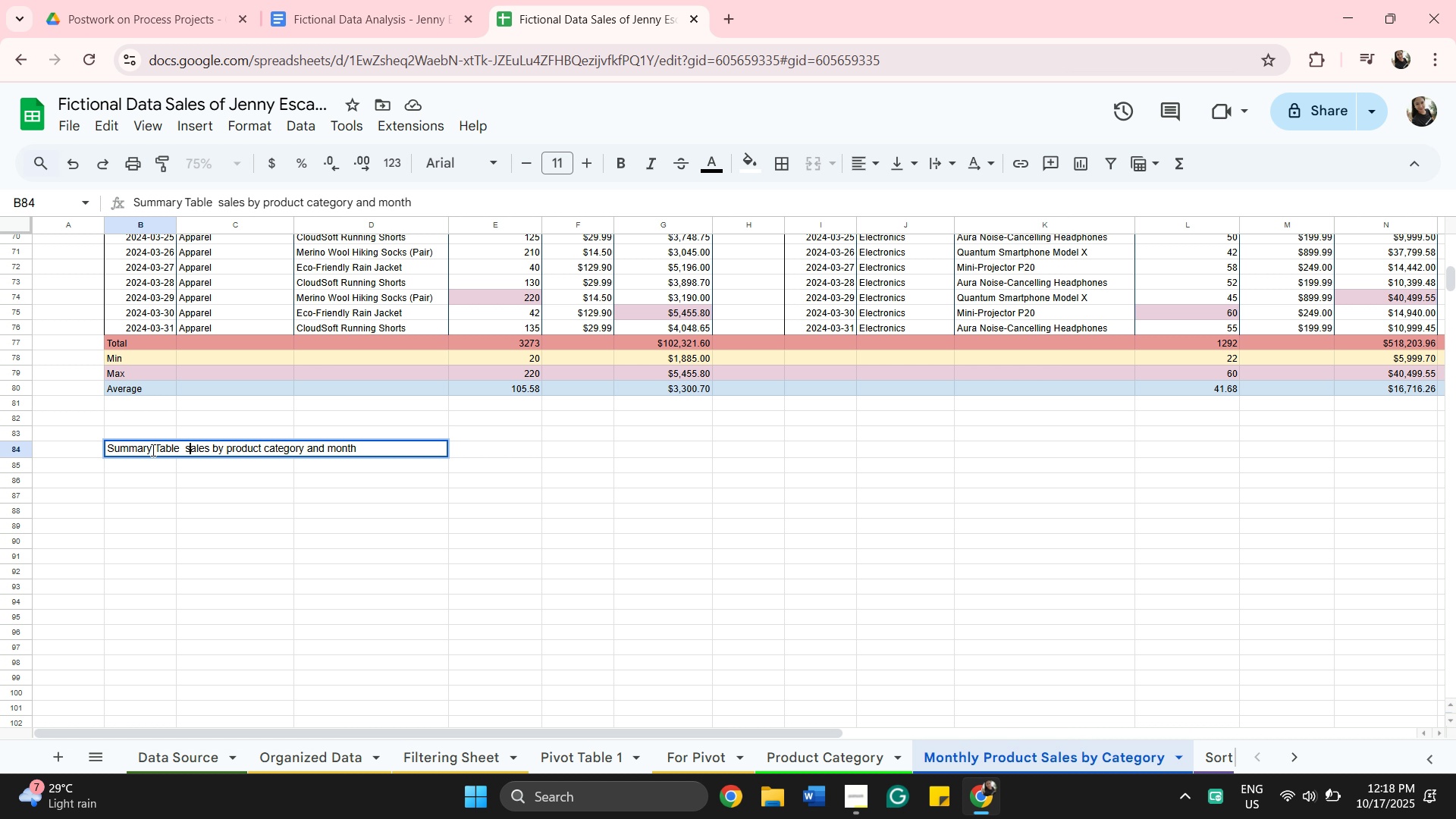 
key(Backspace)
 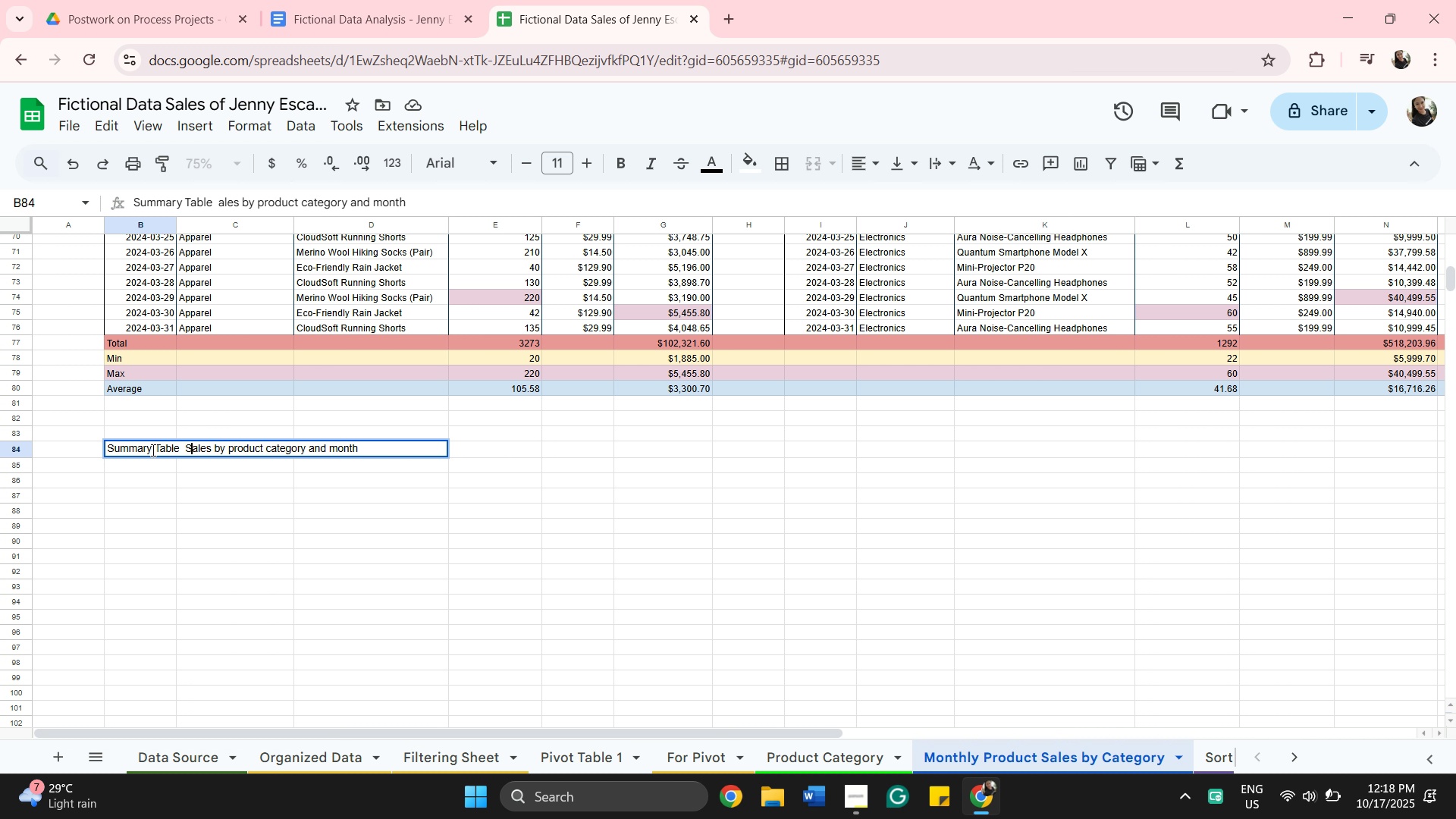 
key(Shift+ShiftLeft)
 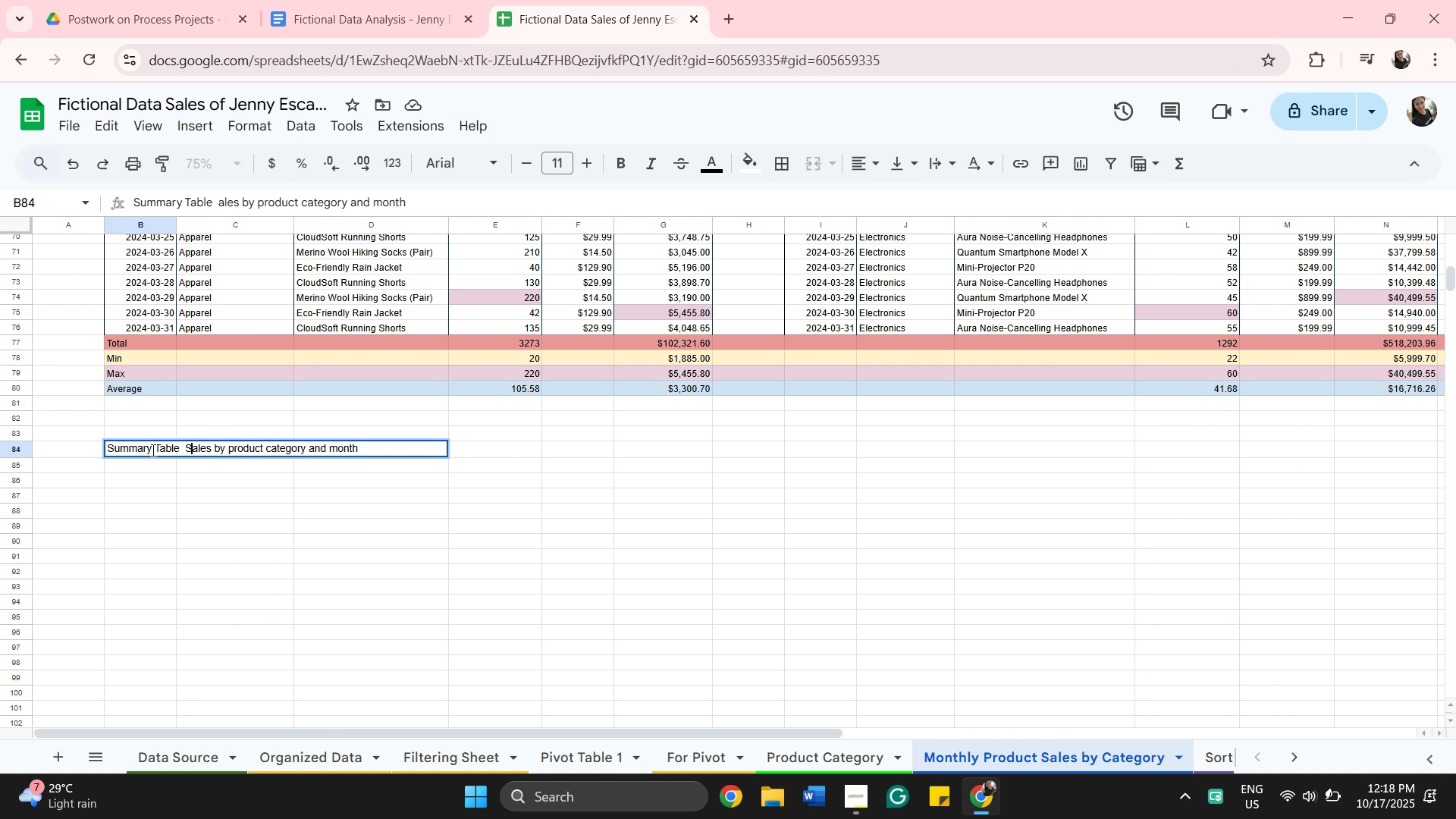 
key(Shift+S)
 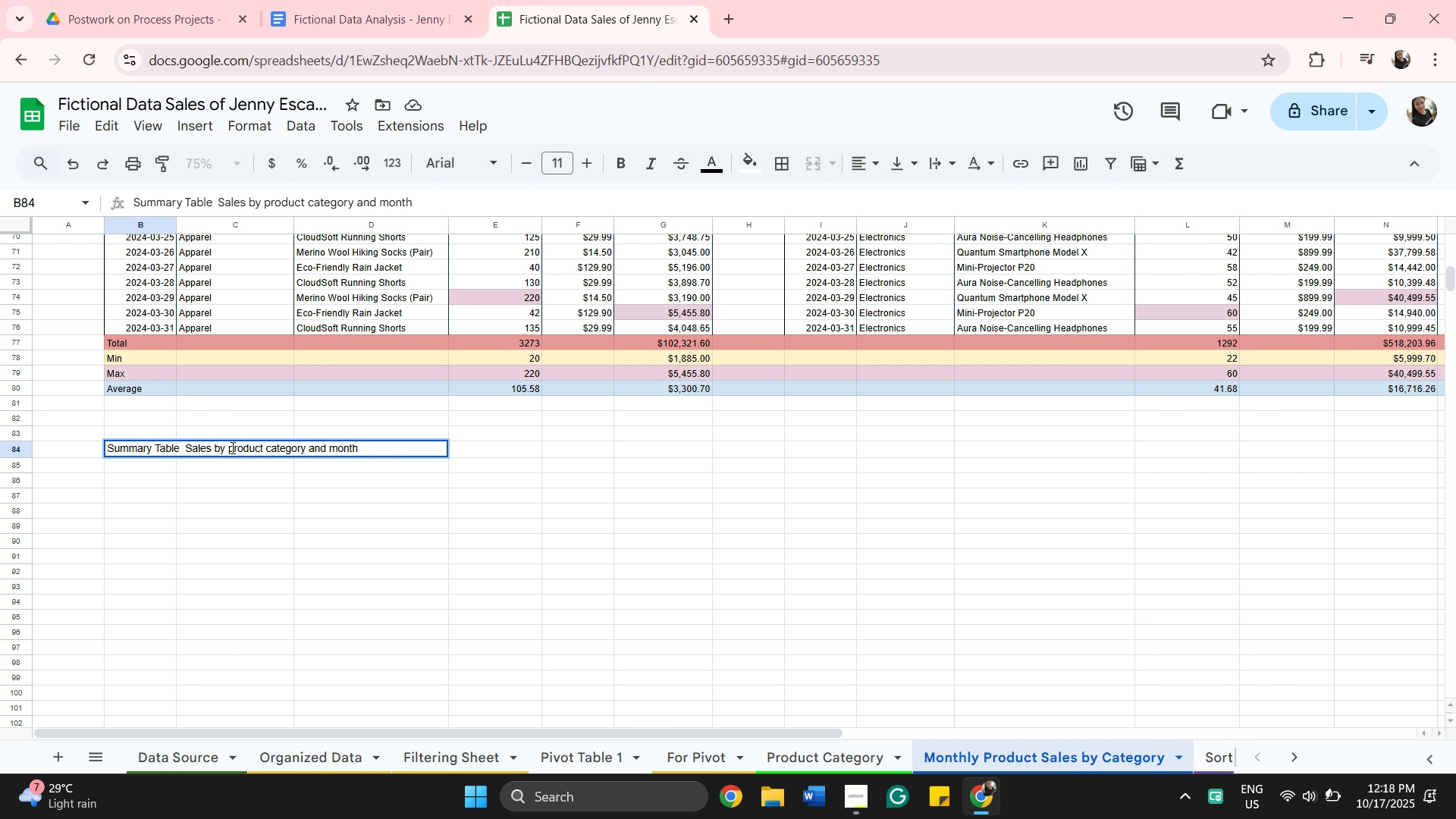 
left_click([231, 447])
 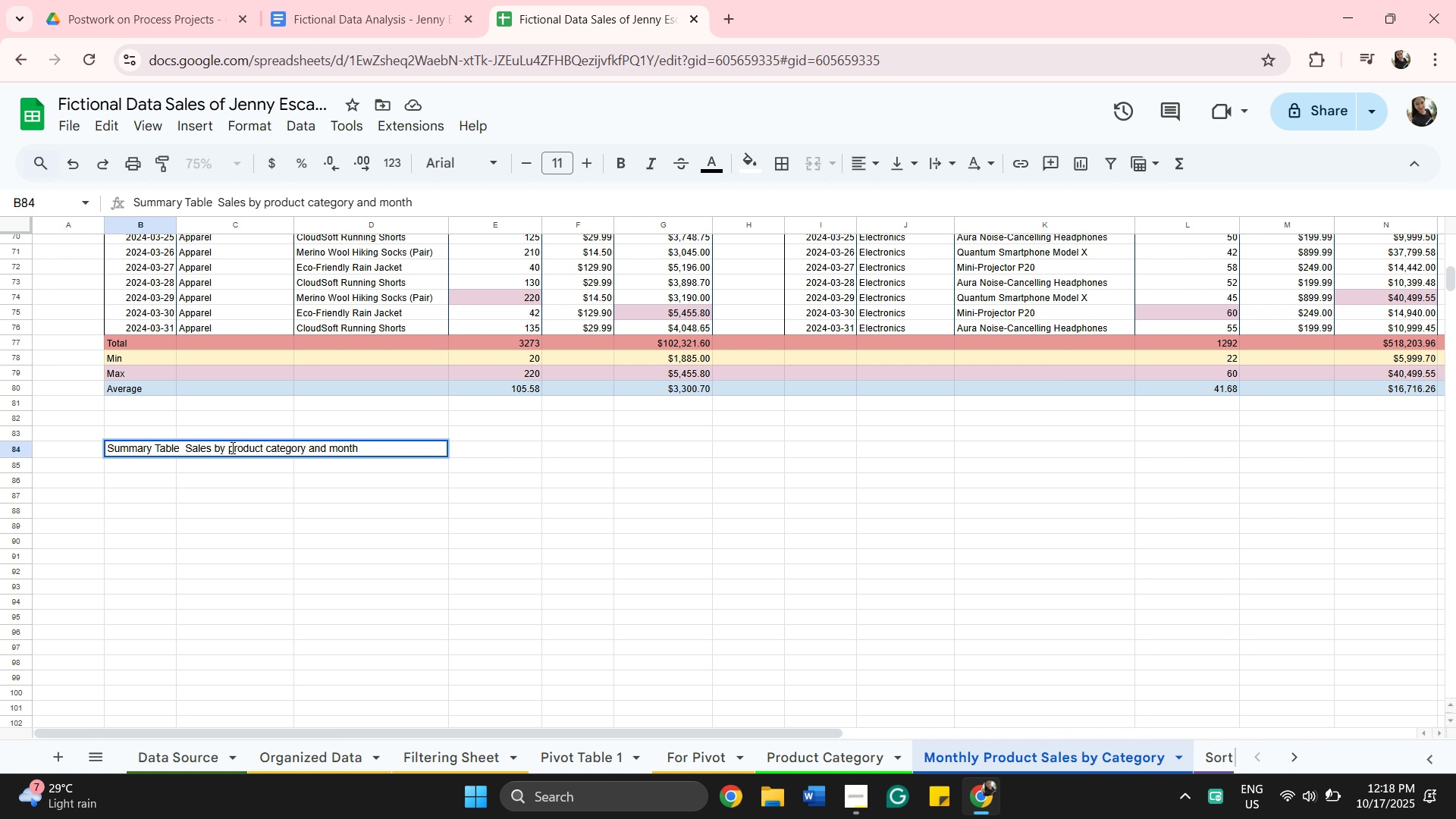 
key(Backspace)
 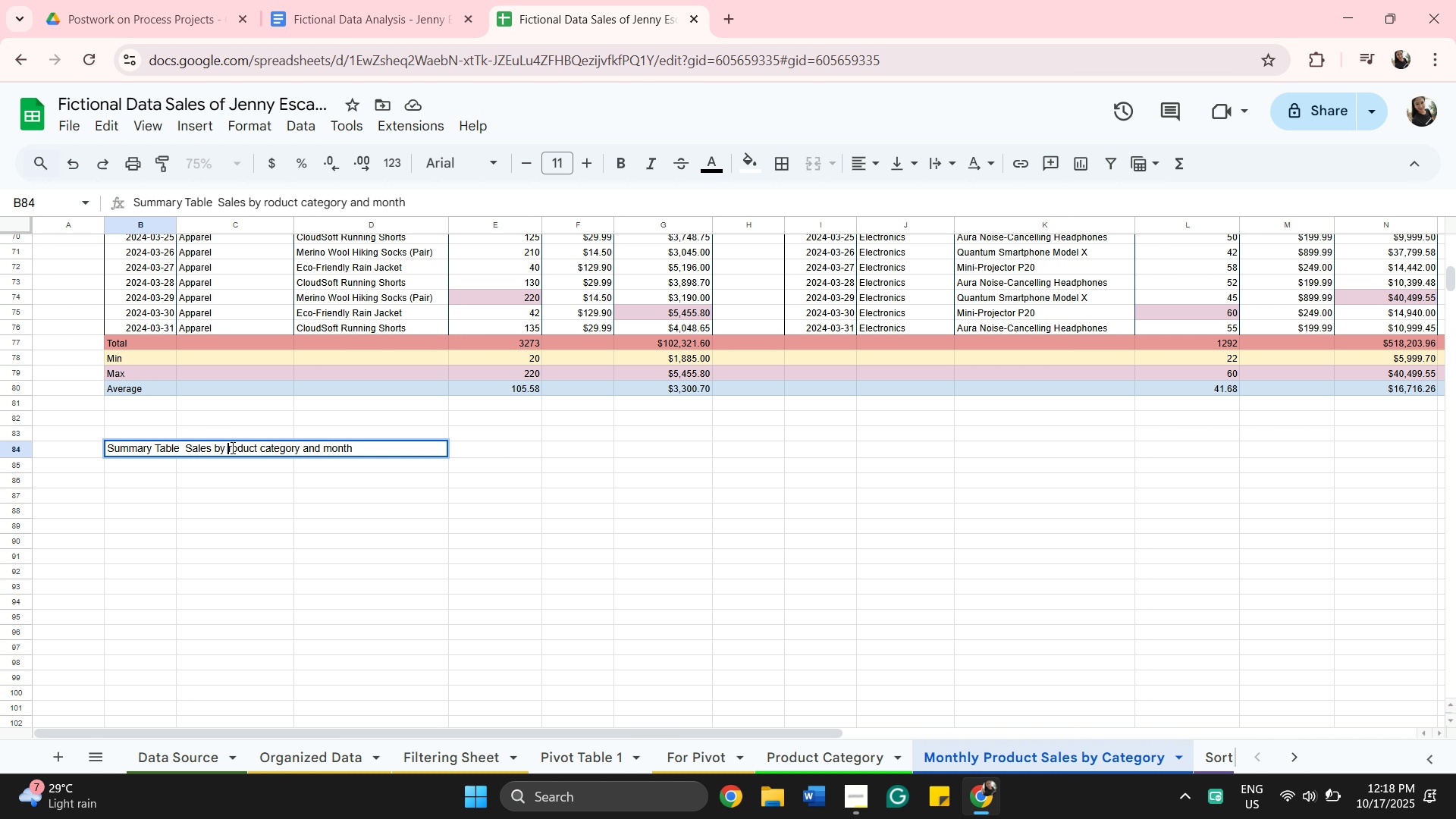 
key(Shift+P)
 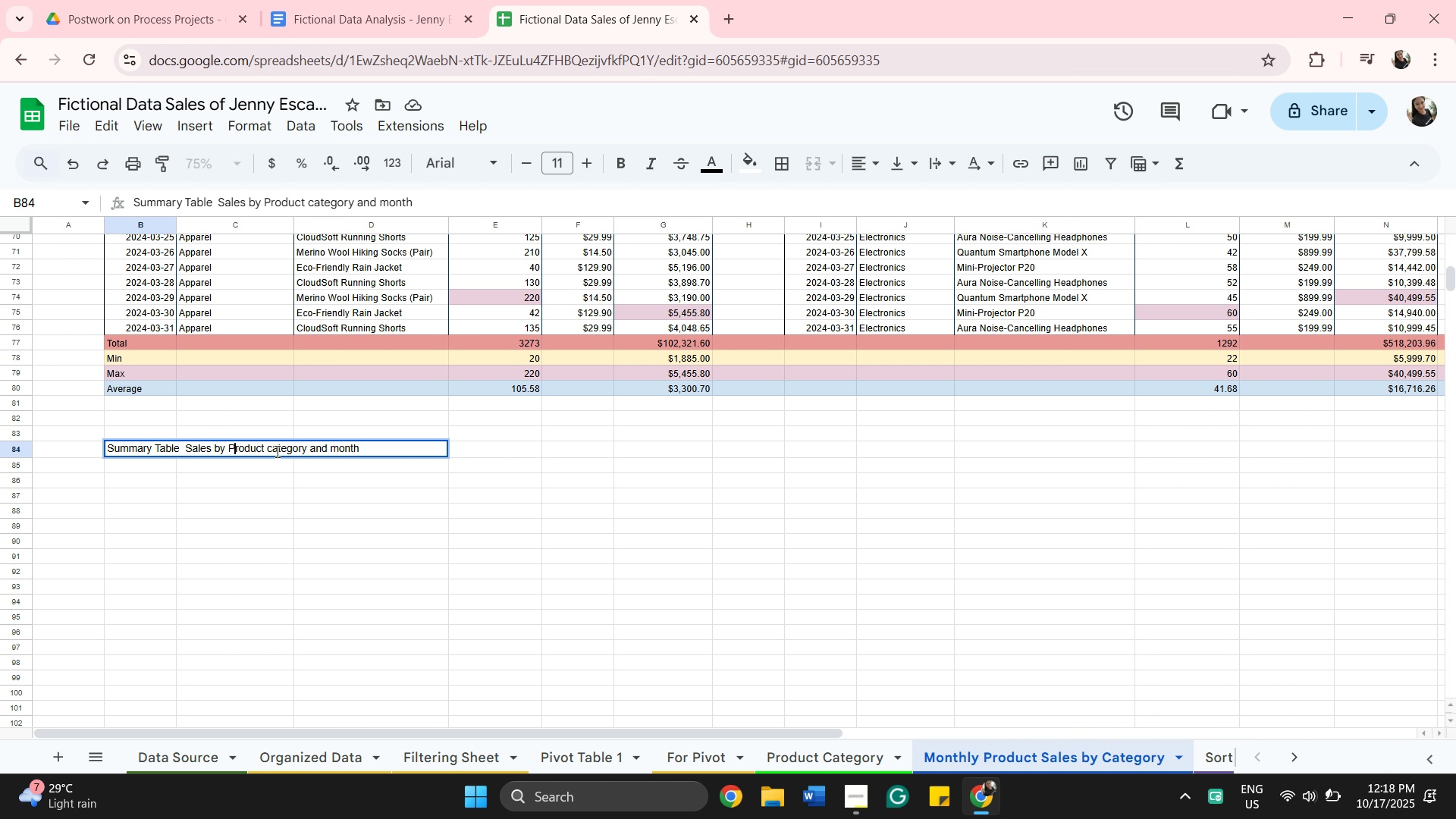 
left_click([272, 450])
 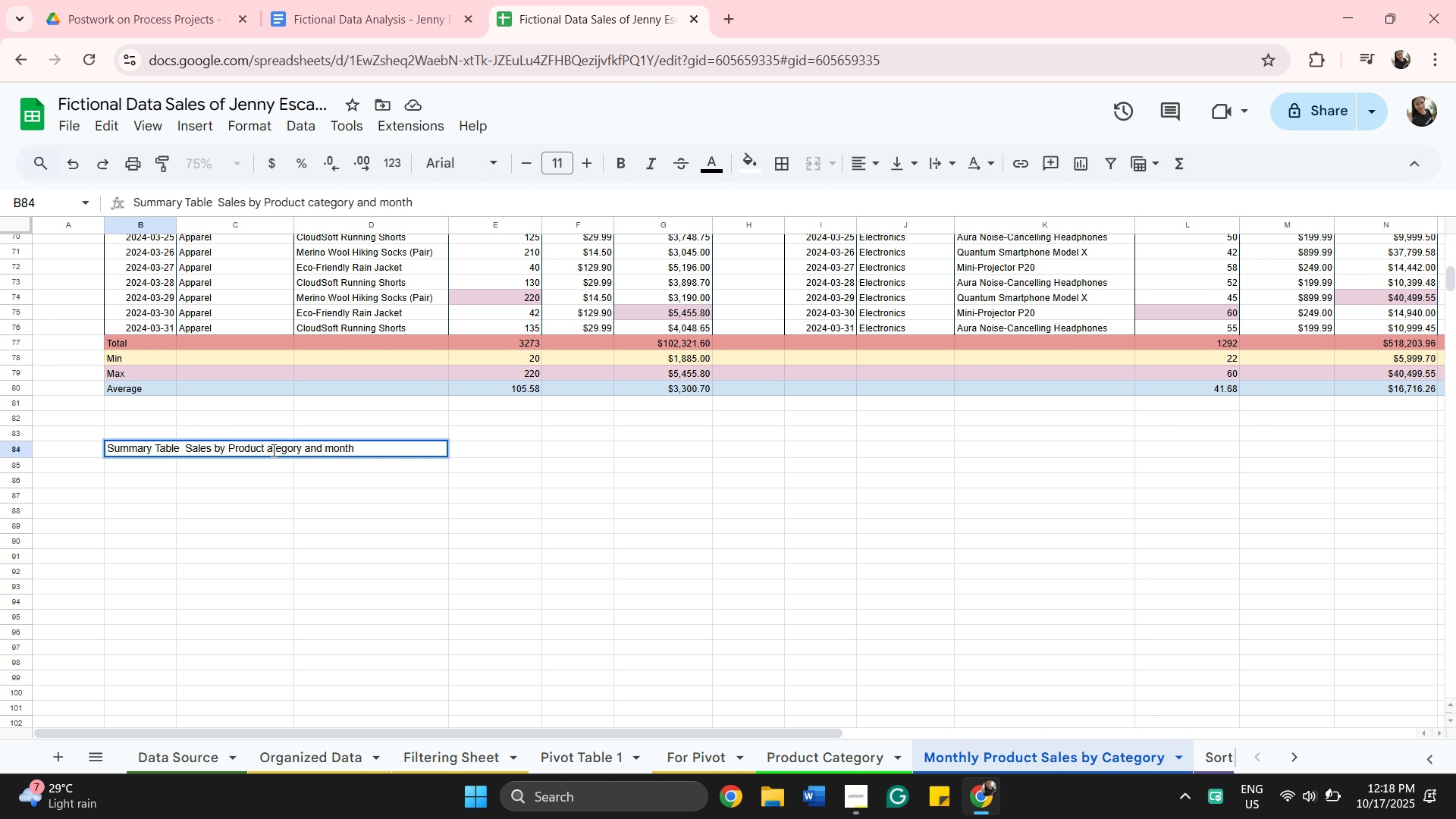 
key(Backspace)
 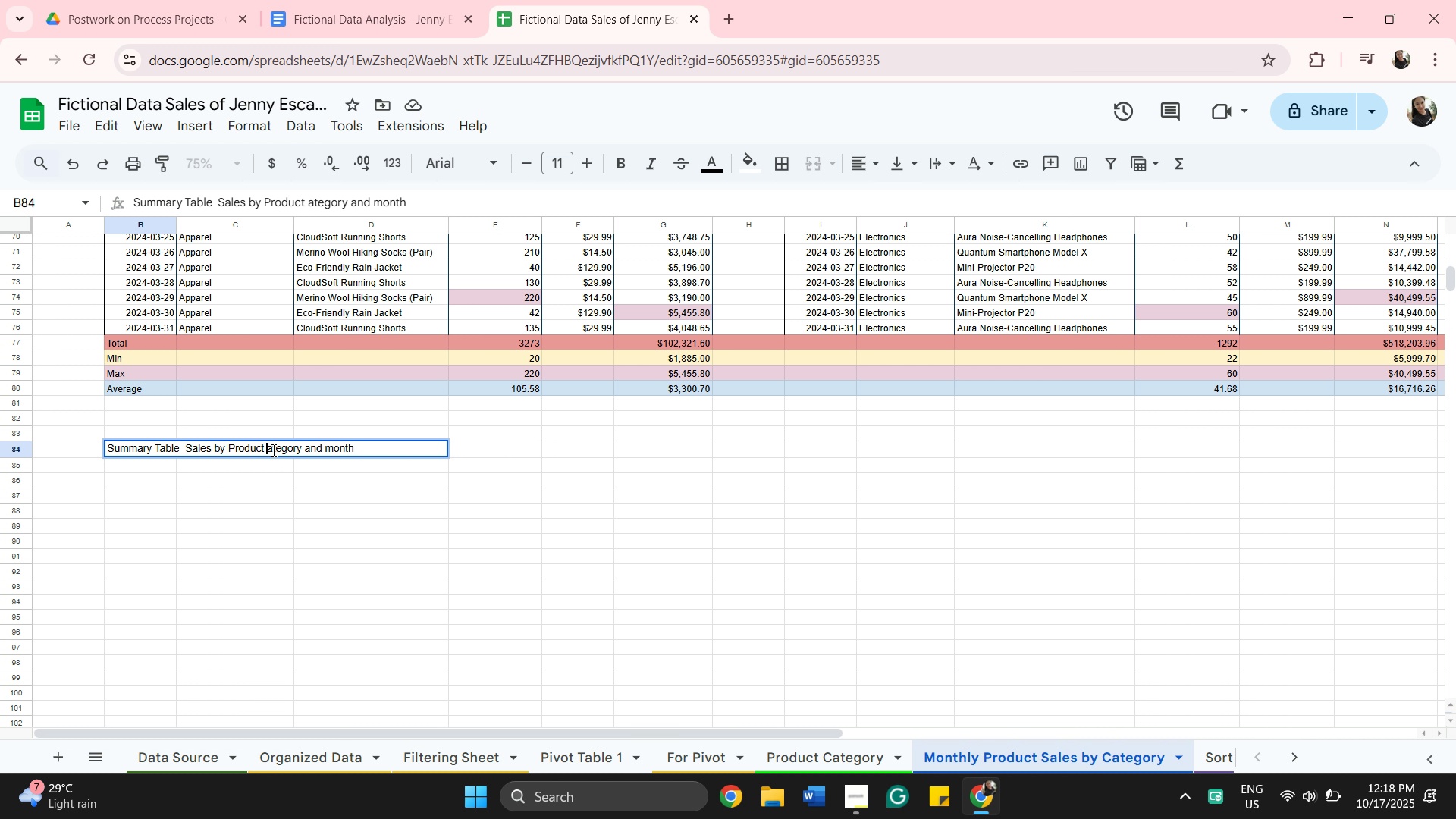 
key(Shift+C)
 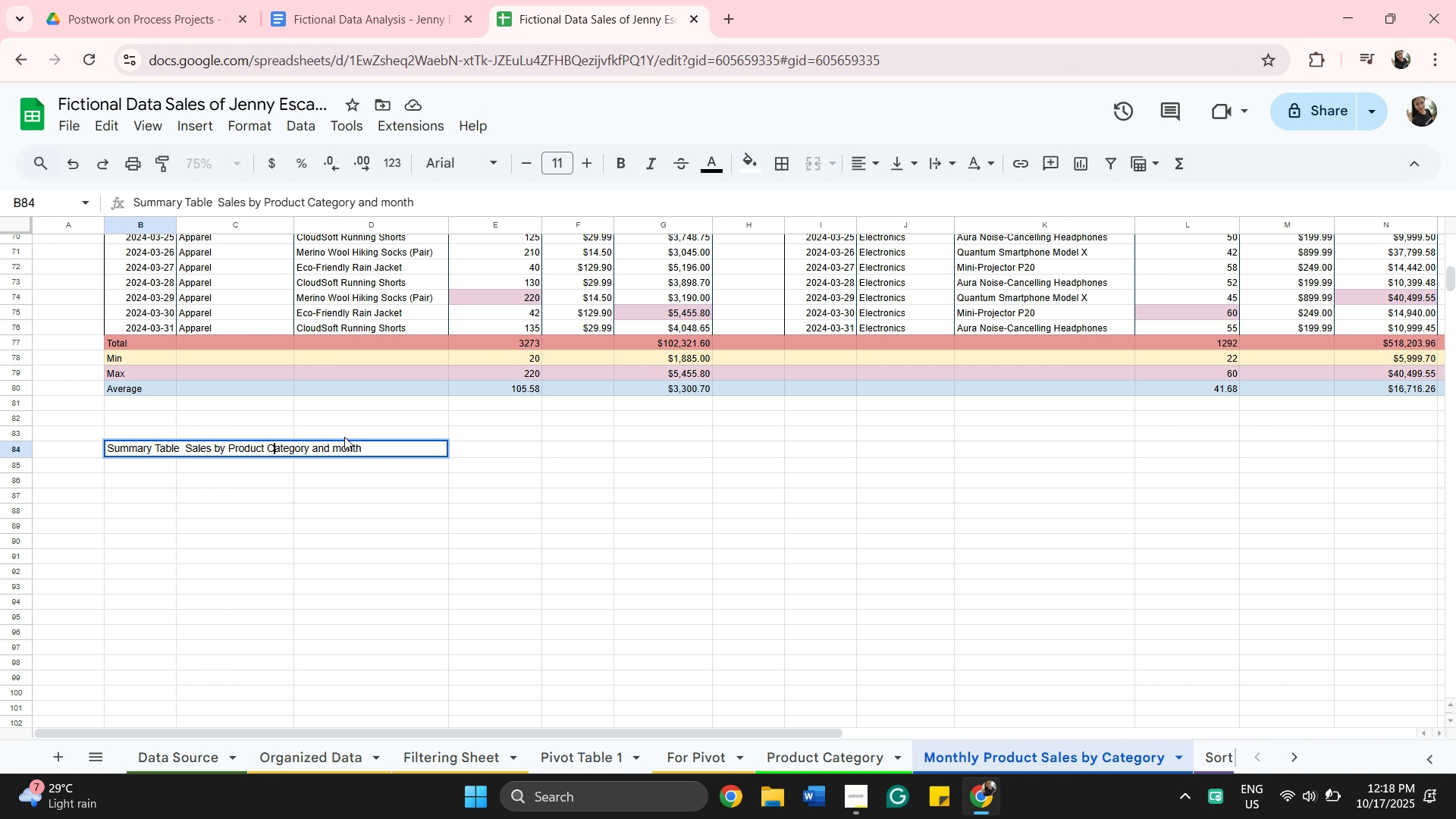 
left_click([342, 438])
 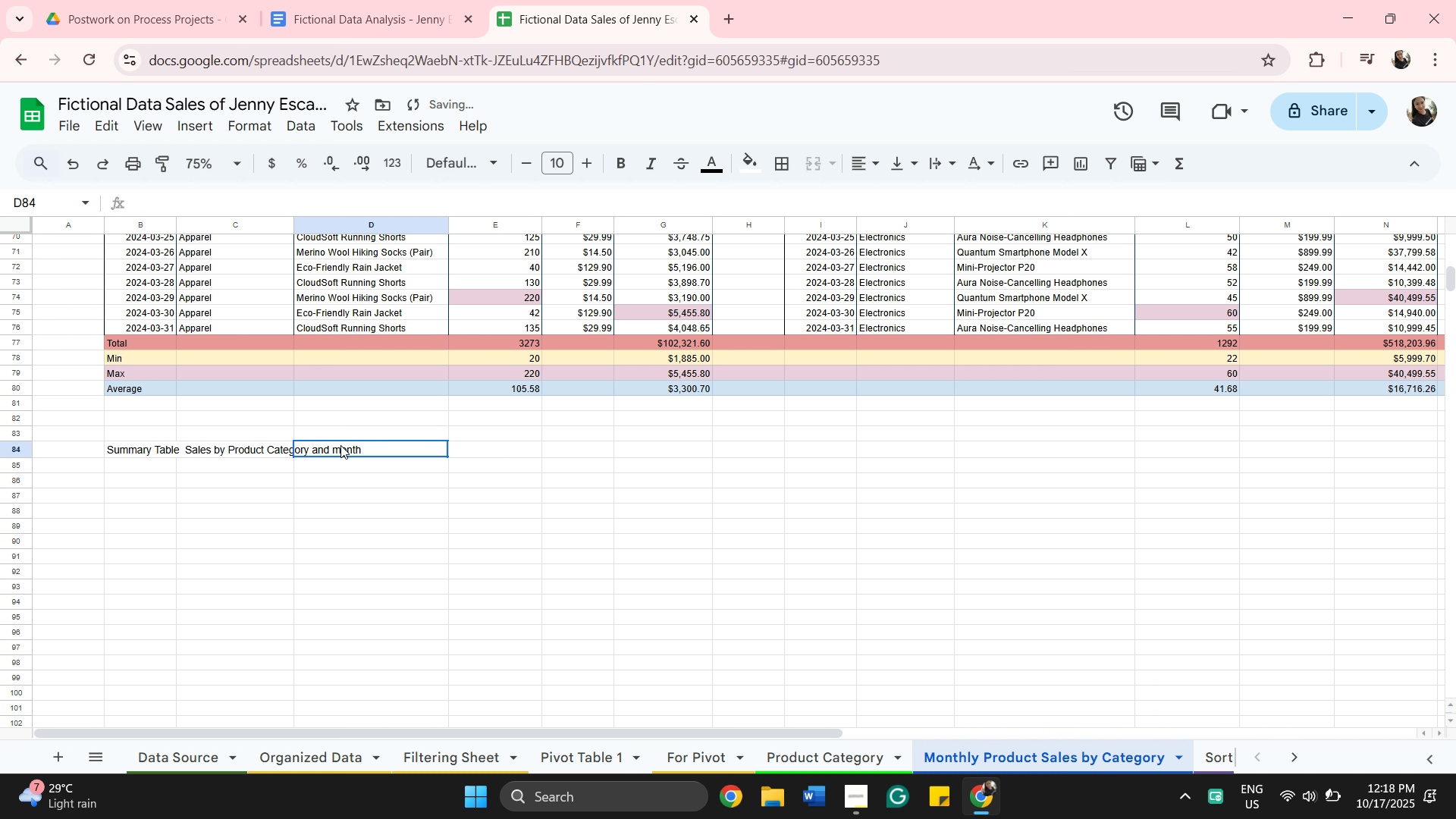 
left_click([340, 445])
 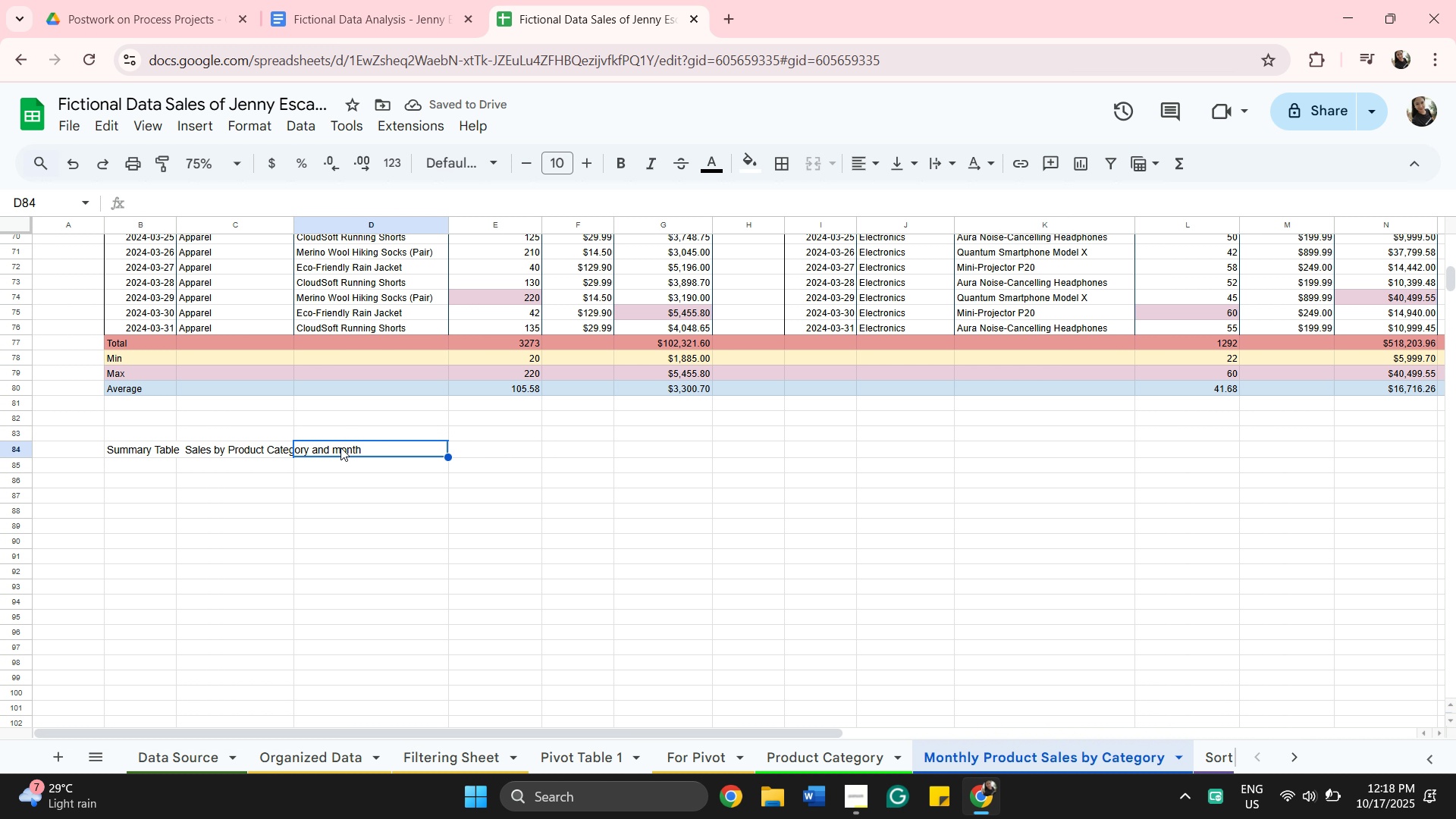 
left_click([340, 447])
 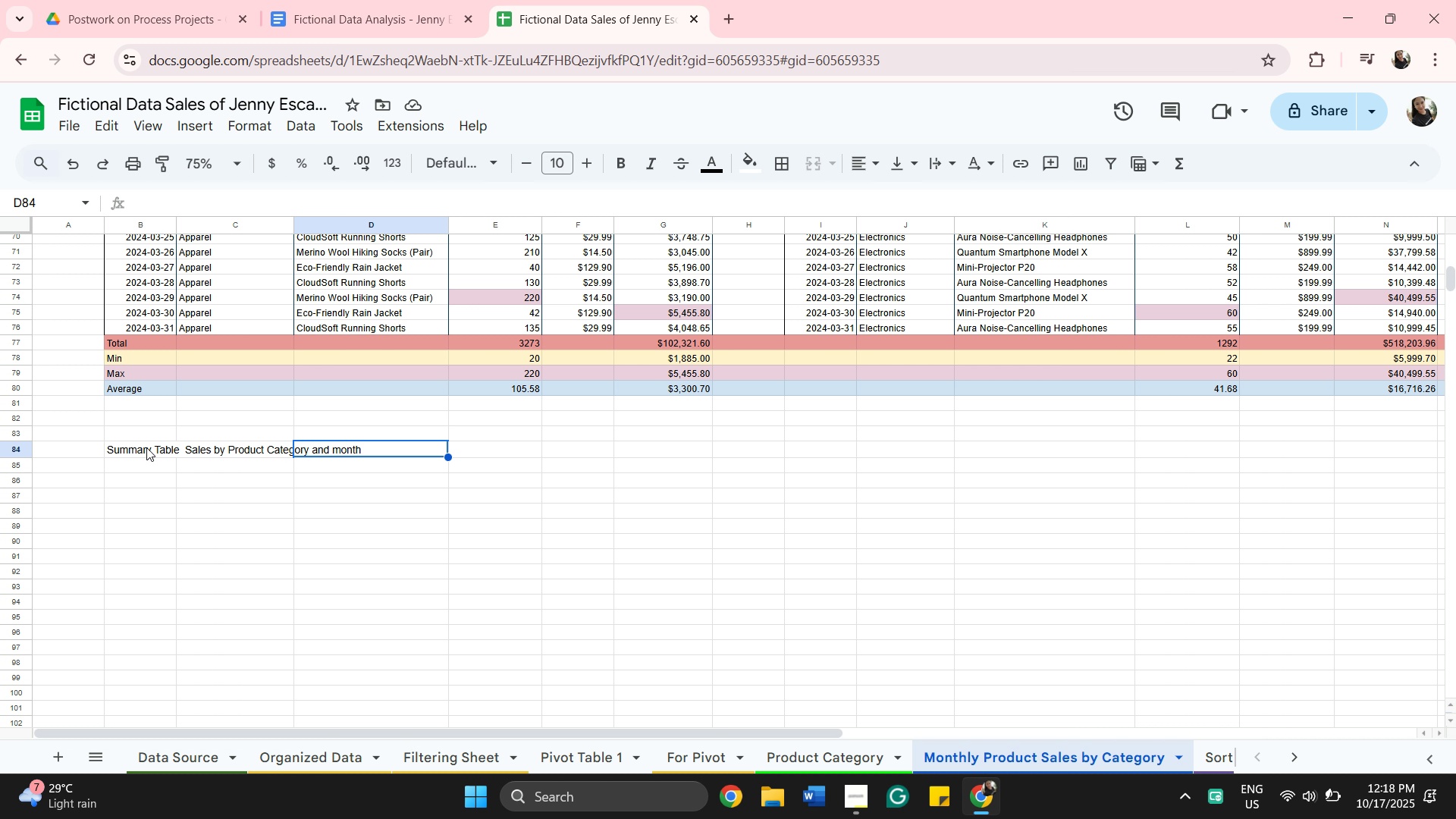 
double_click([146, 447])
 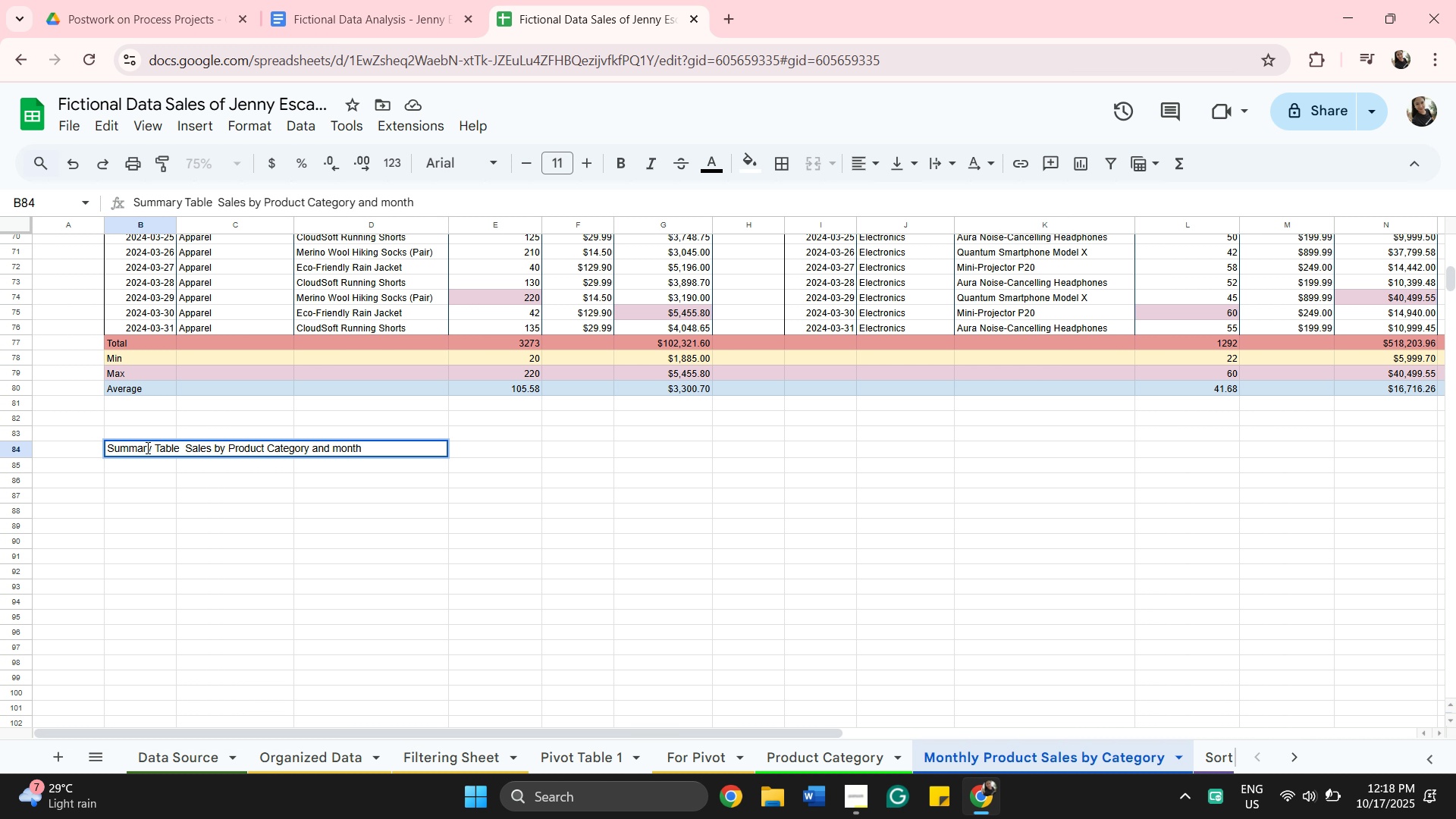 
key(ArrowLeft)
 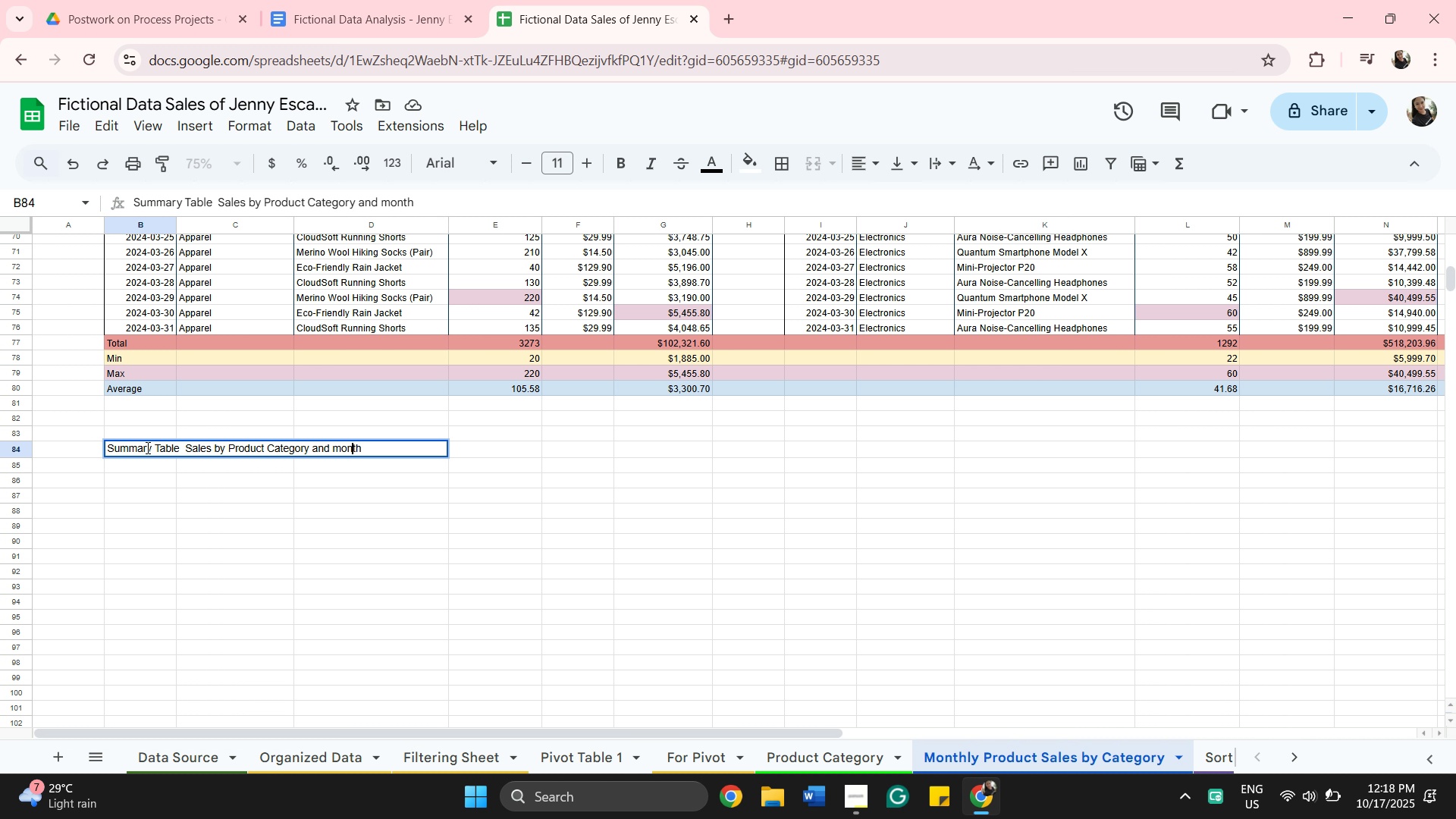 
key(ArrowLeft)
 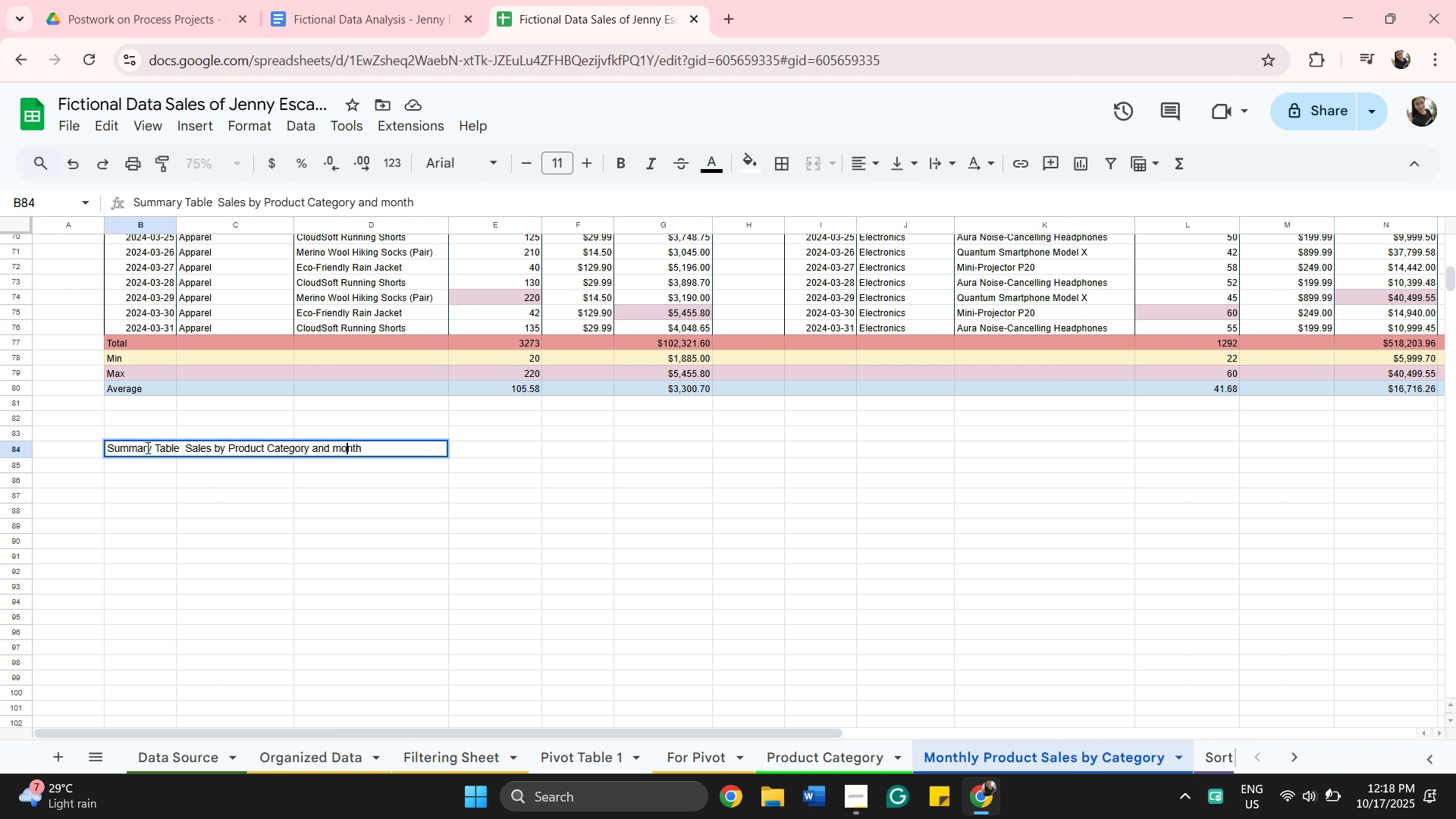 
key(ArrowLeft)
 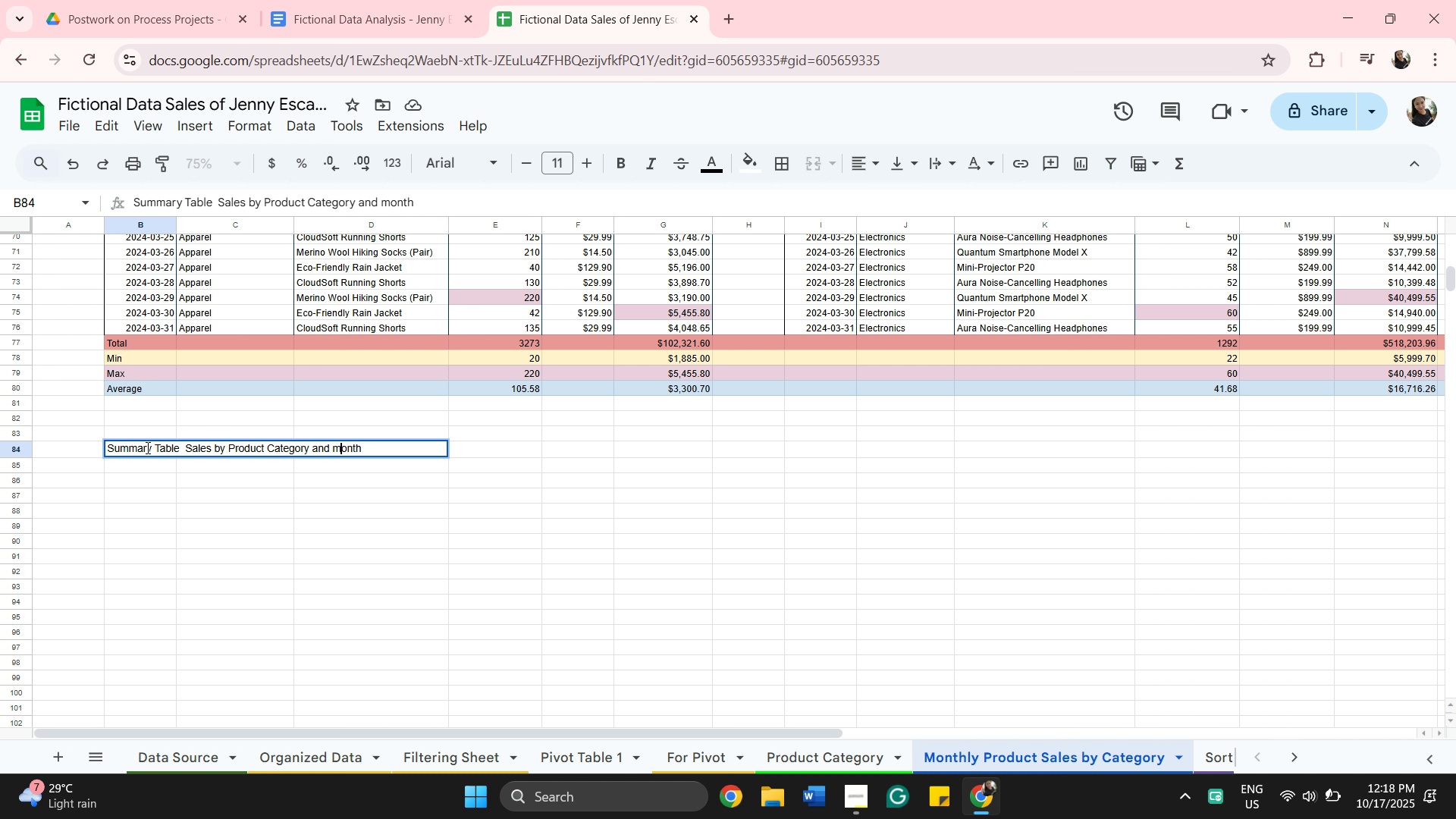 
key(ArrowLeft)
 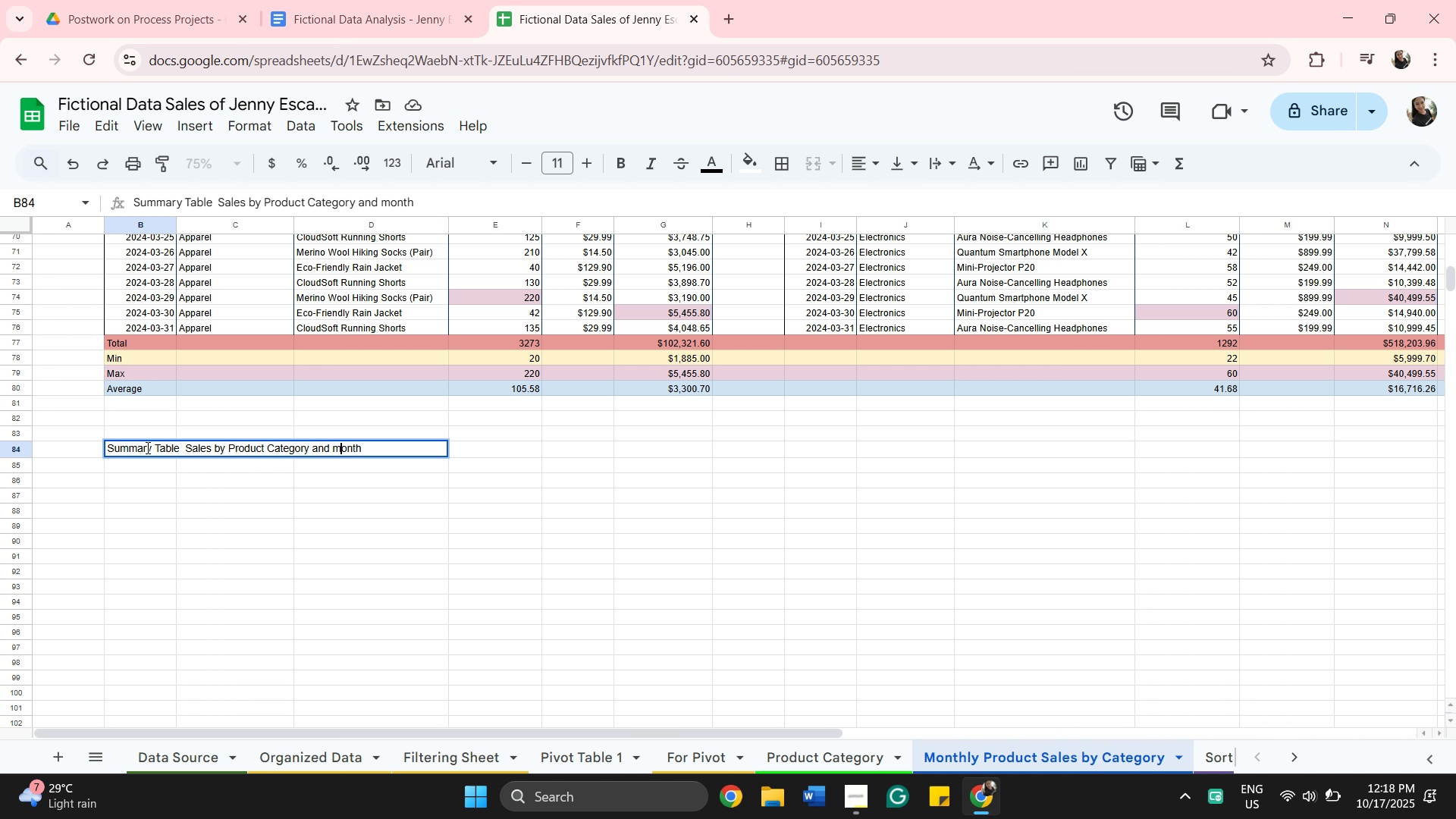 
key(Backspace)
 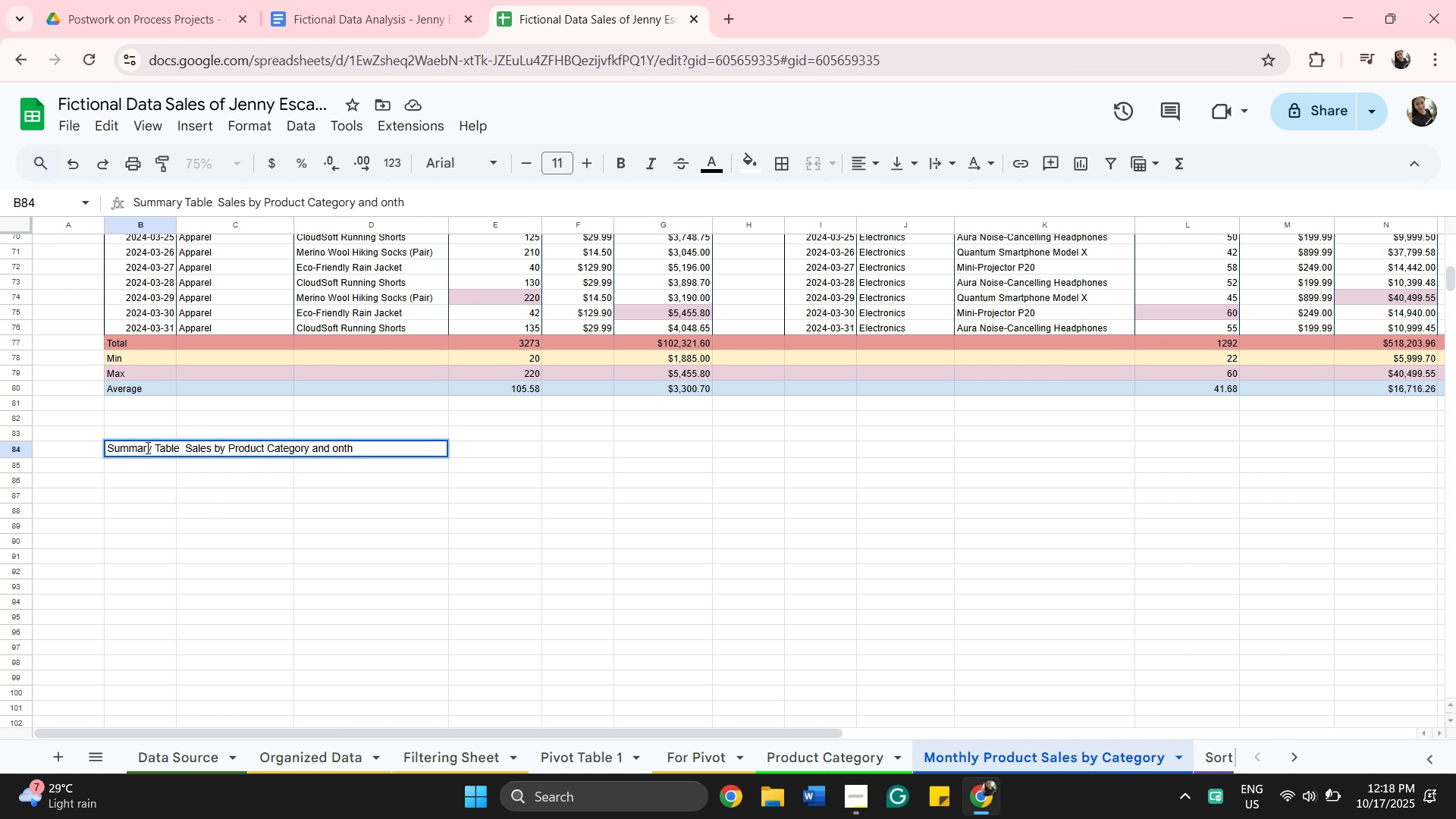 
key(Shift+M)
 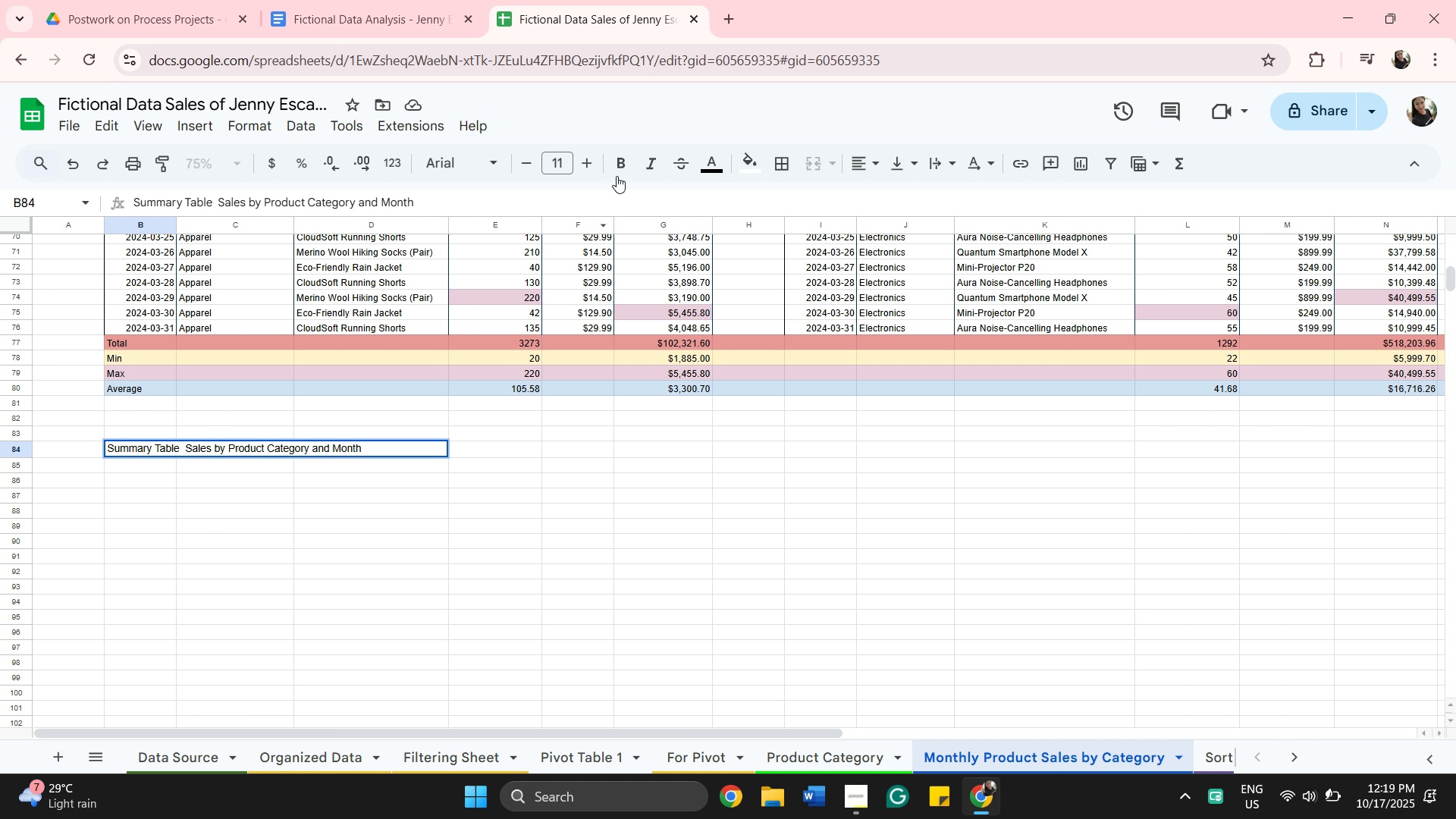 
left_click_drag(start_coordinate=[598, 158], to_coordinate=[604, 158])
 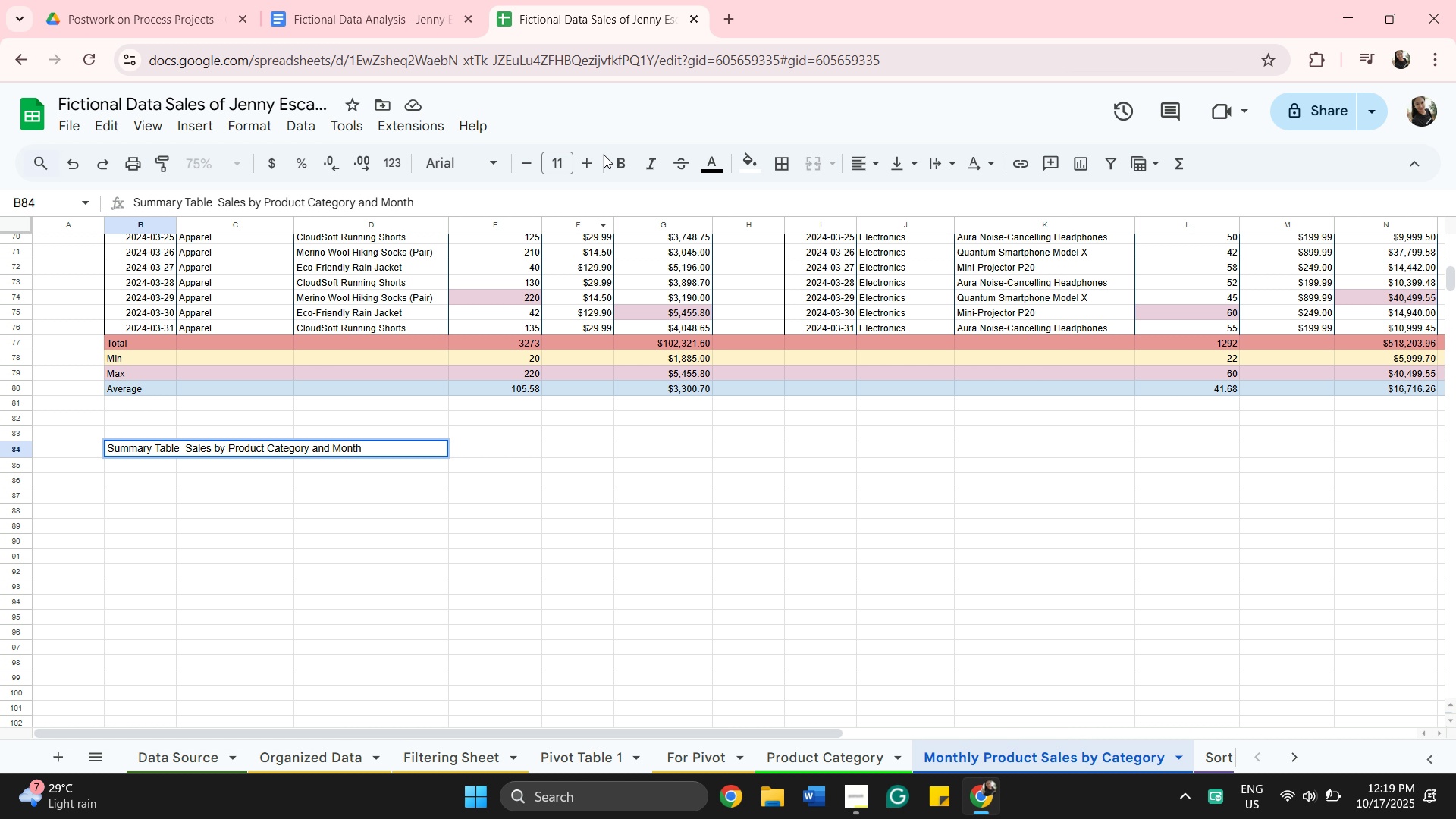 
mouse_move([617, 168])
 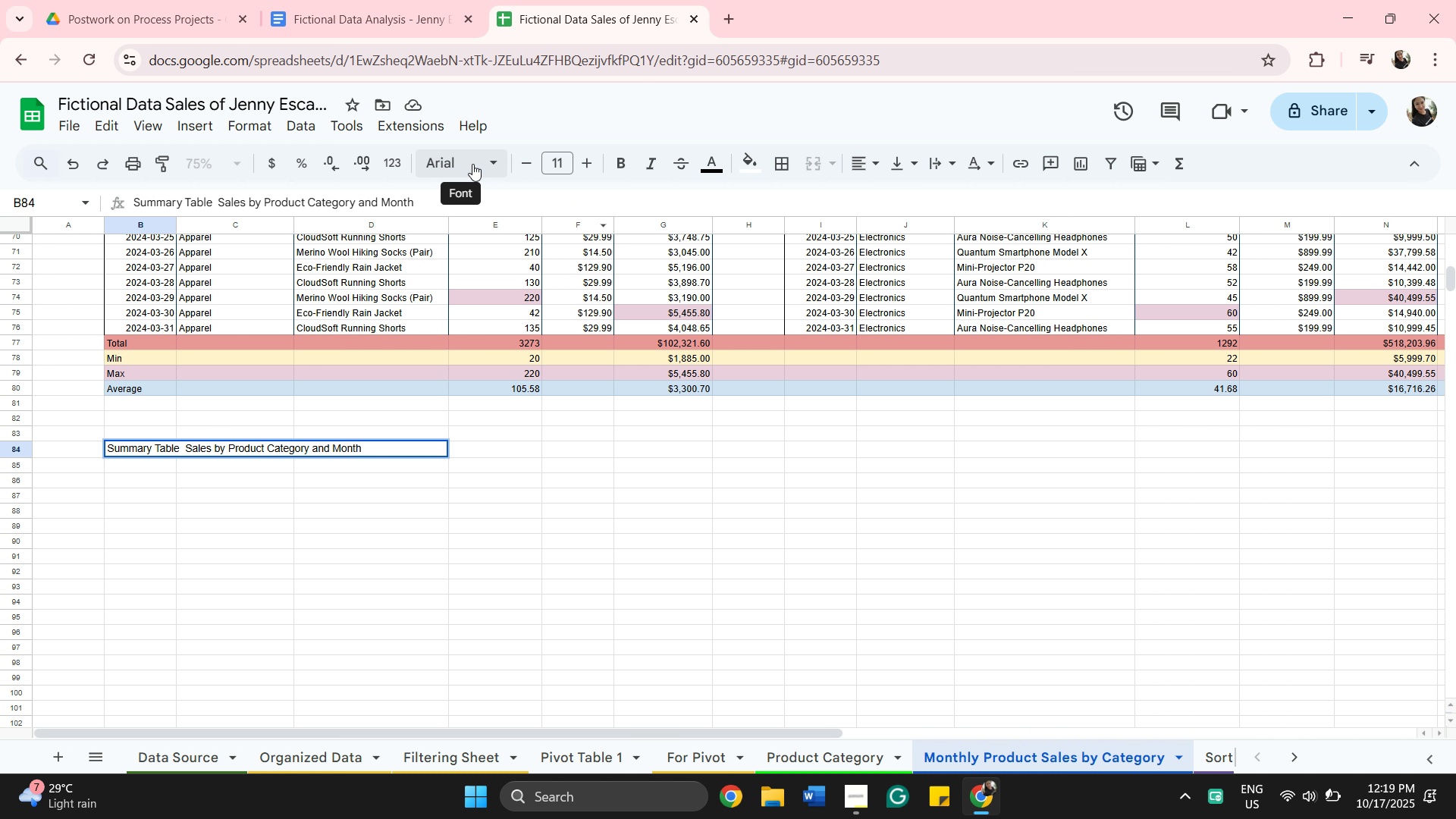 
left_click([472, 164])
 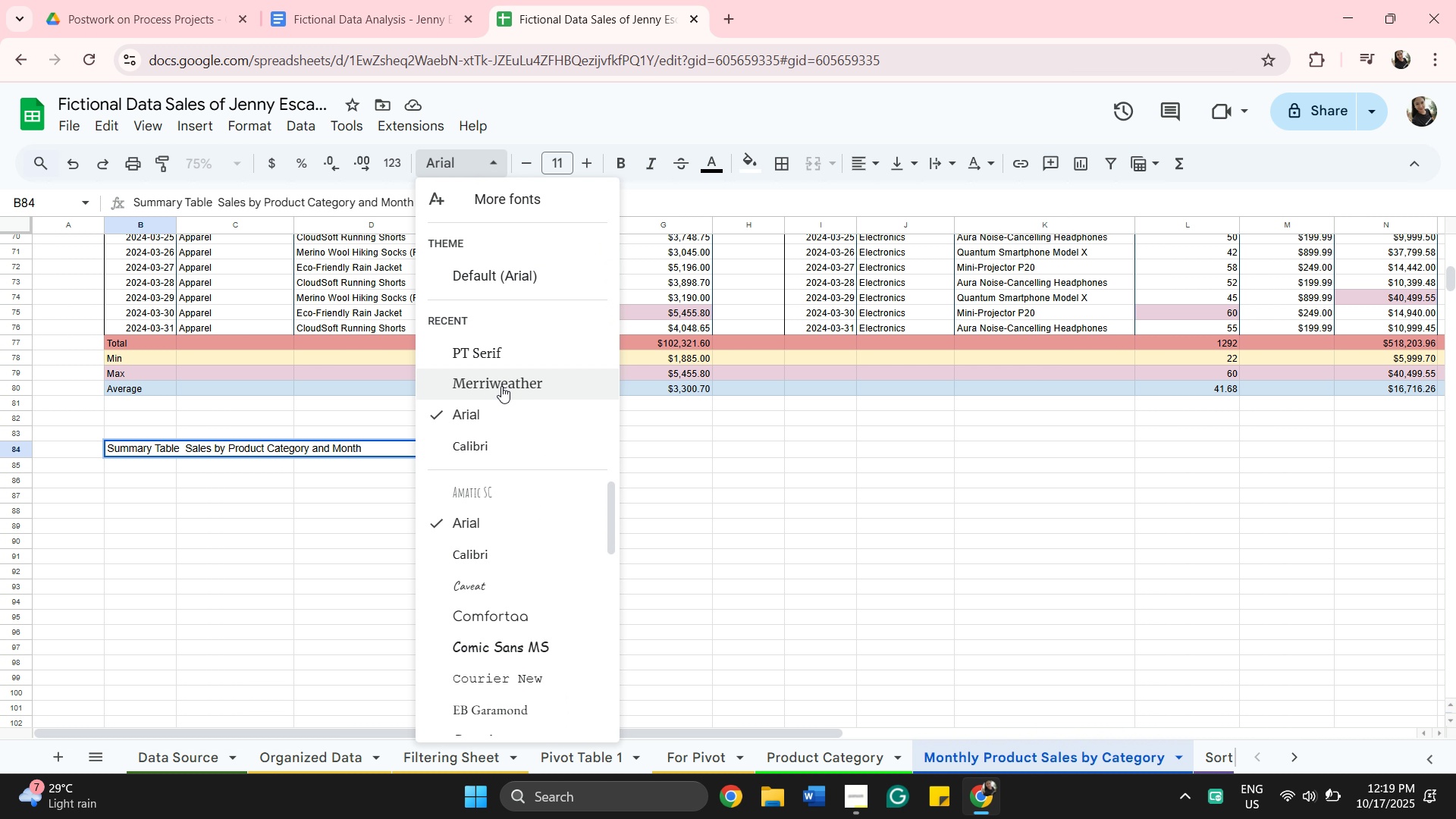 
left_click([502, 388])
 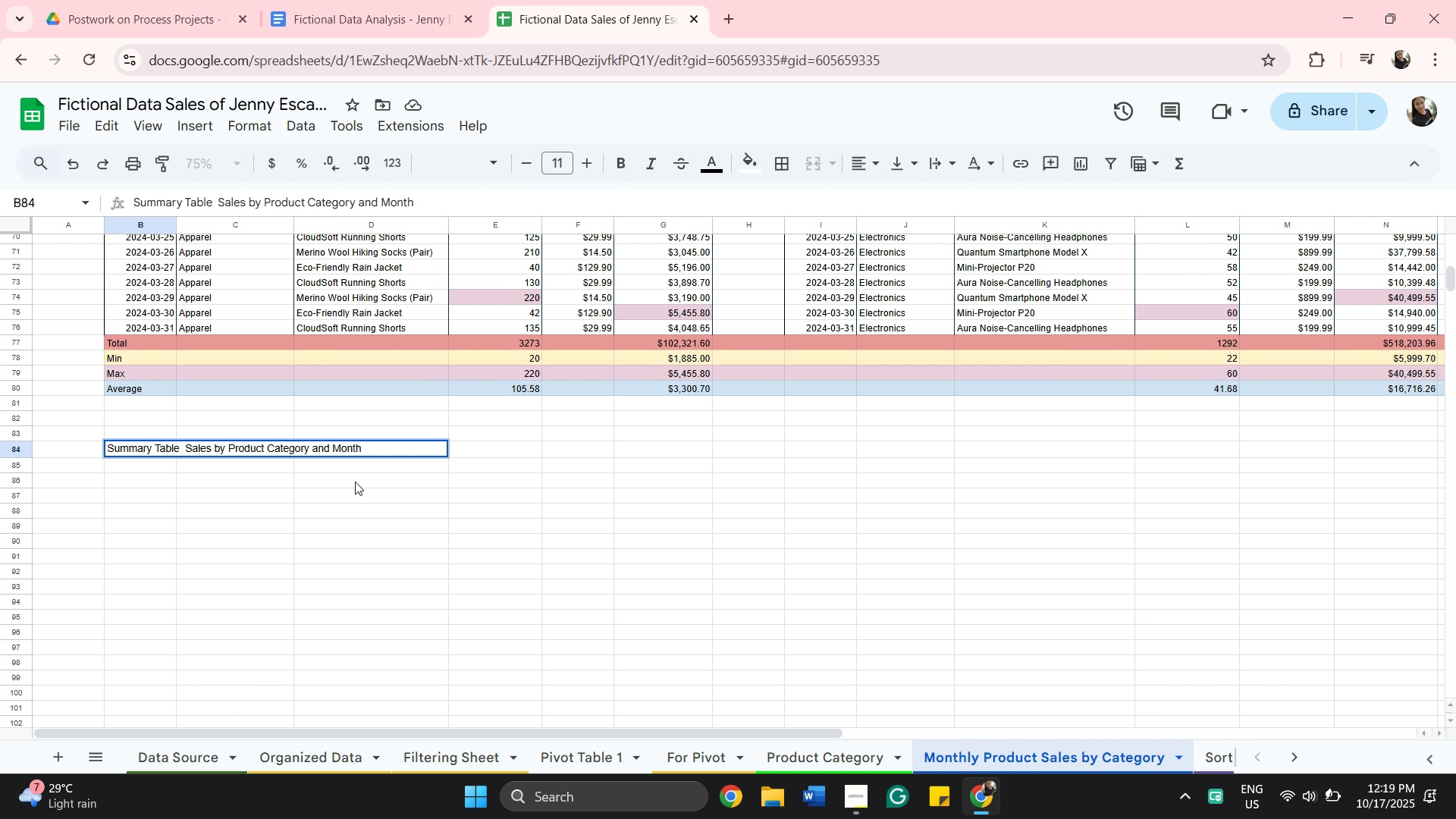 
left_click([339, 488])
 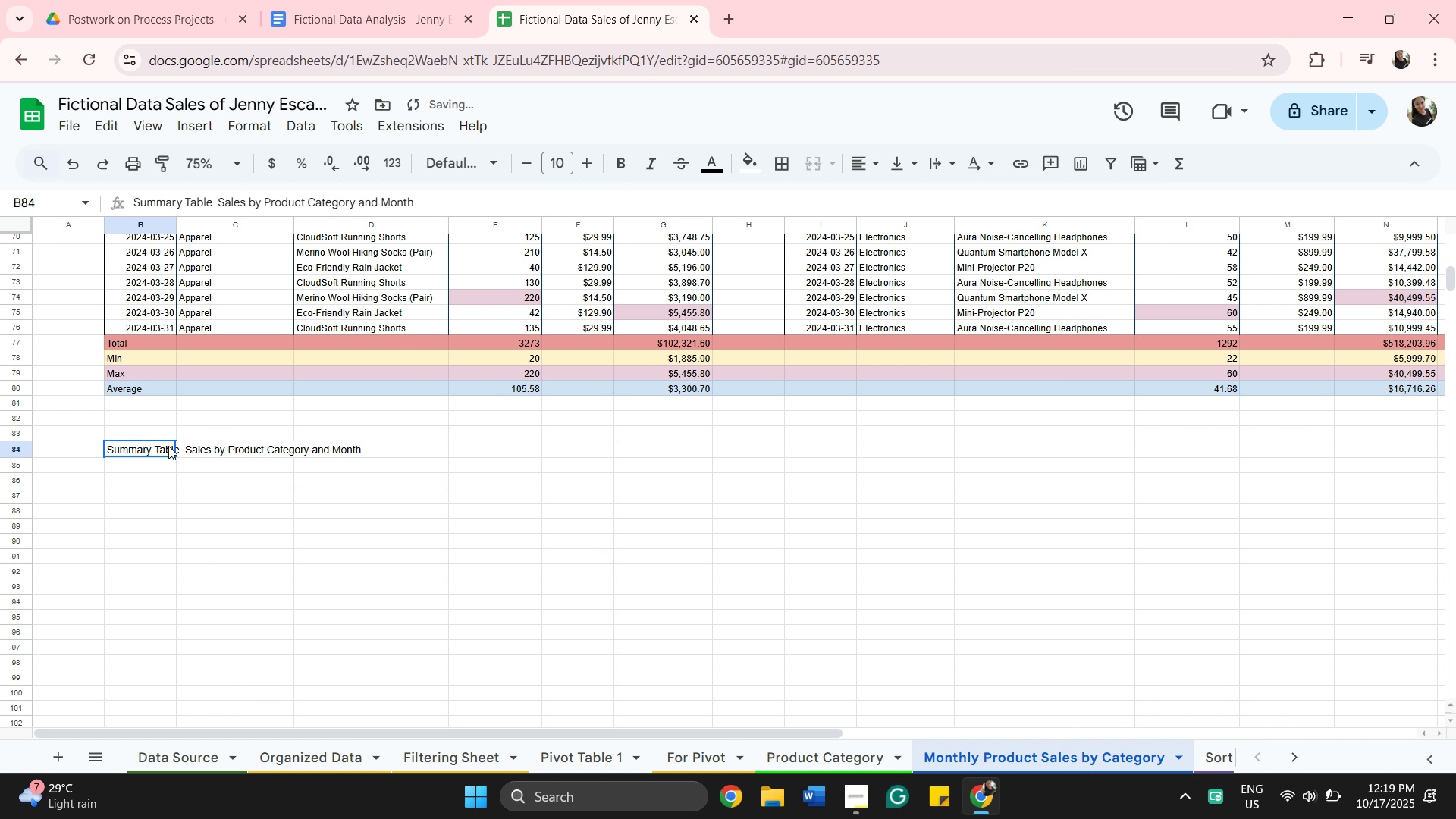 
left_click([168, 446])
 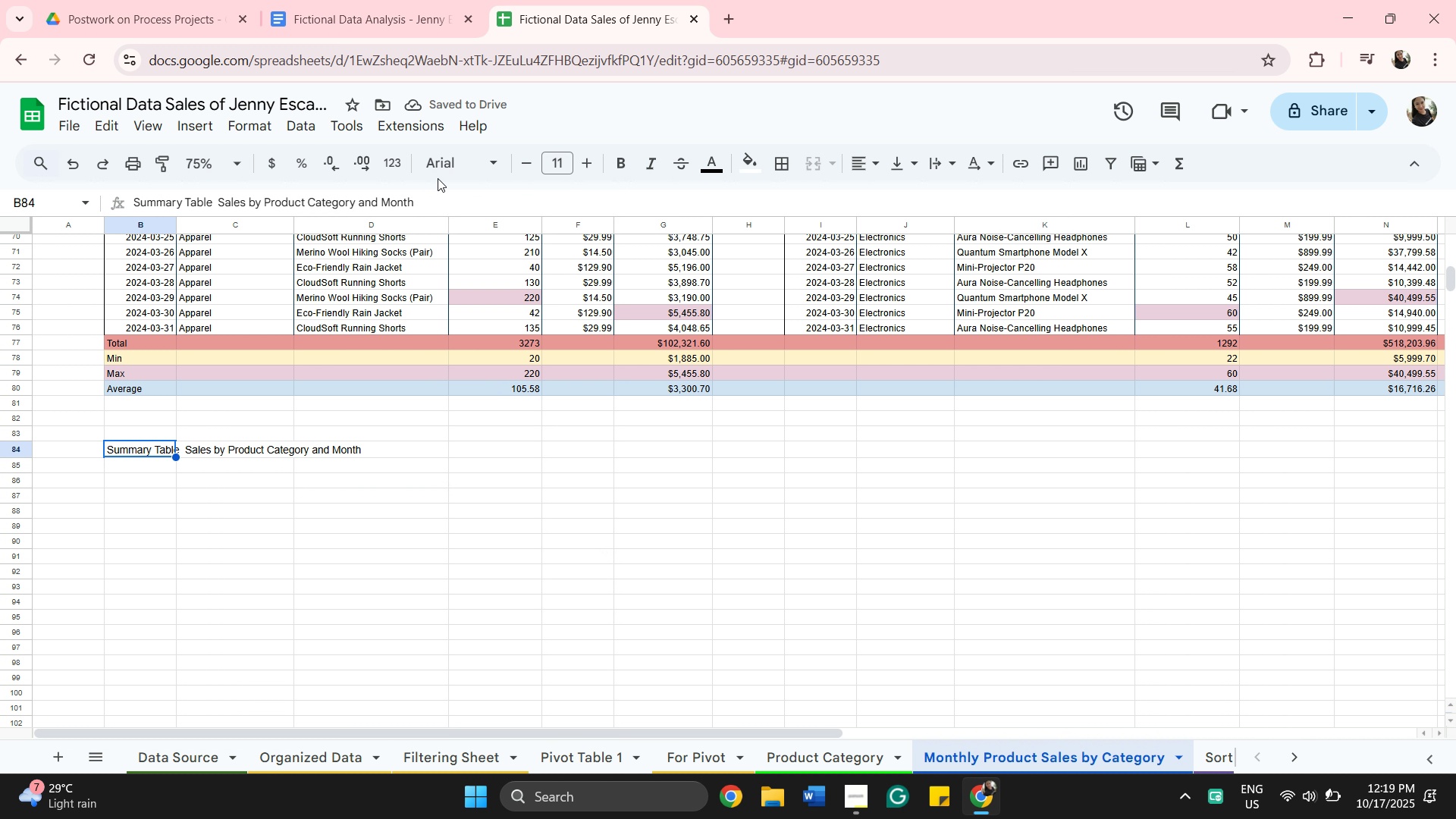 
left_click([443, 175])
 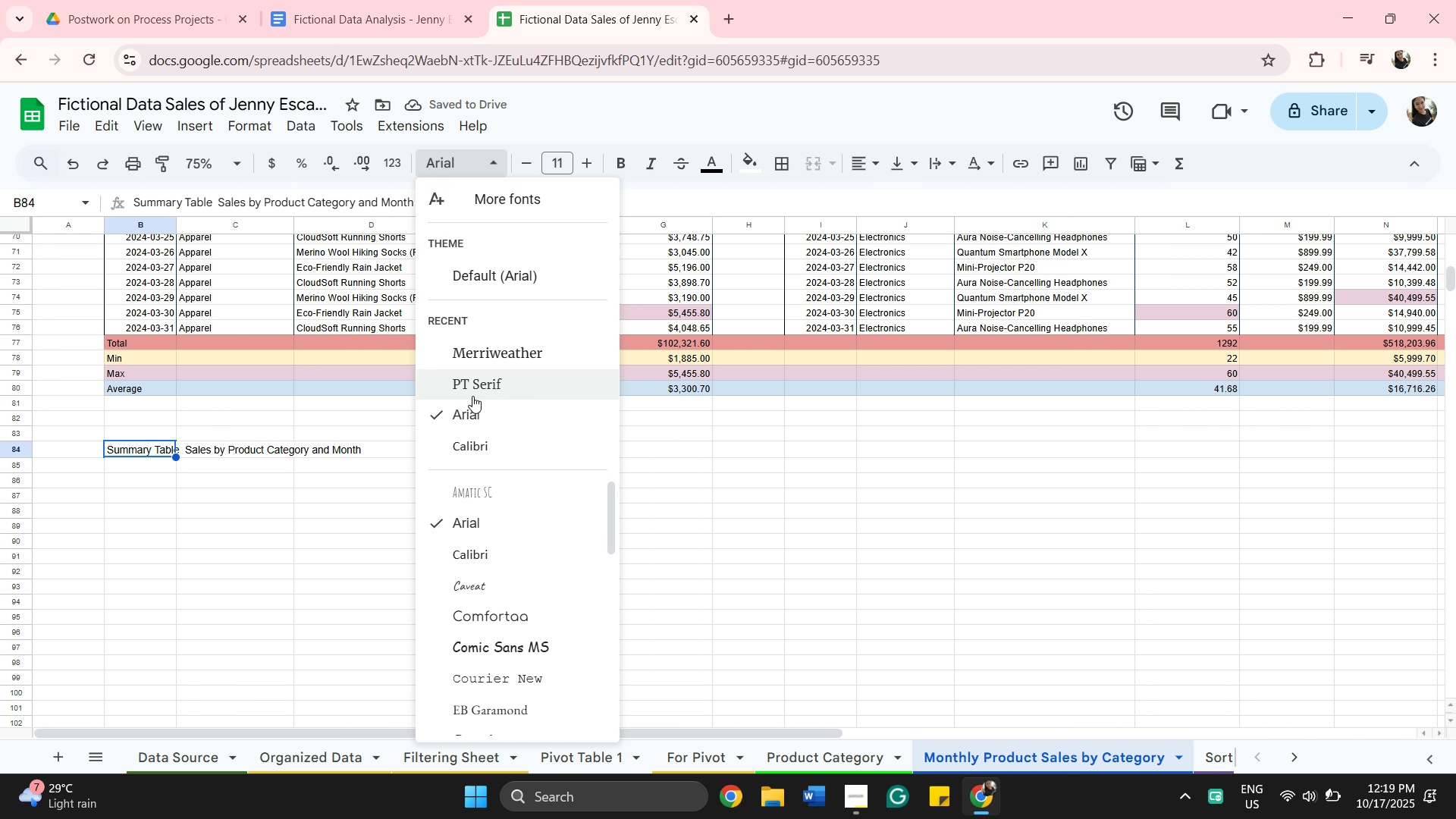 
left_click([472, 391])
 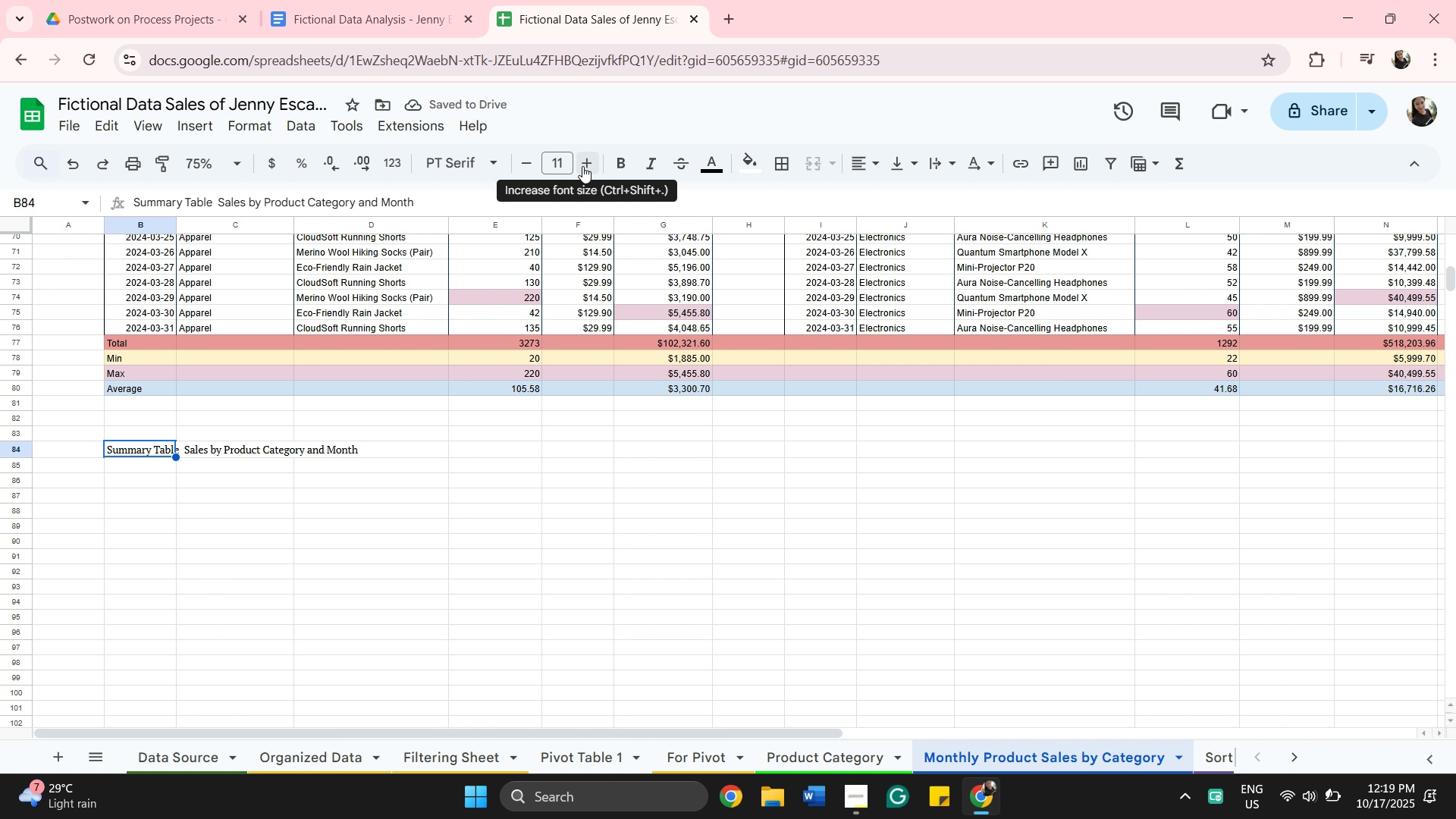 
left_click([587, 162])
 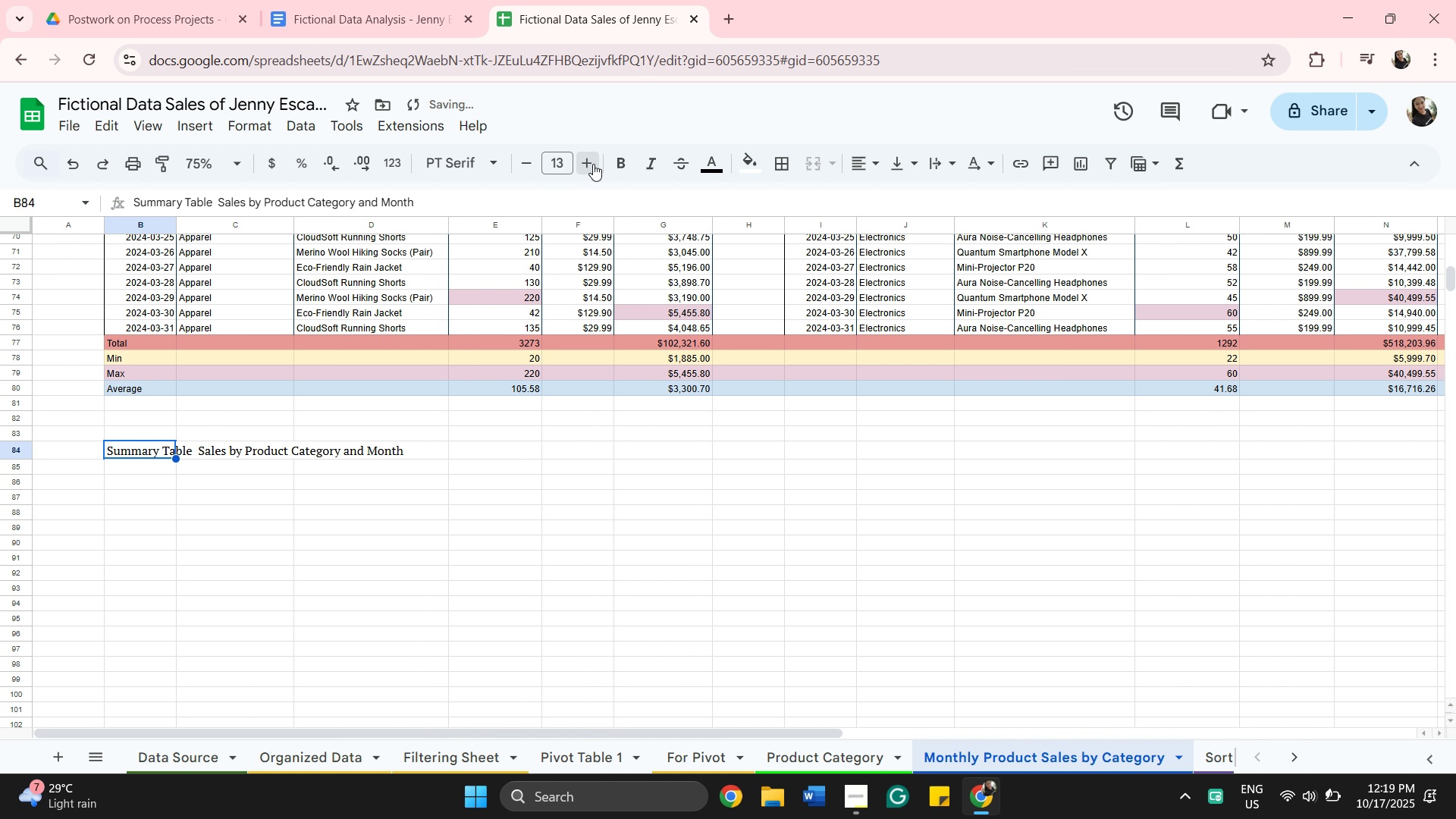 
left_click([593, 164])
 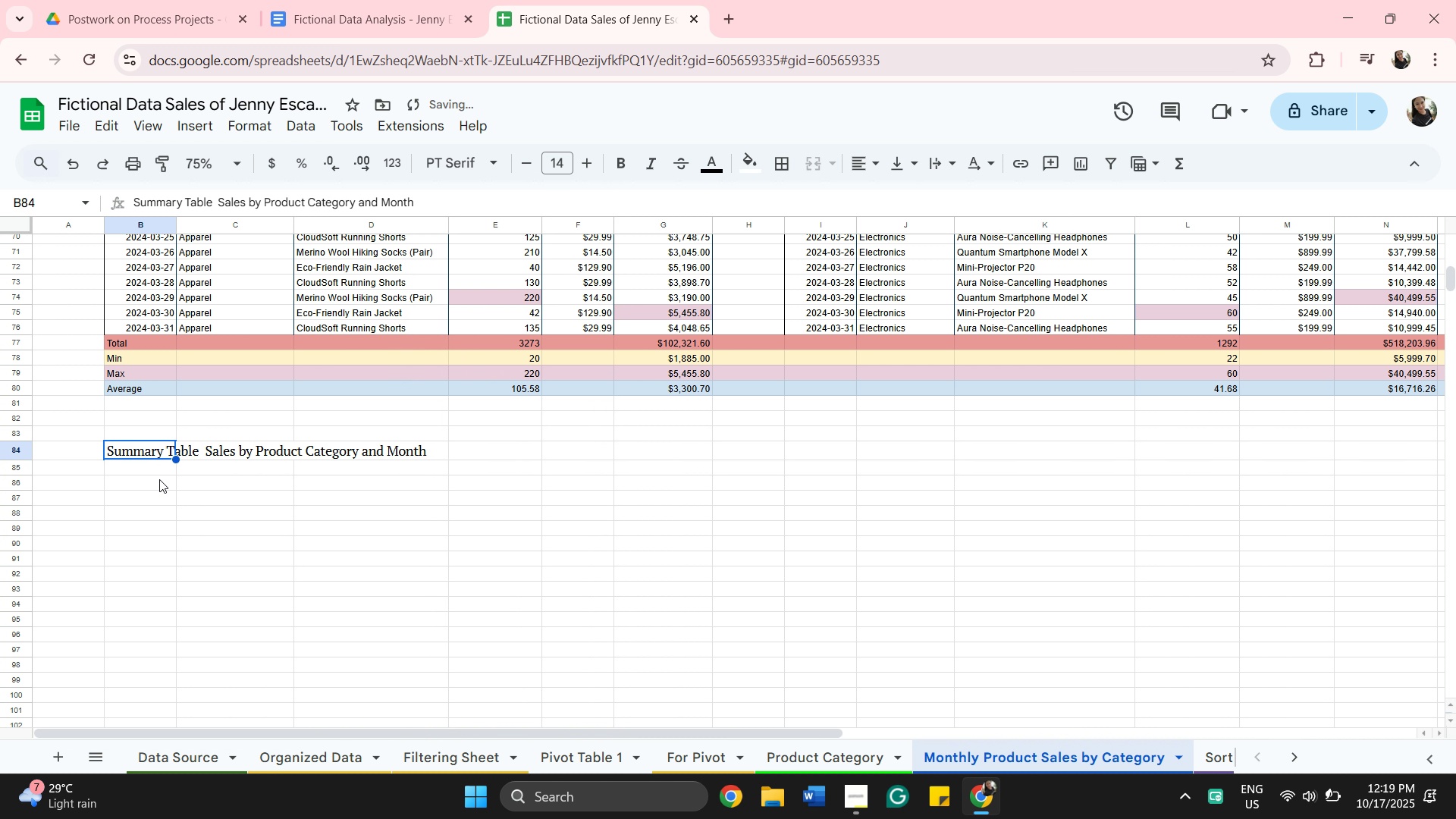 
left_click([159, 479])
 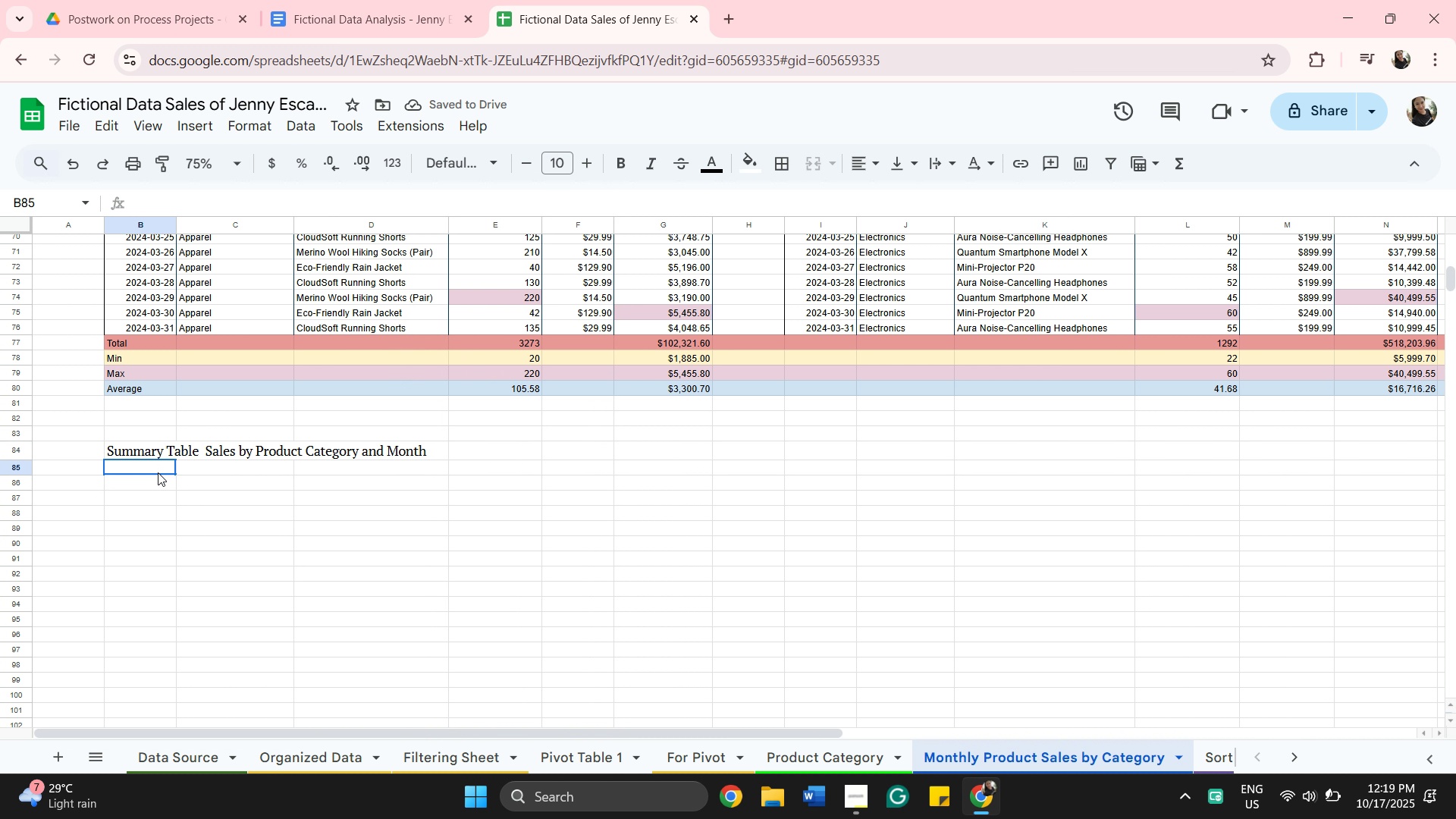 
left_click([158, 472])
 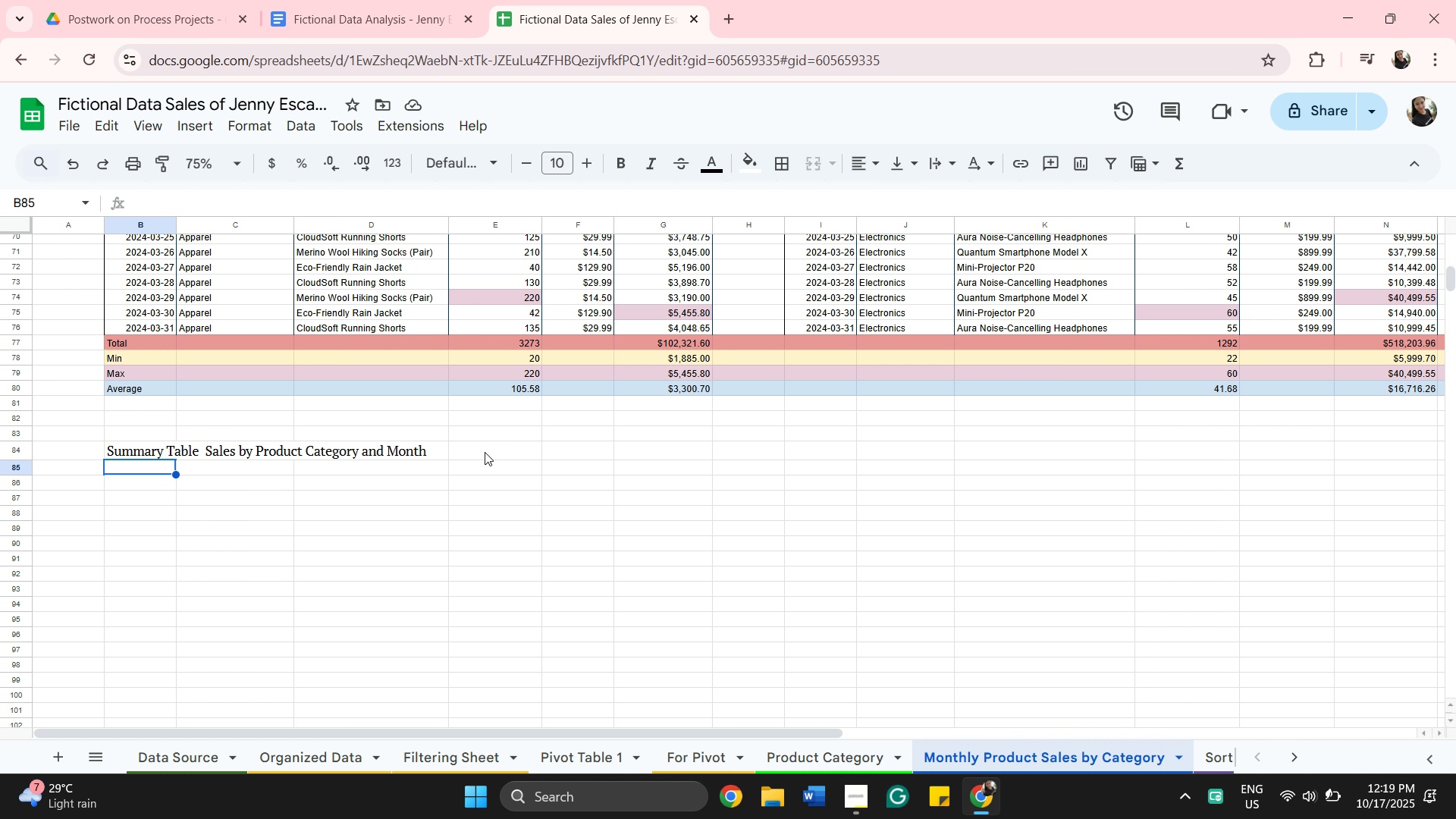 
wait(8.71)
 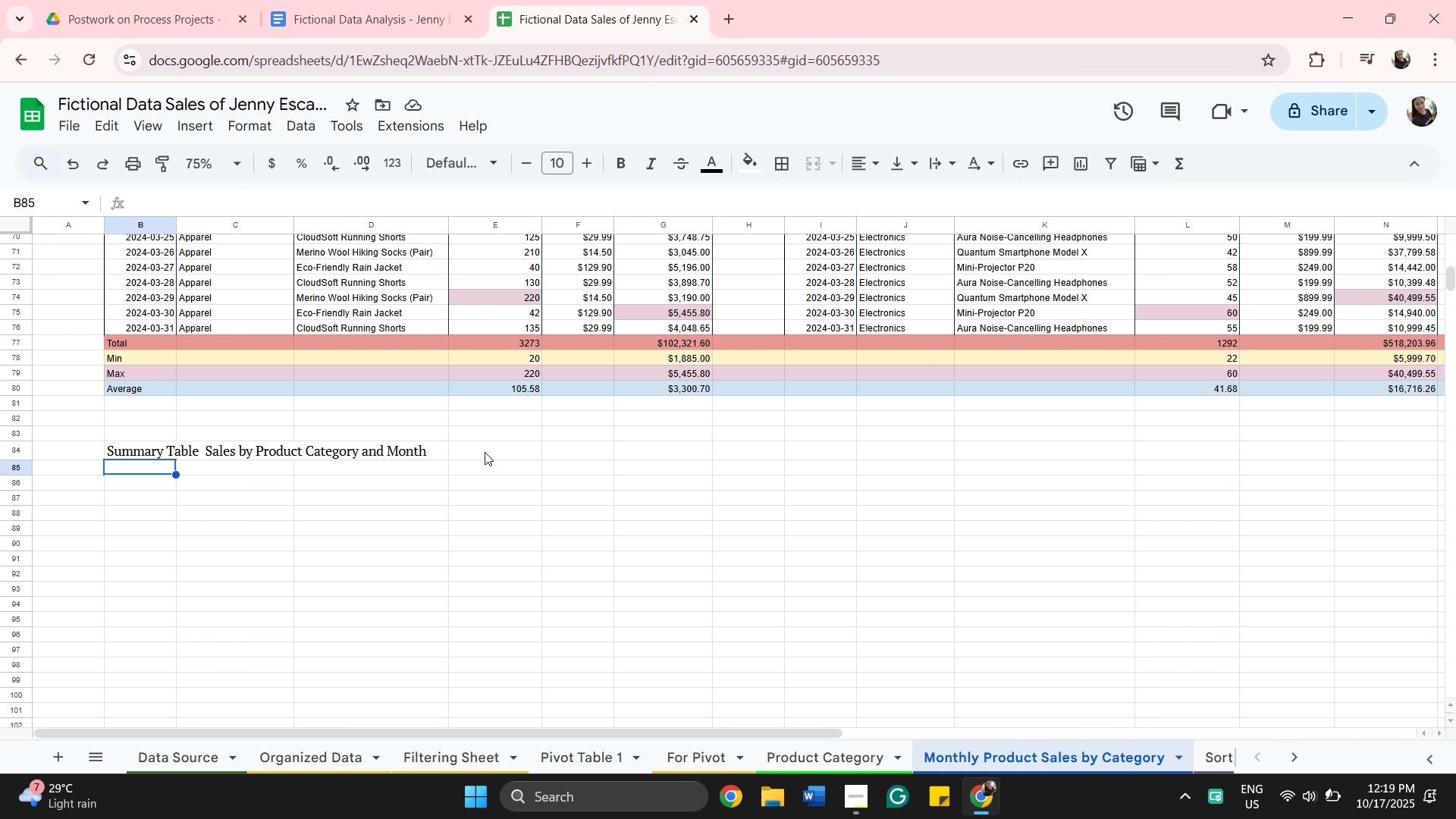 
left_click([369, 24])
 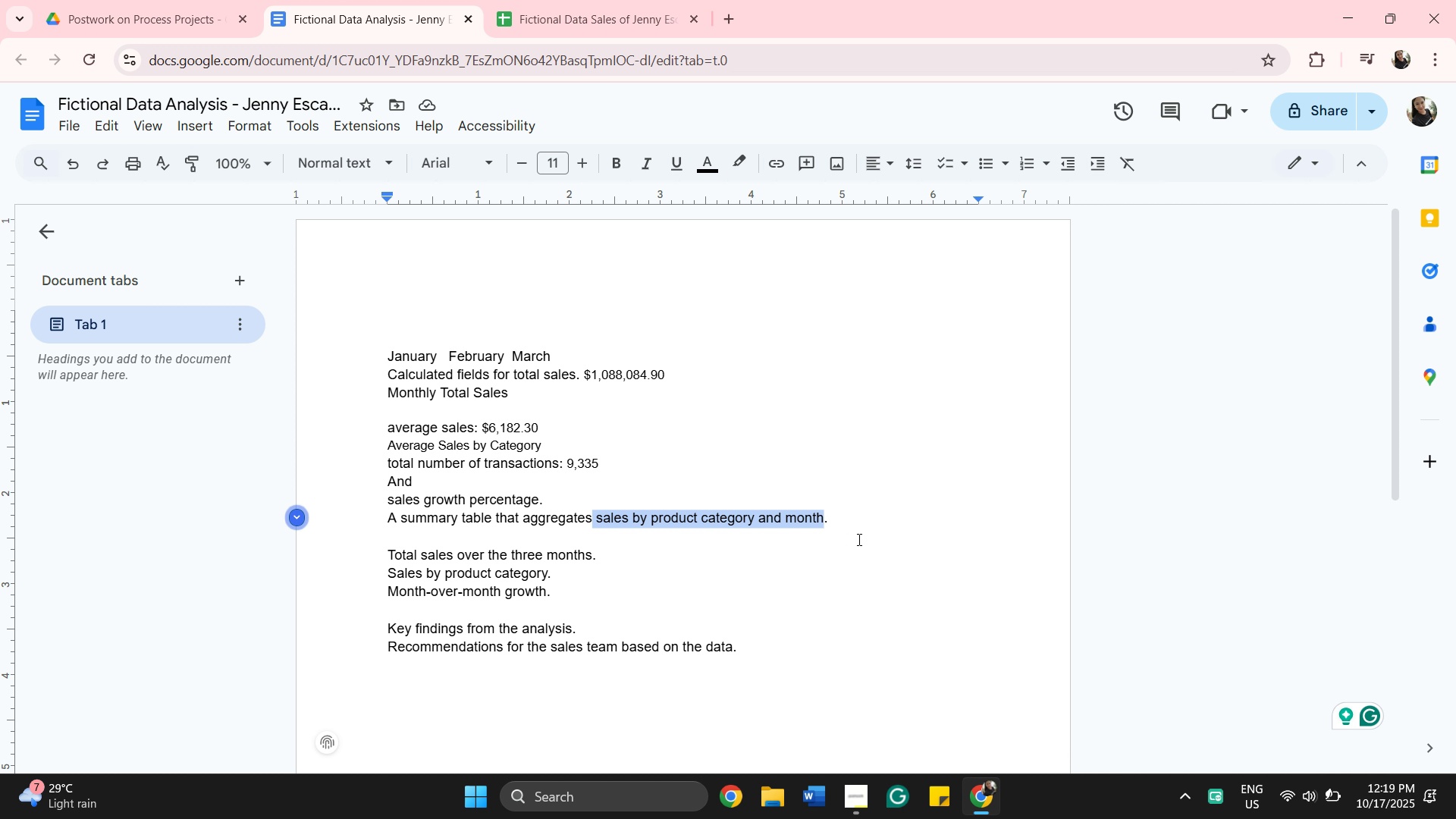 
left_click([868, 536])
 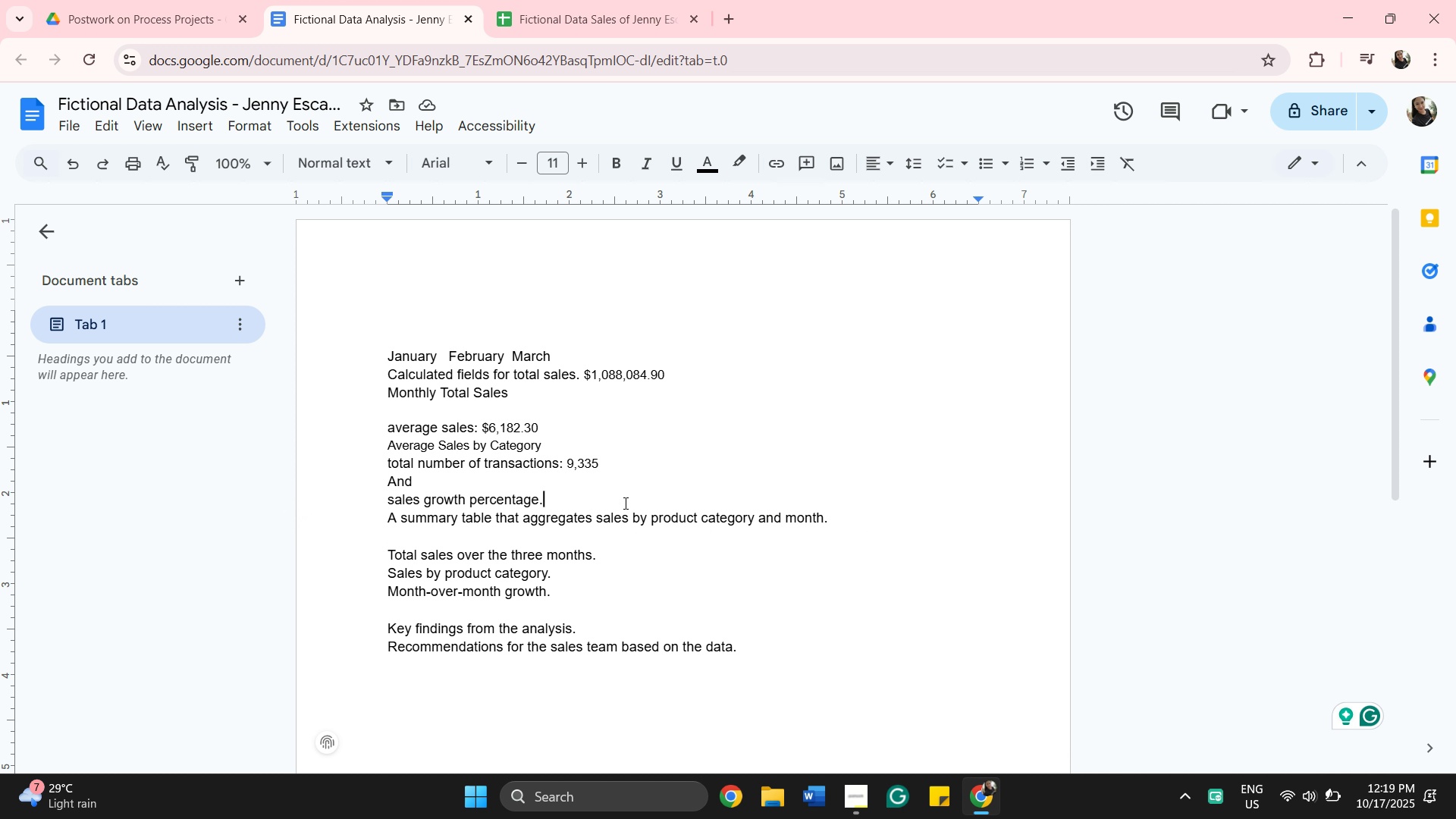 
left_click([624, 503])
 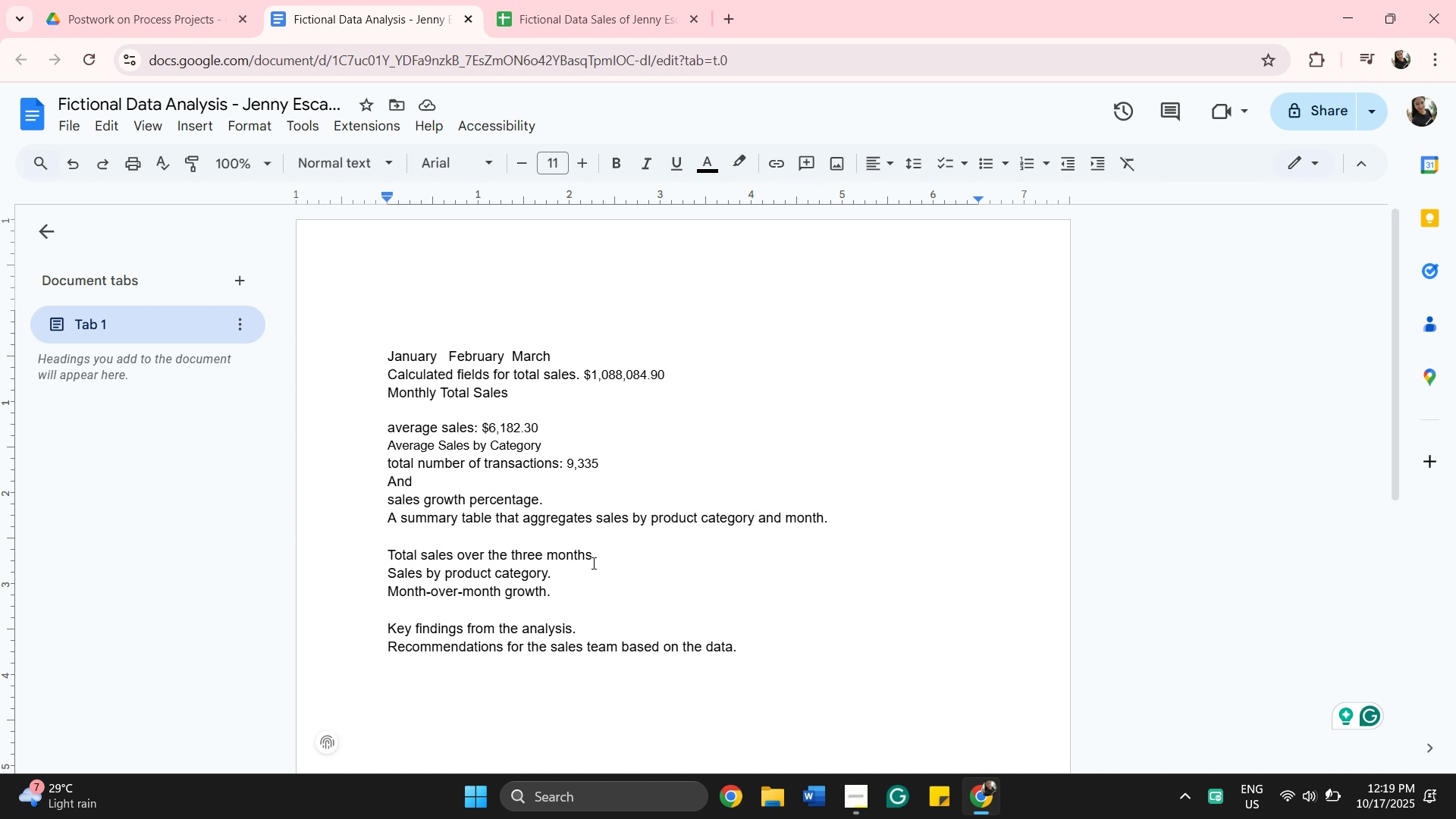 
wait(10.44)
 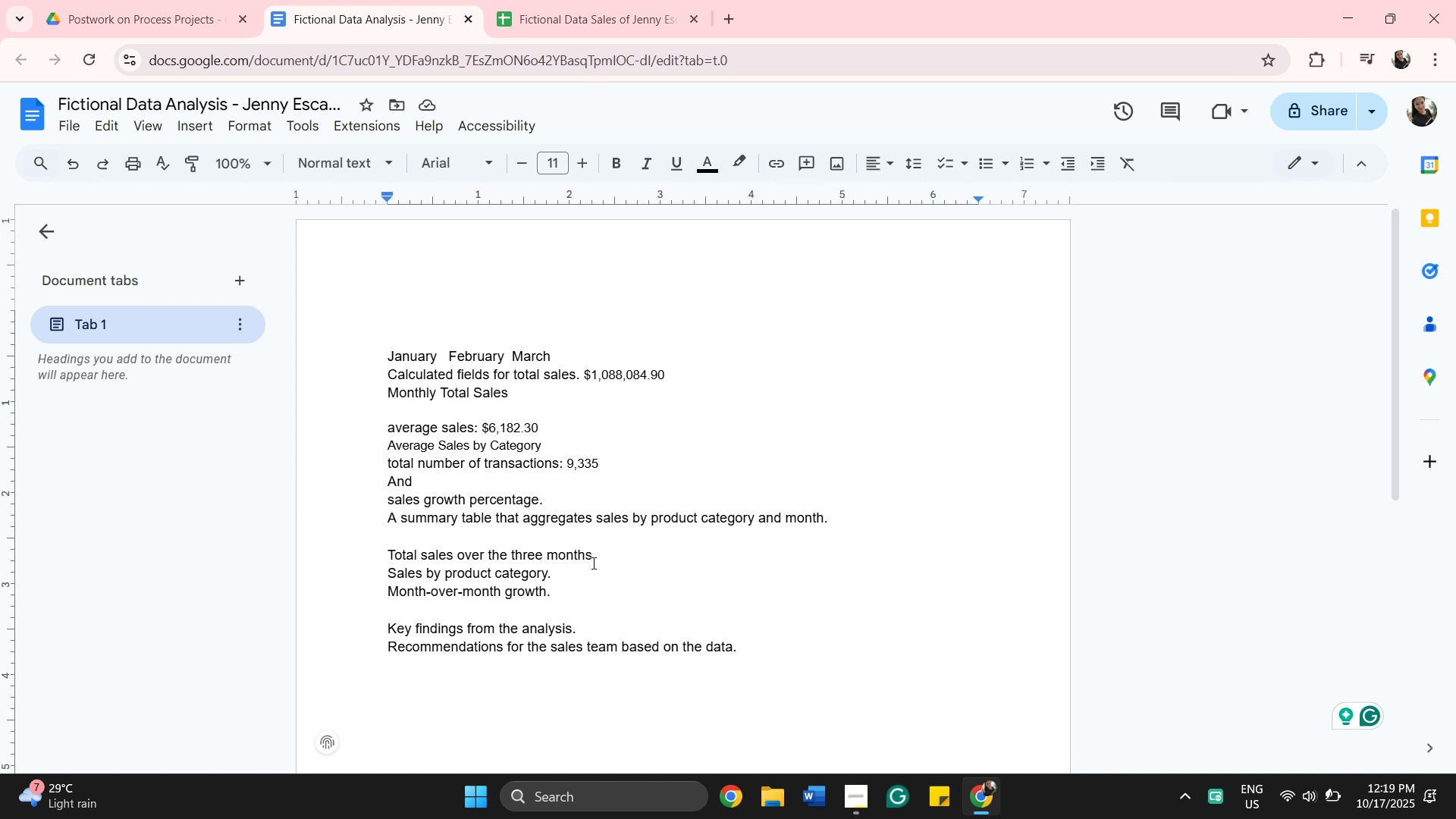 
key(Backspace)
 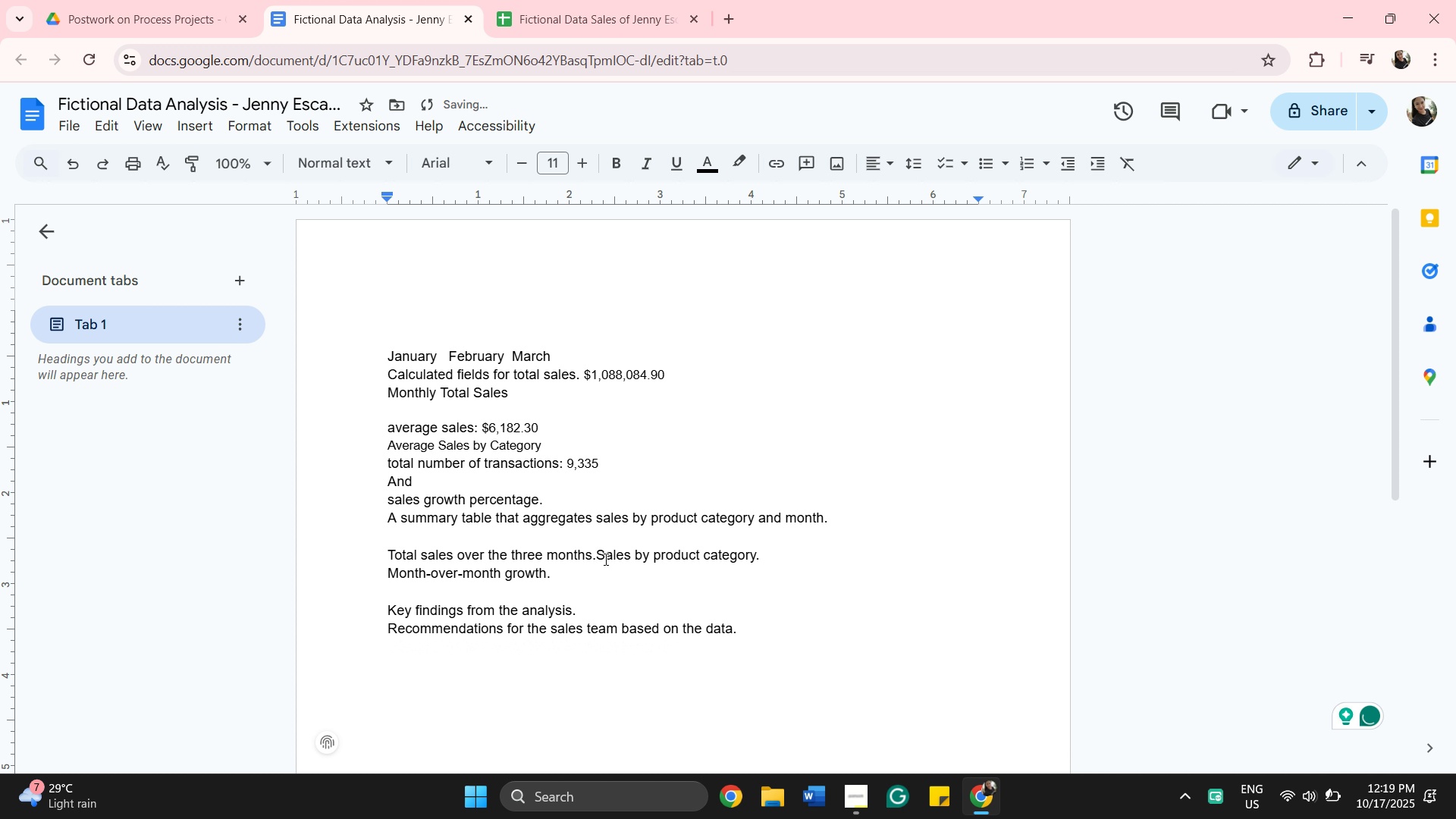 
key(Enter)
 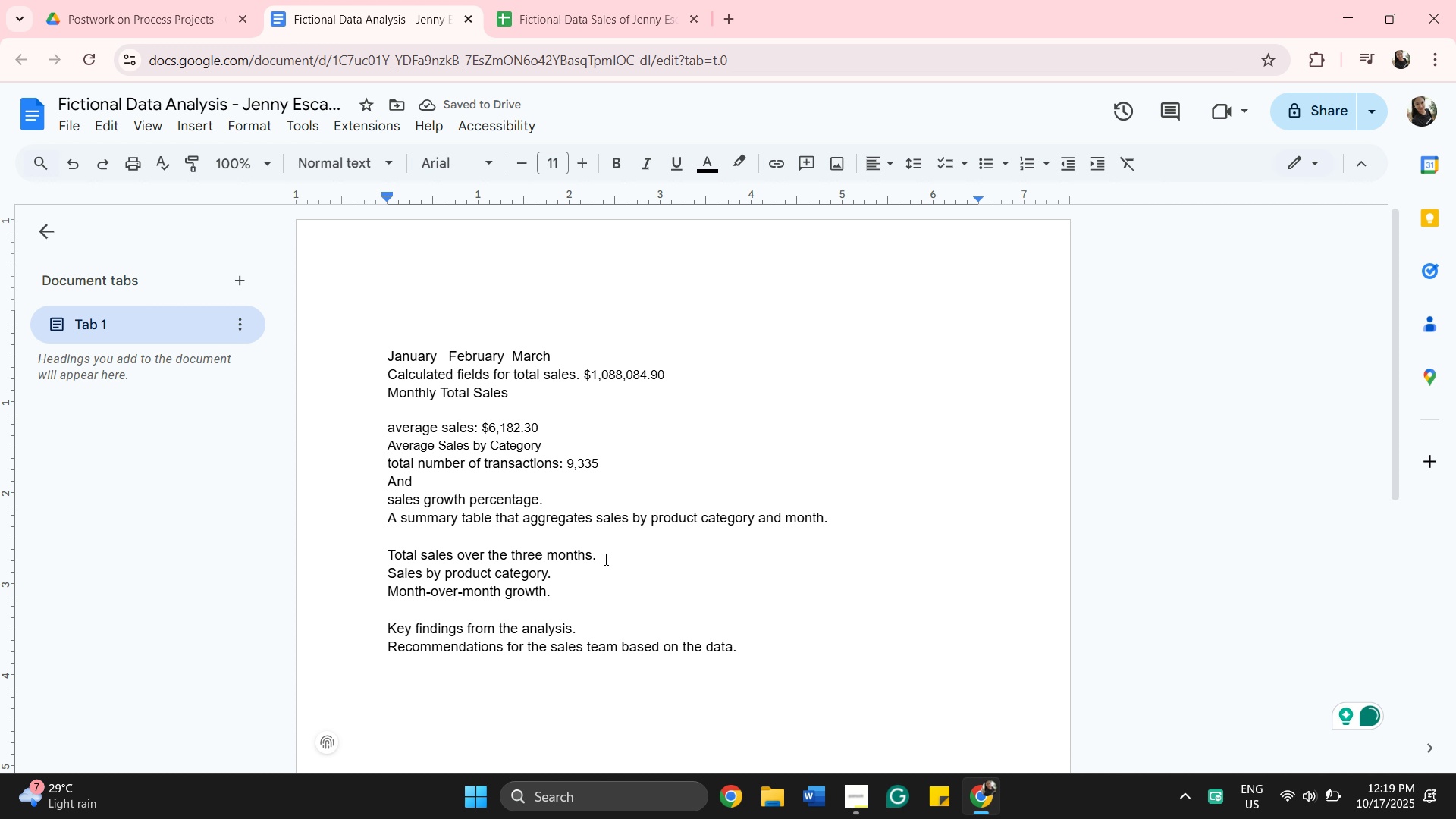 
left_click([615, 554])
 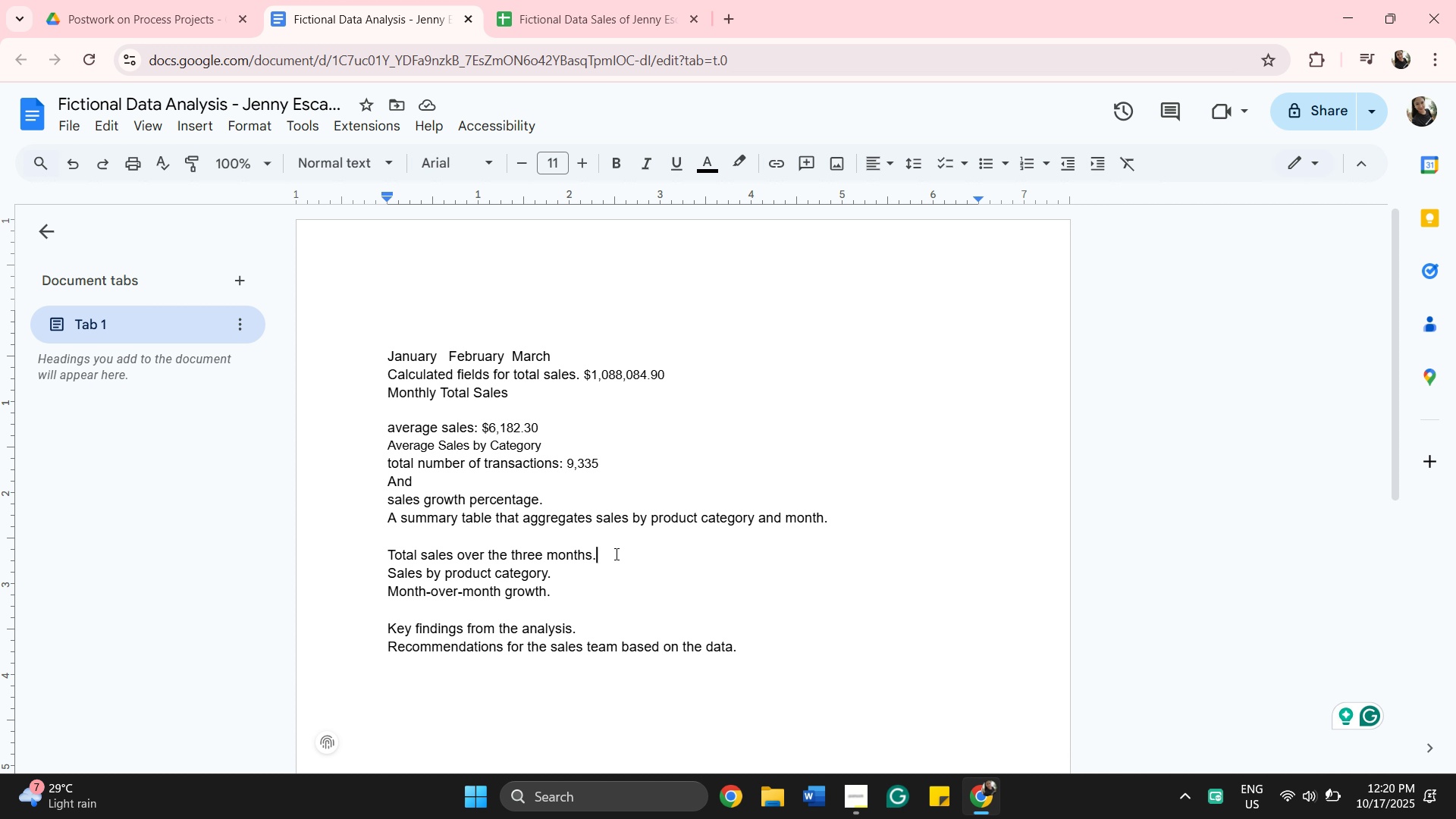 
wait(13.97)
 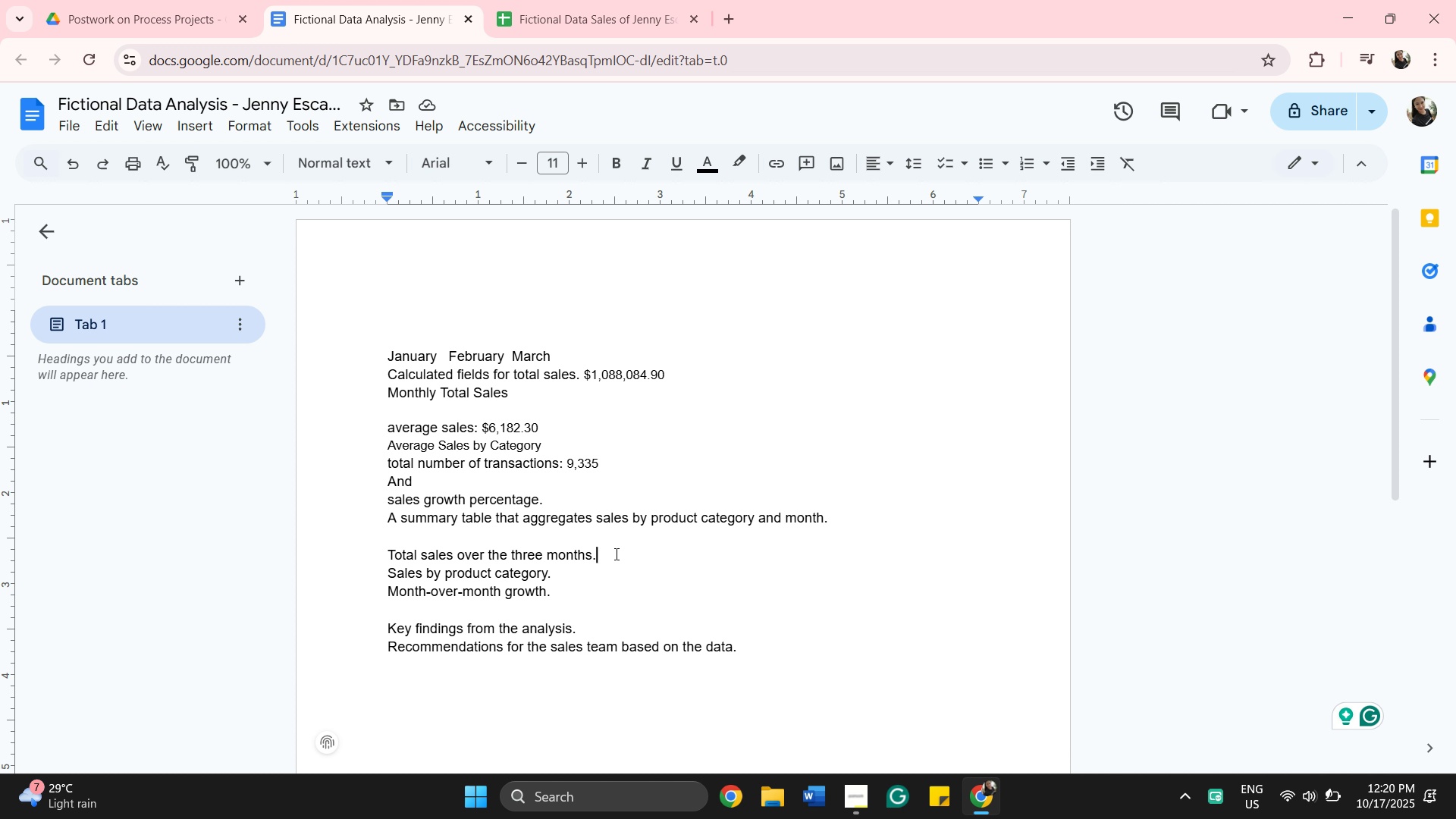 
key(Enter)
 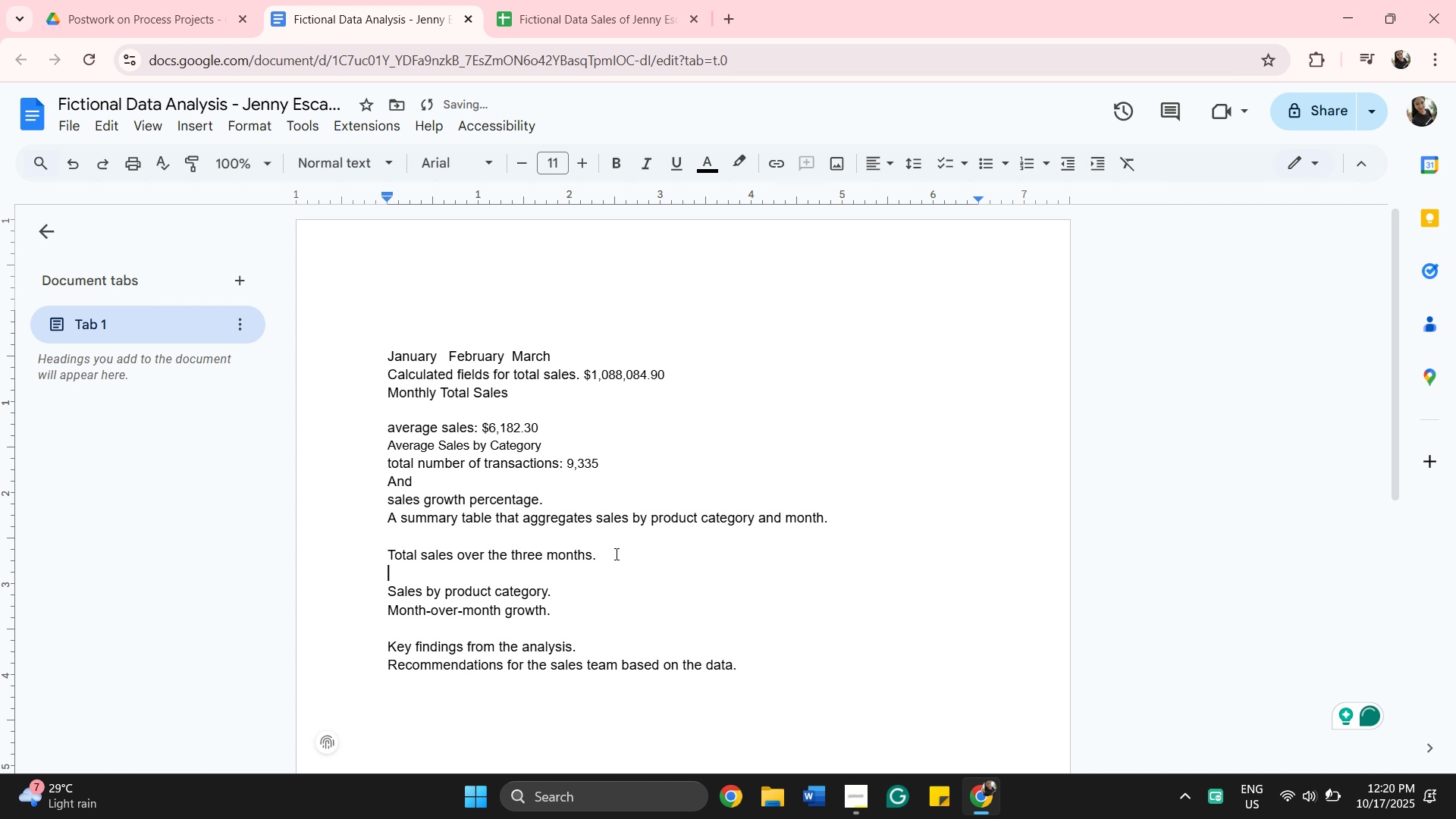 
type(February)
 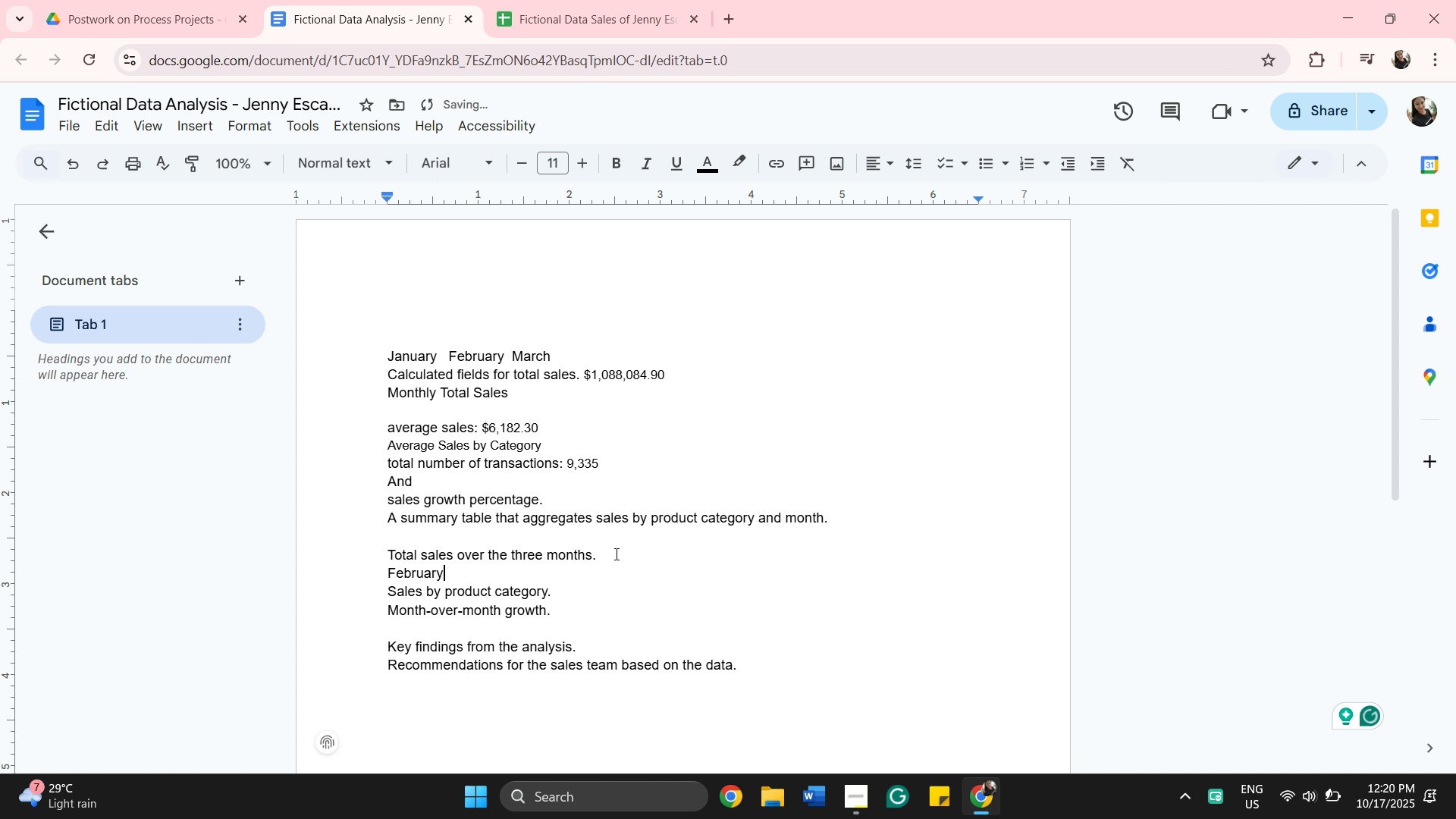 
key(ArrowUp)
 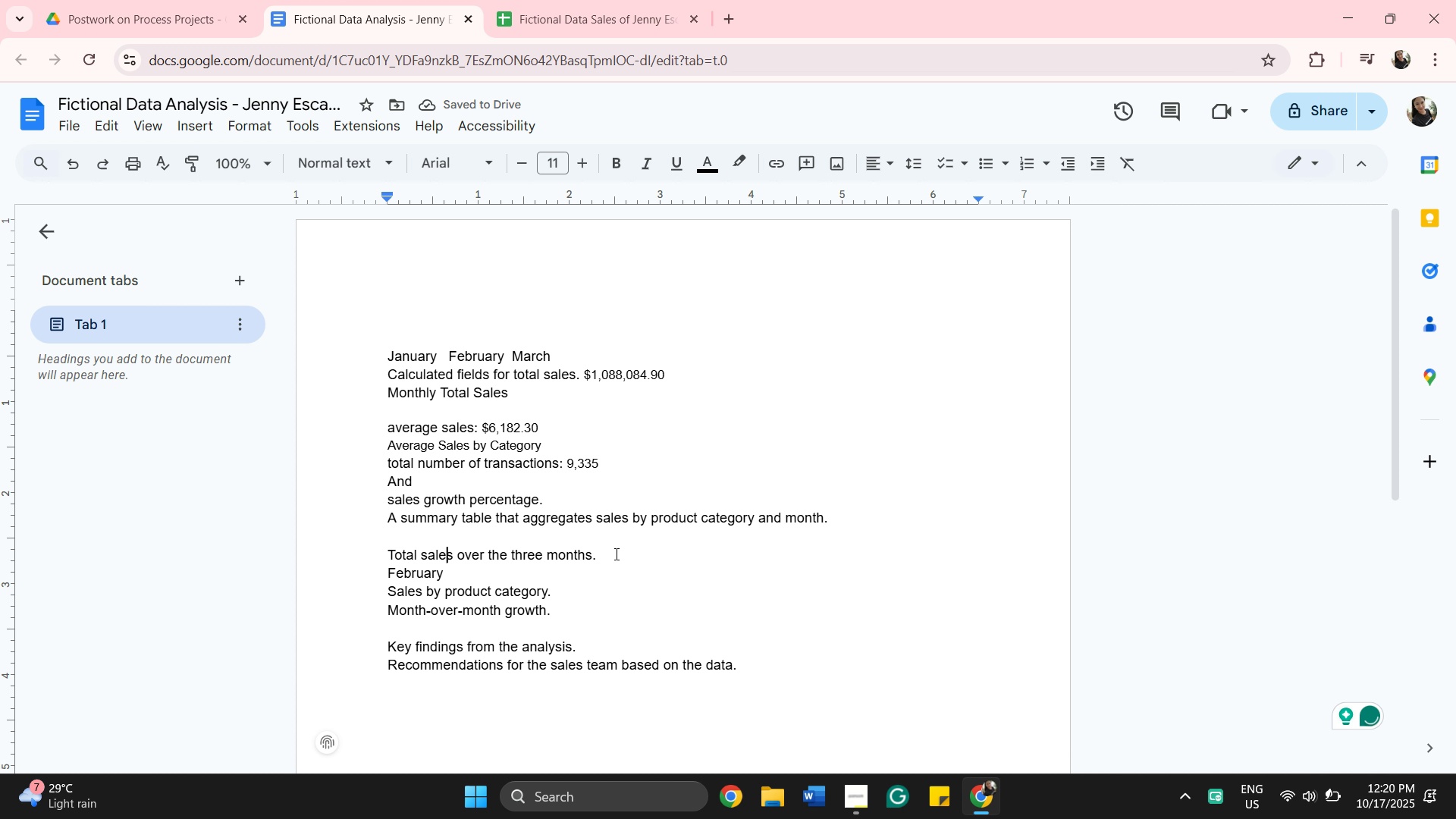 
key(ArrowDown)
 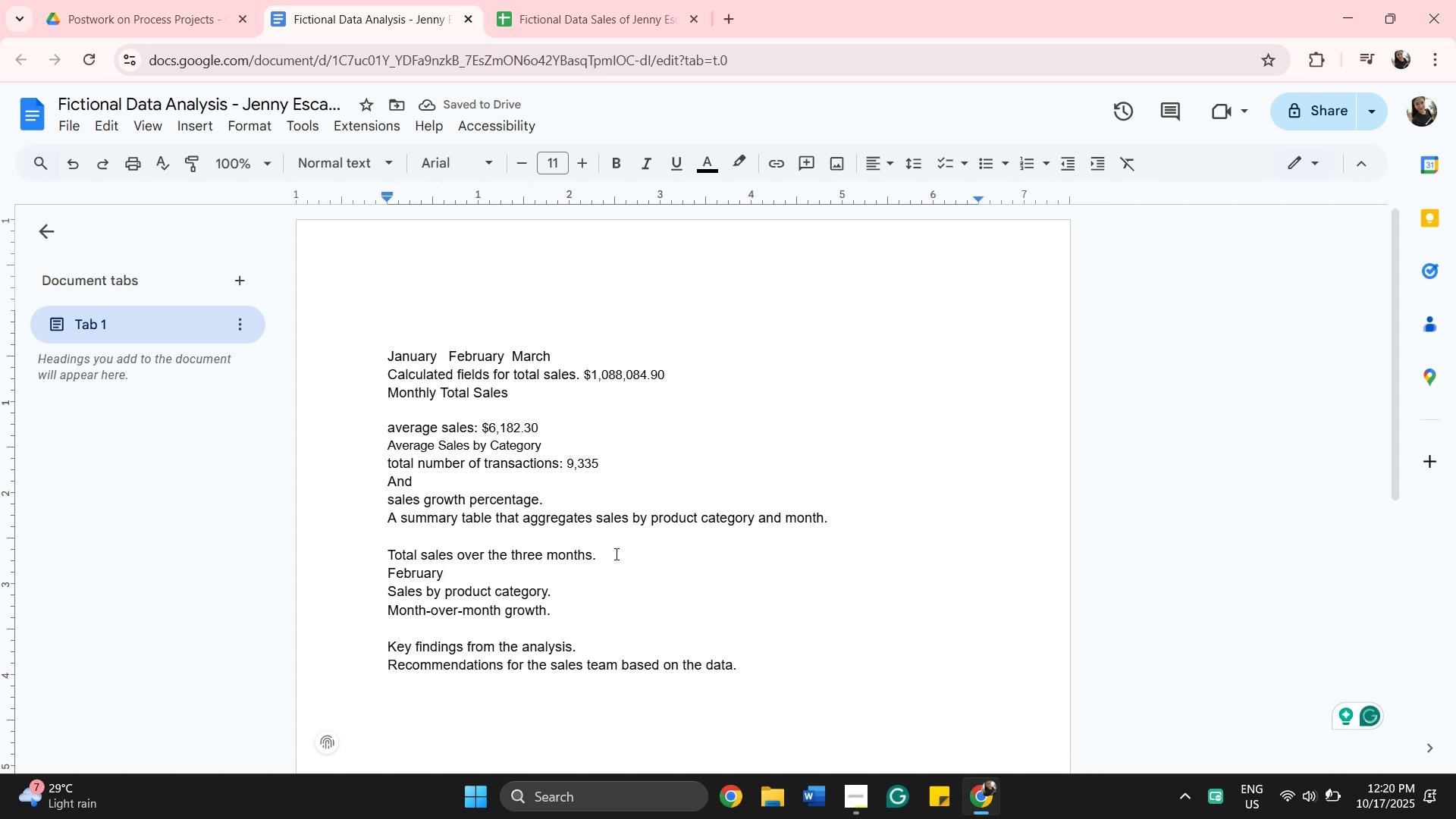 
key(Enter)
 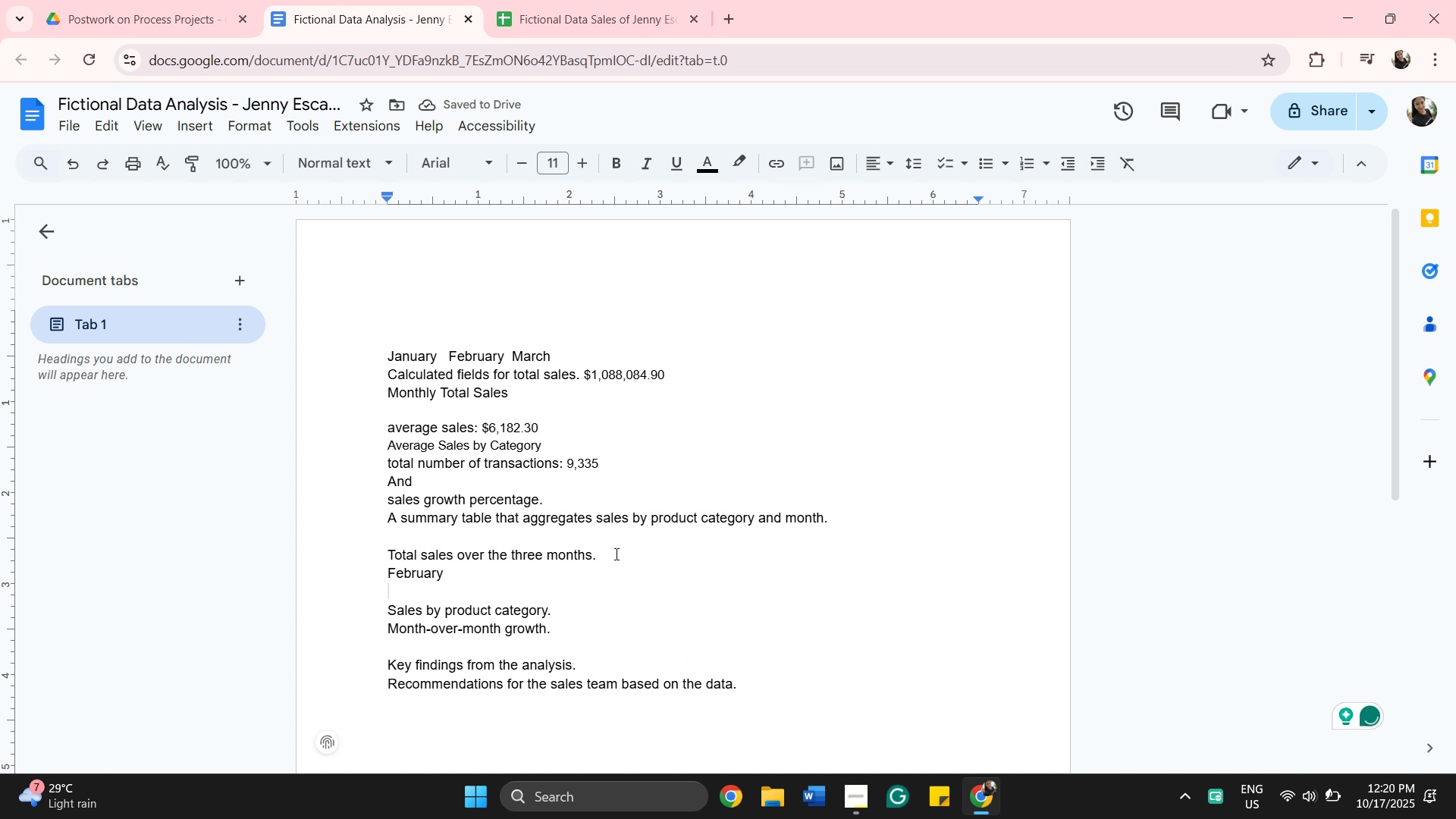 
type(March)
 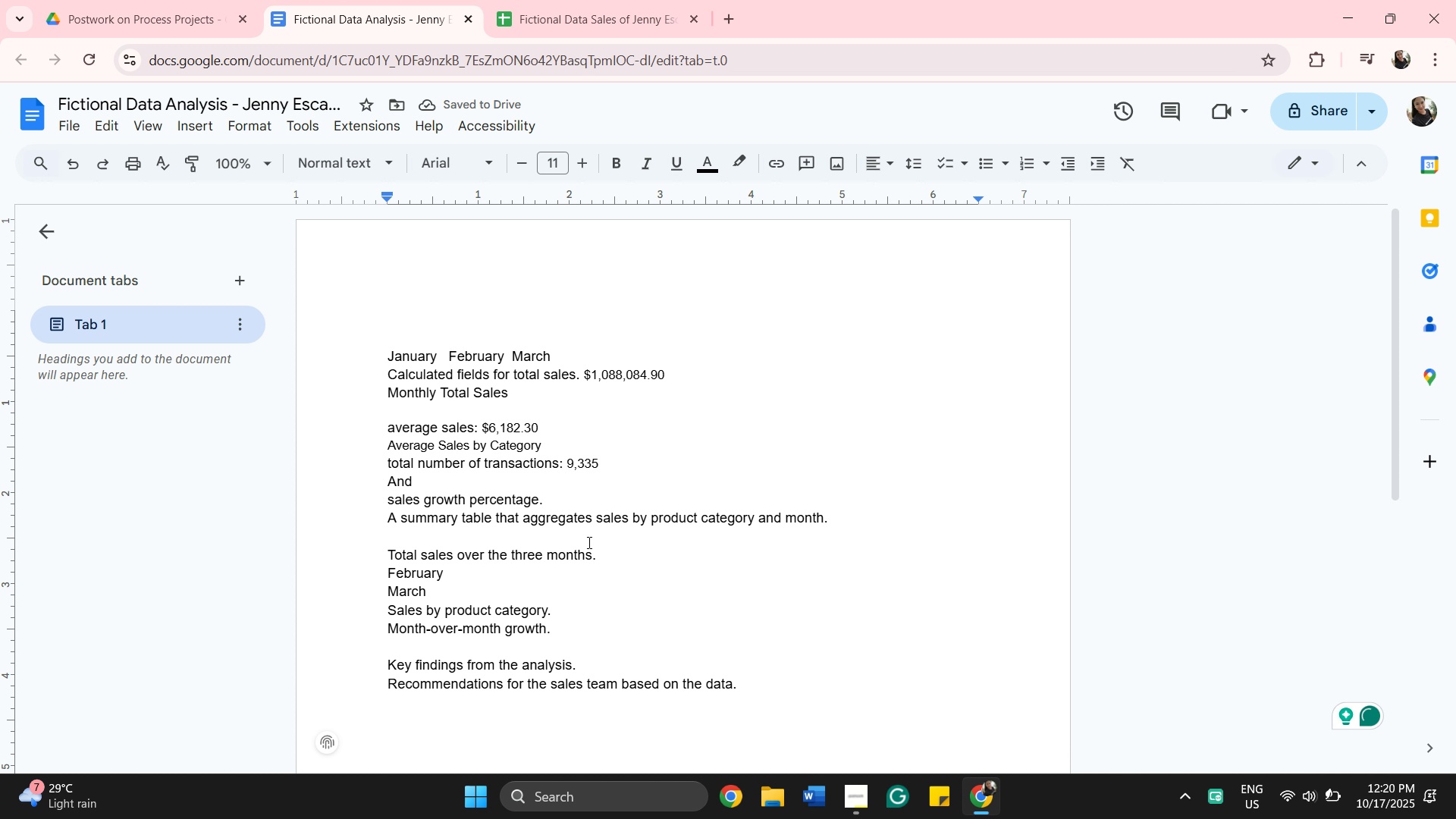 
left_click([601, 557])
 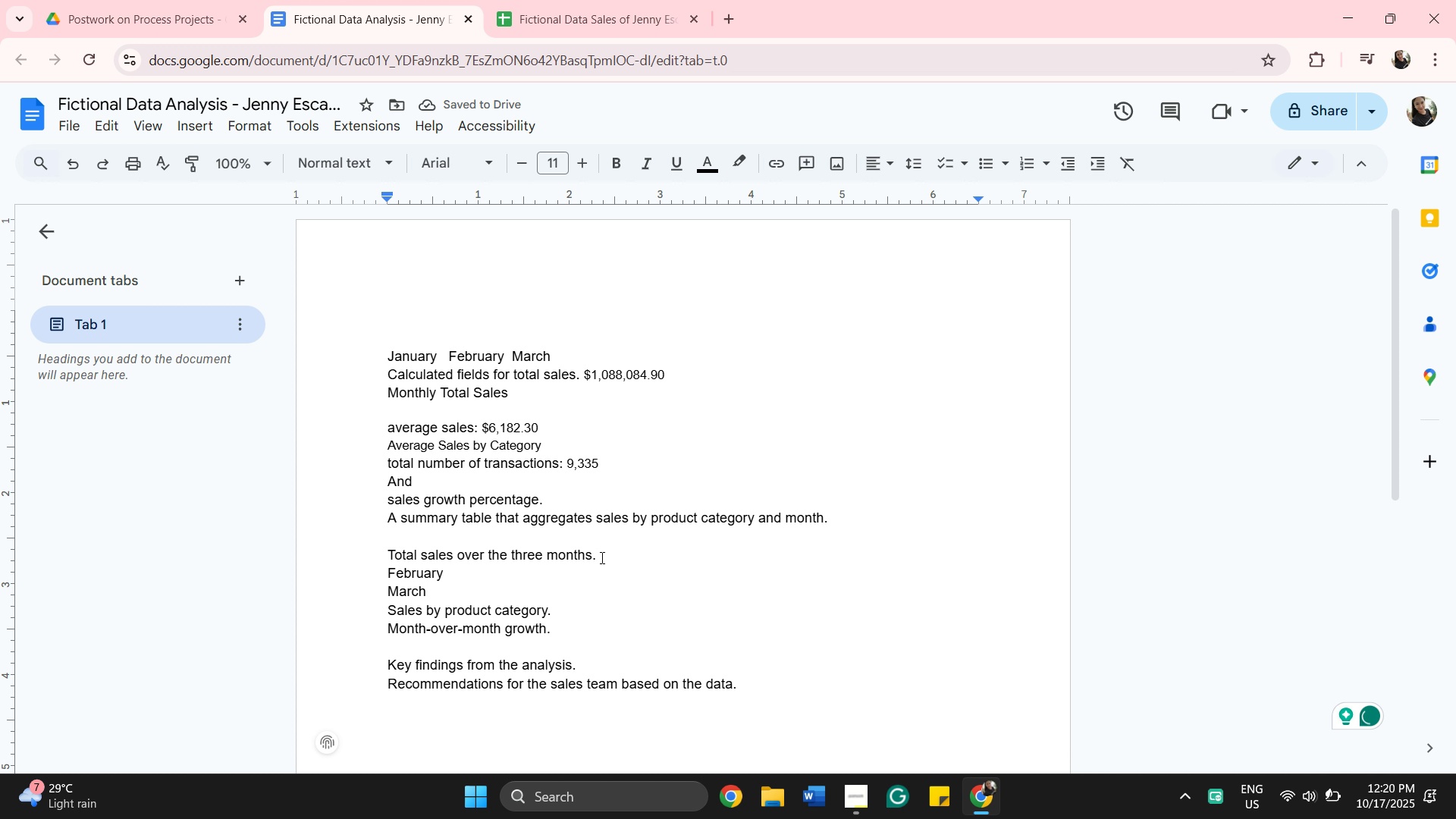 
key(Enter)
 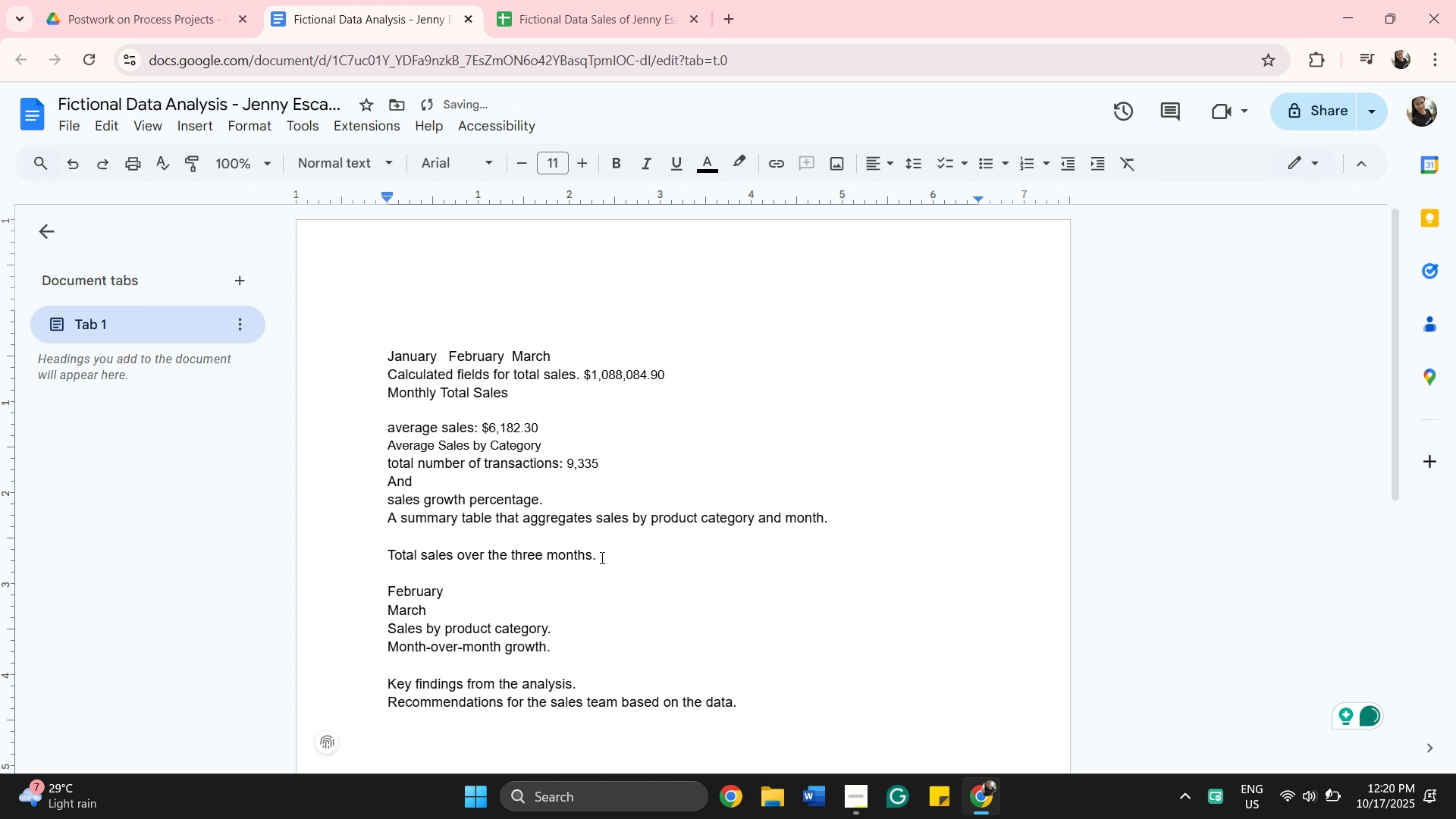 
type(January)
 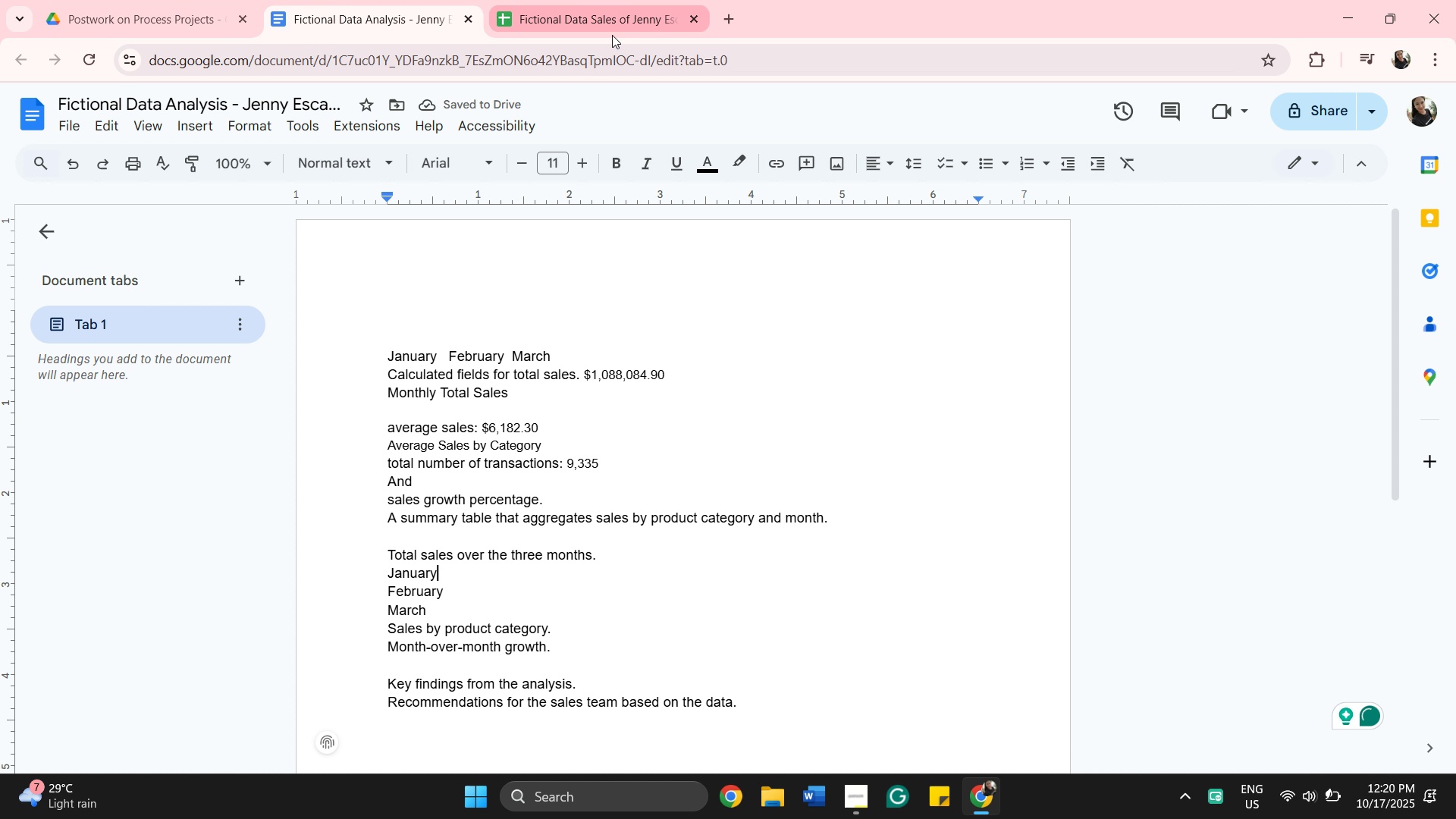 
wait(5.62)
 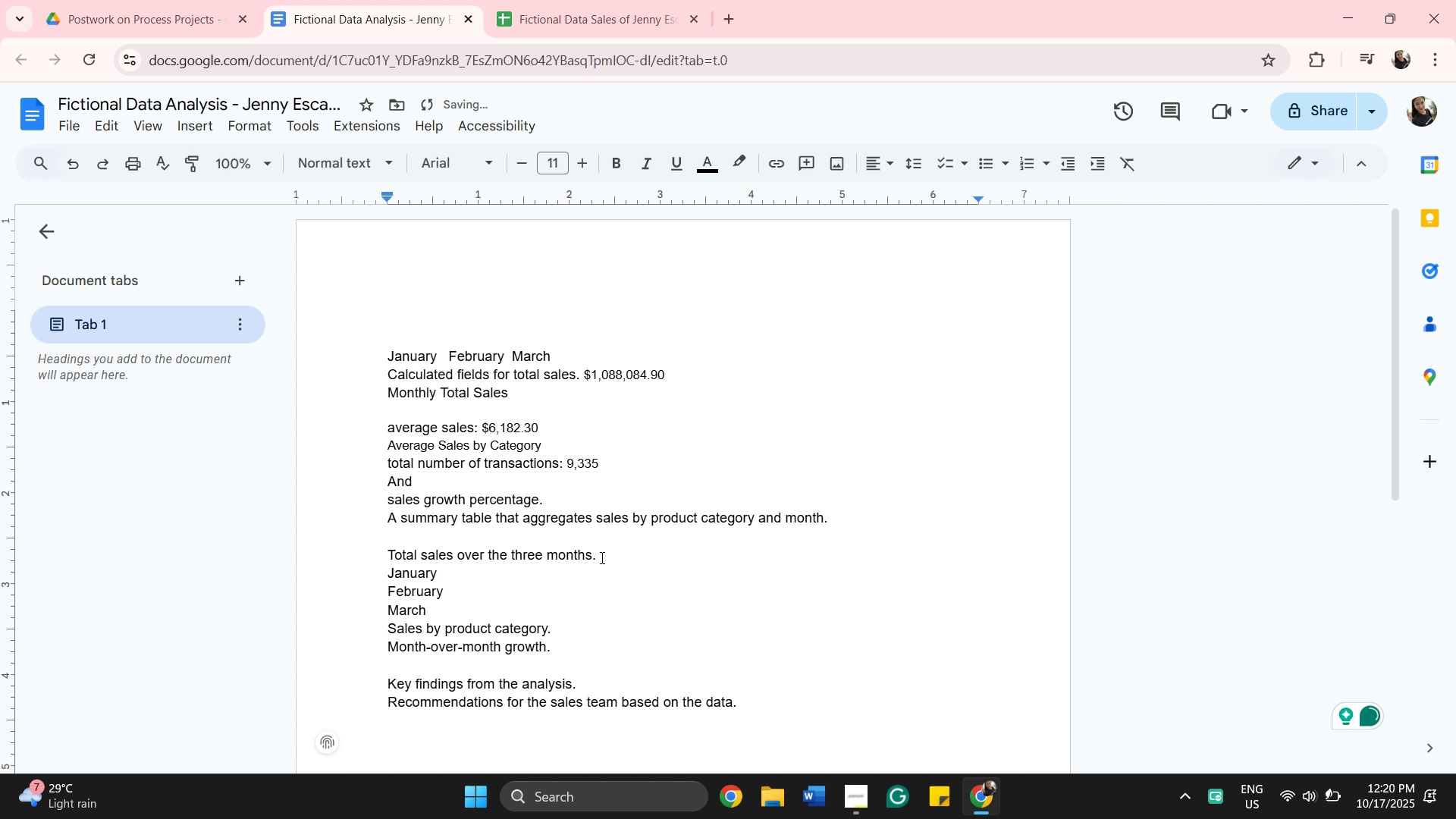 
left_click([598, 17])
 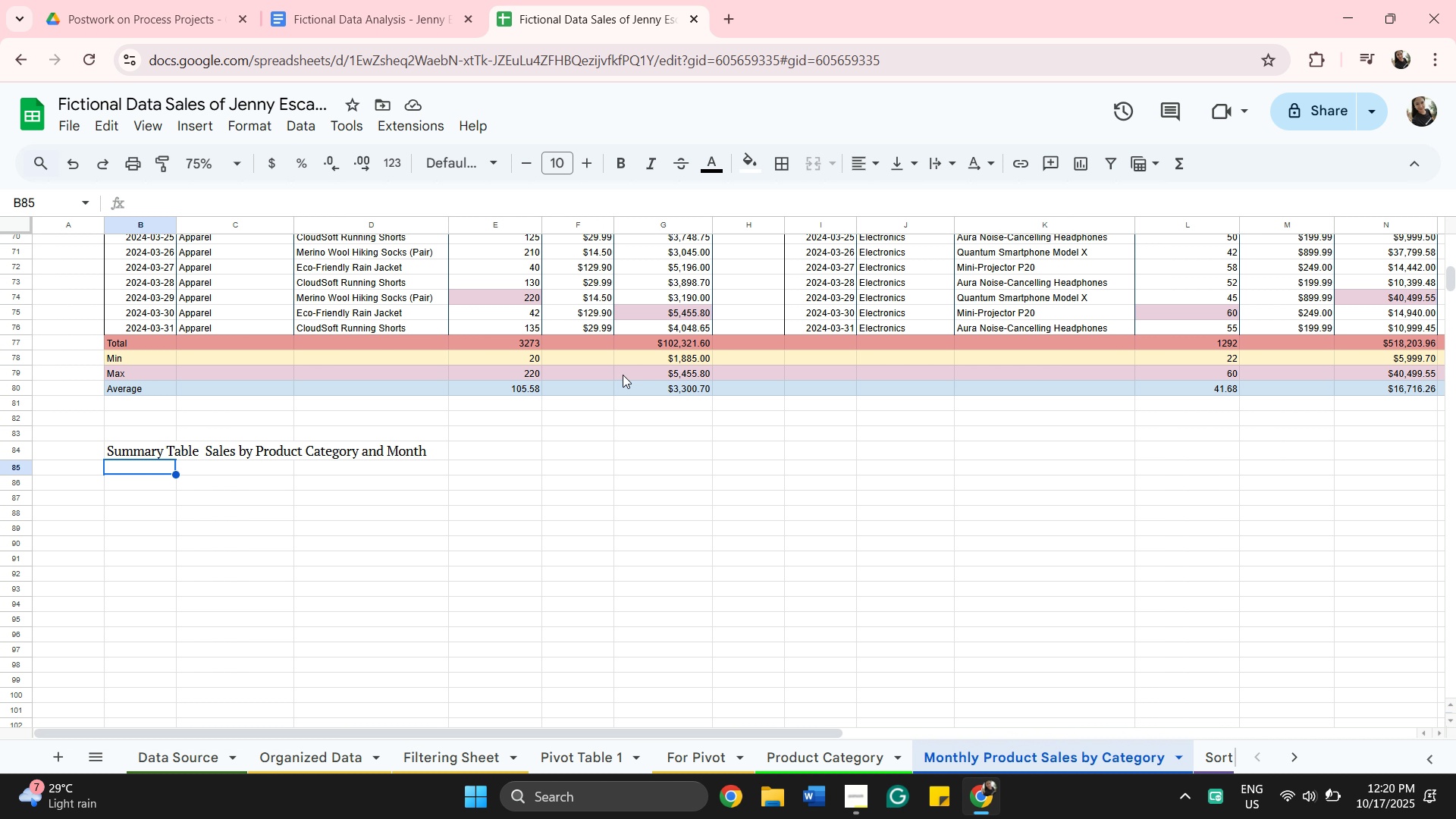 
wait(6.61)
 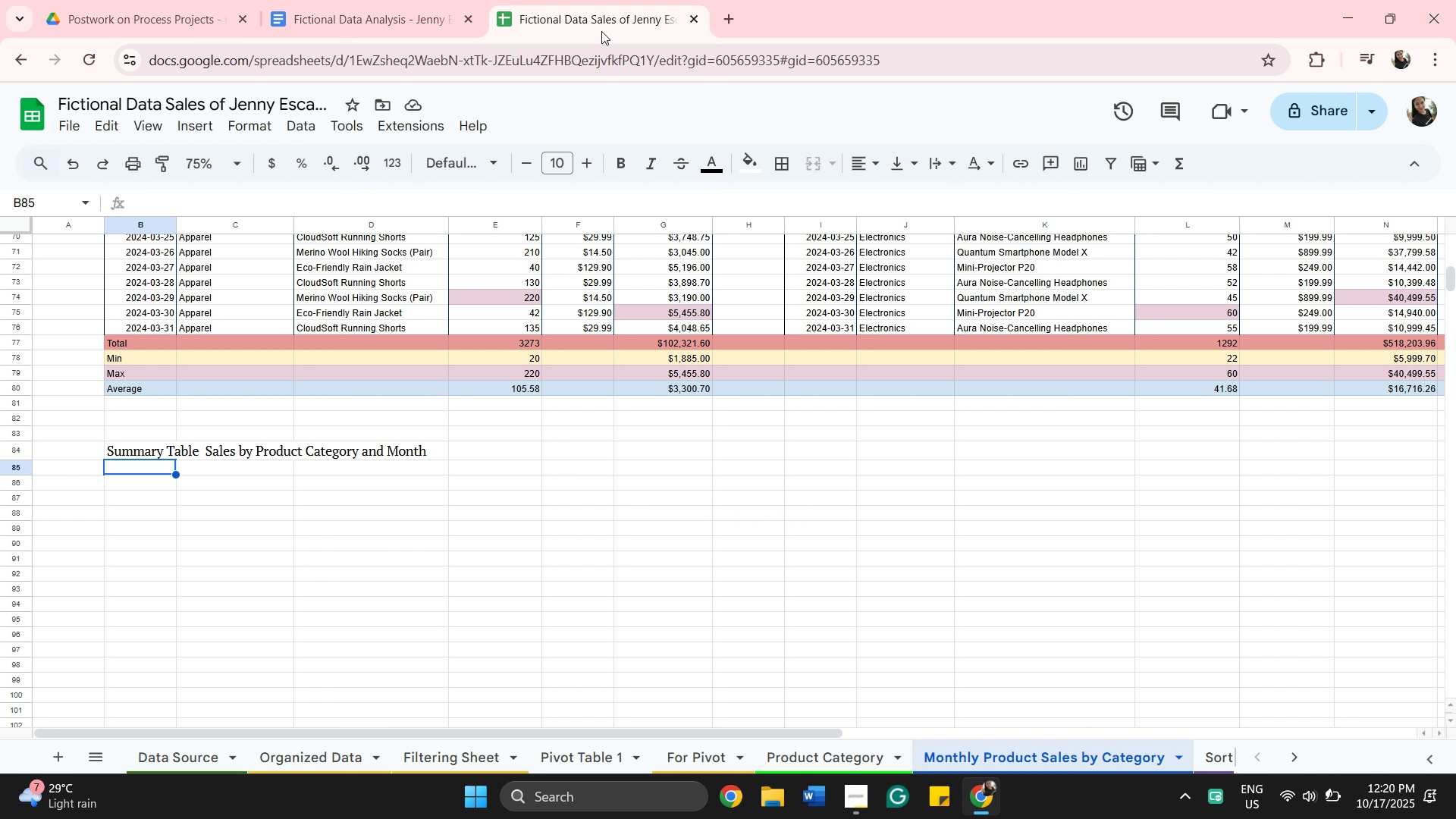 
left_click([782, 757])
 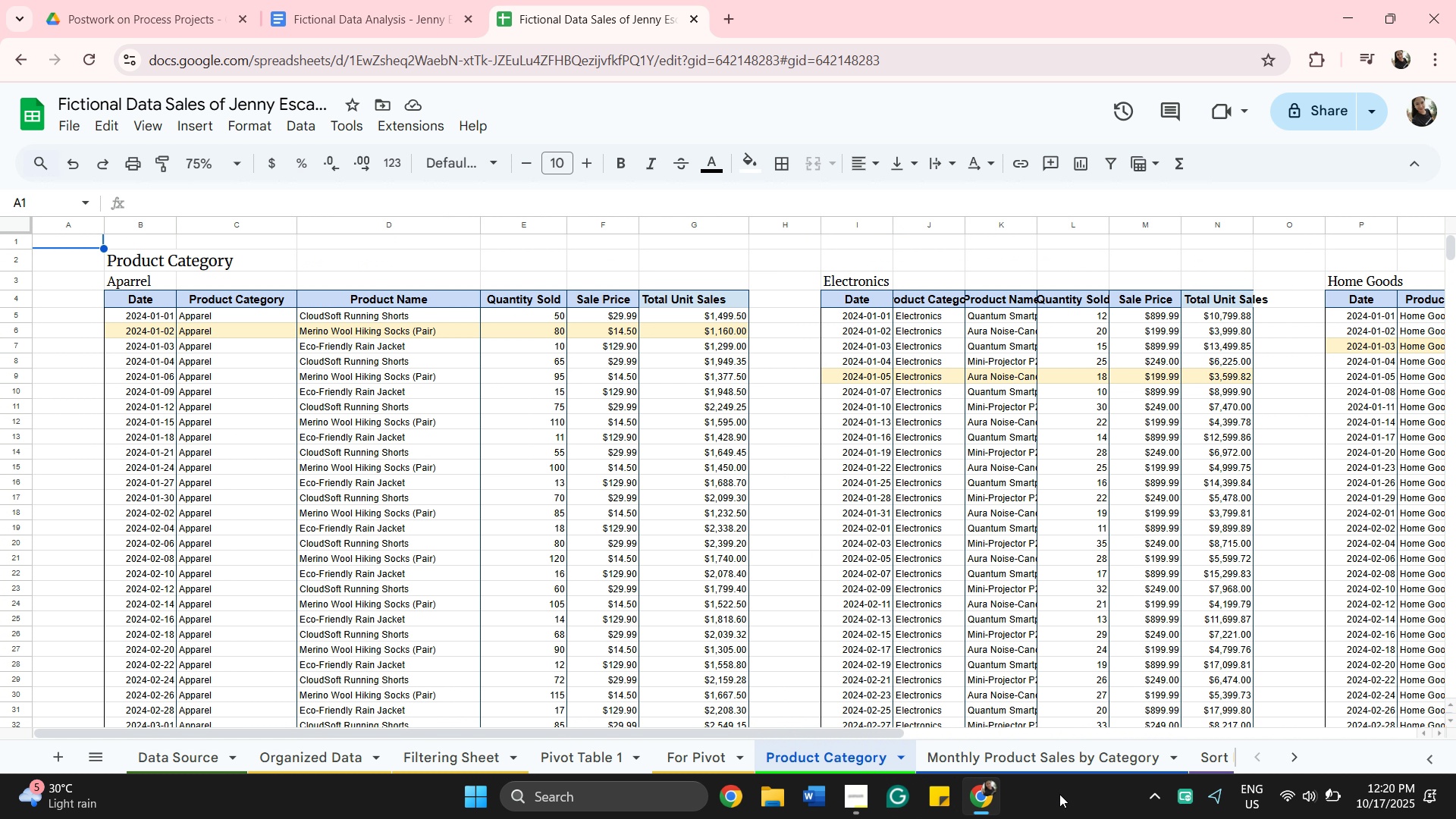 
wait(7.57)
 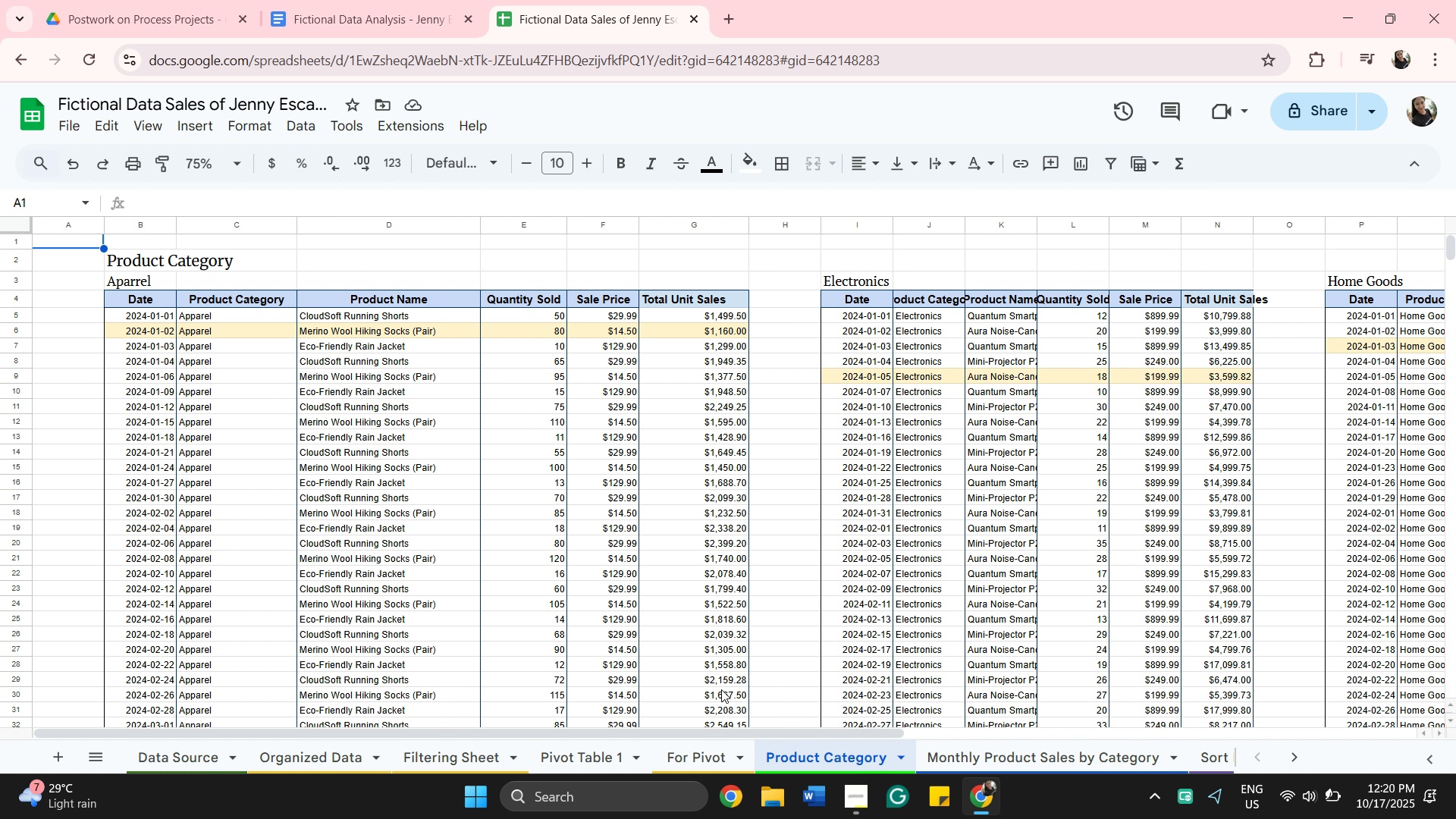 
left_click([1291, 764])
 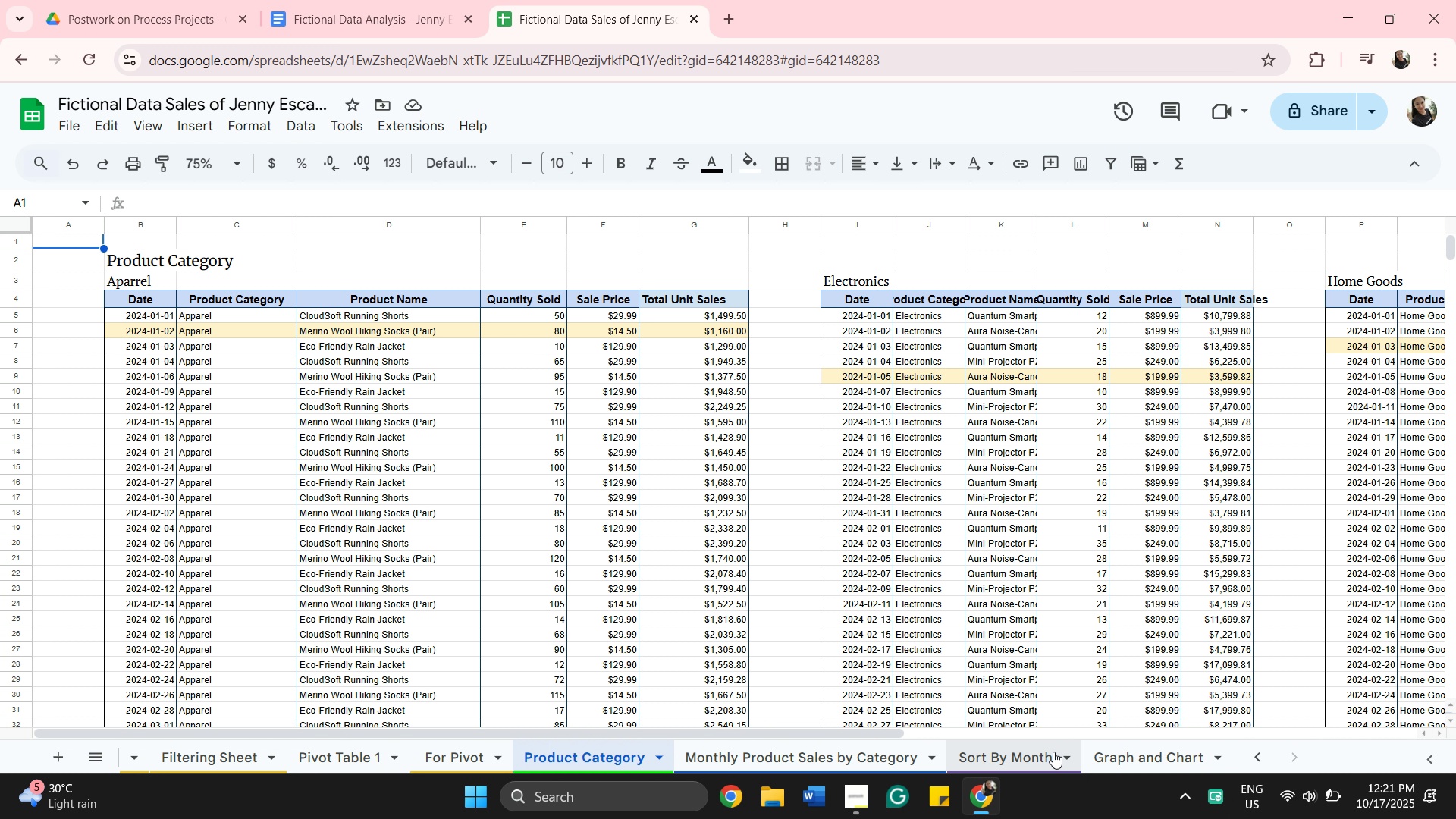 
left_click([1050, 751])
 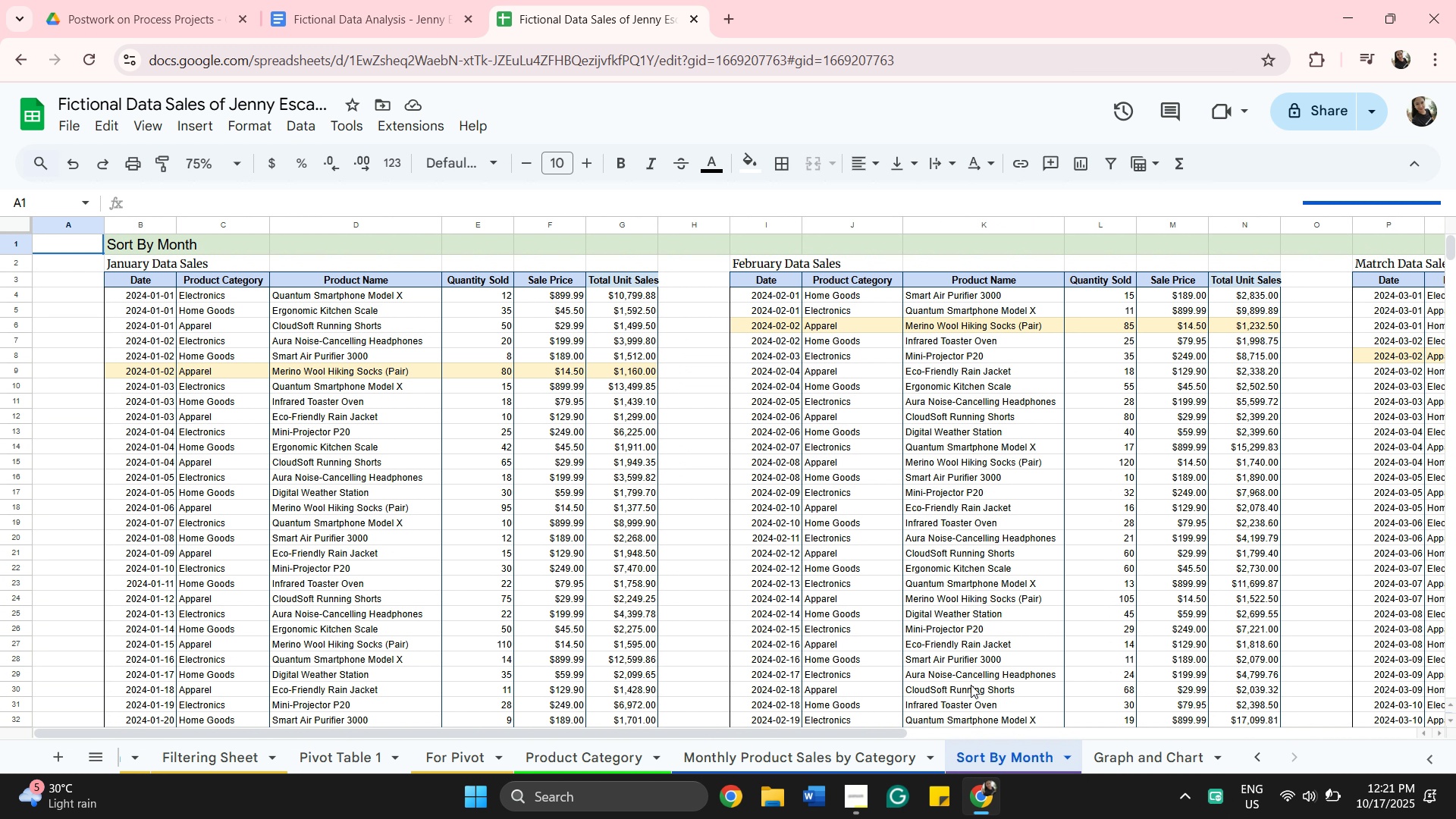 
scroll: coordinate [951, 653], scroll_direction: down, amount: 7.0
 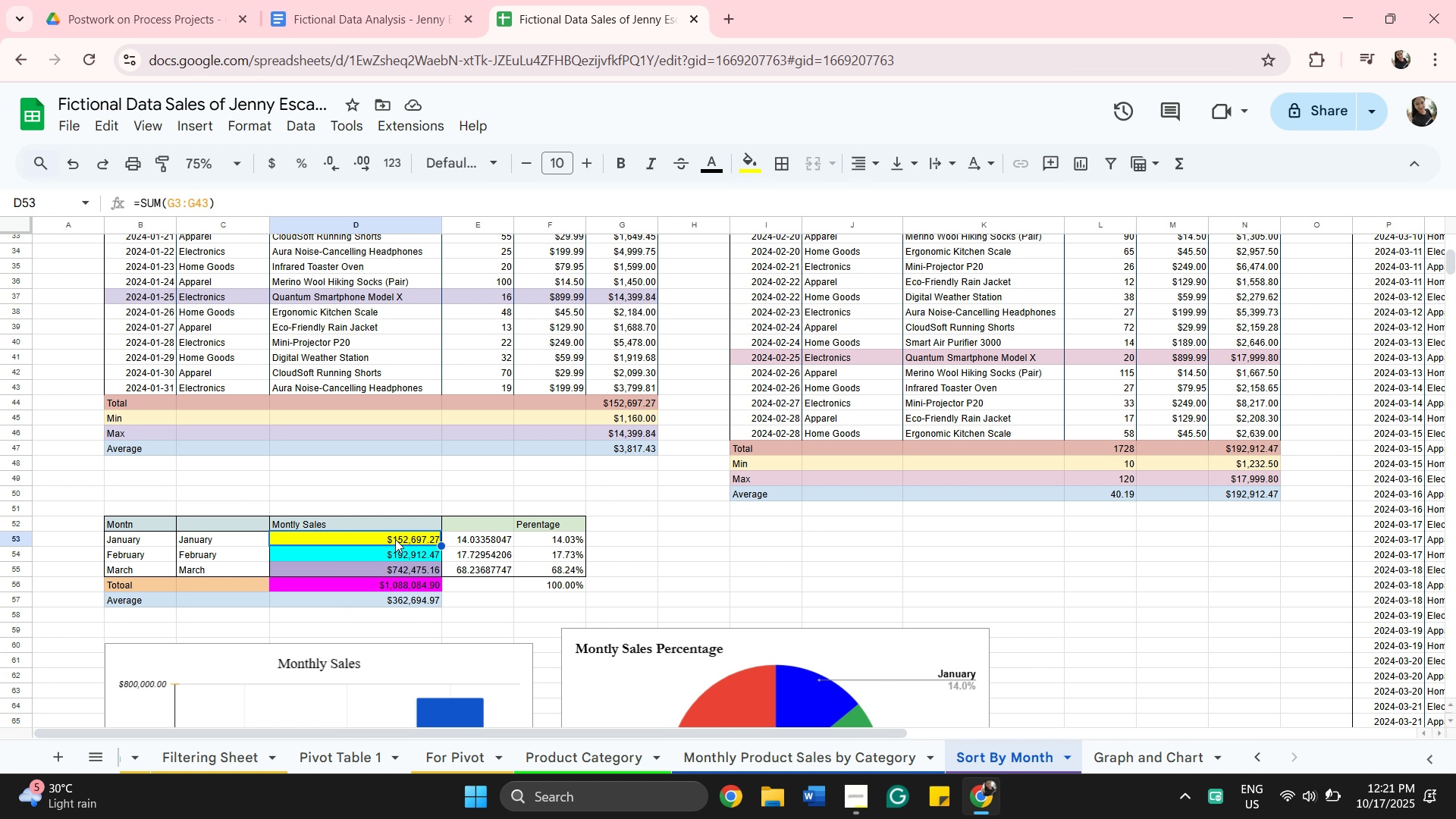 
wait(7.14)
 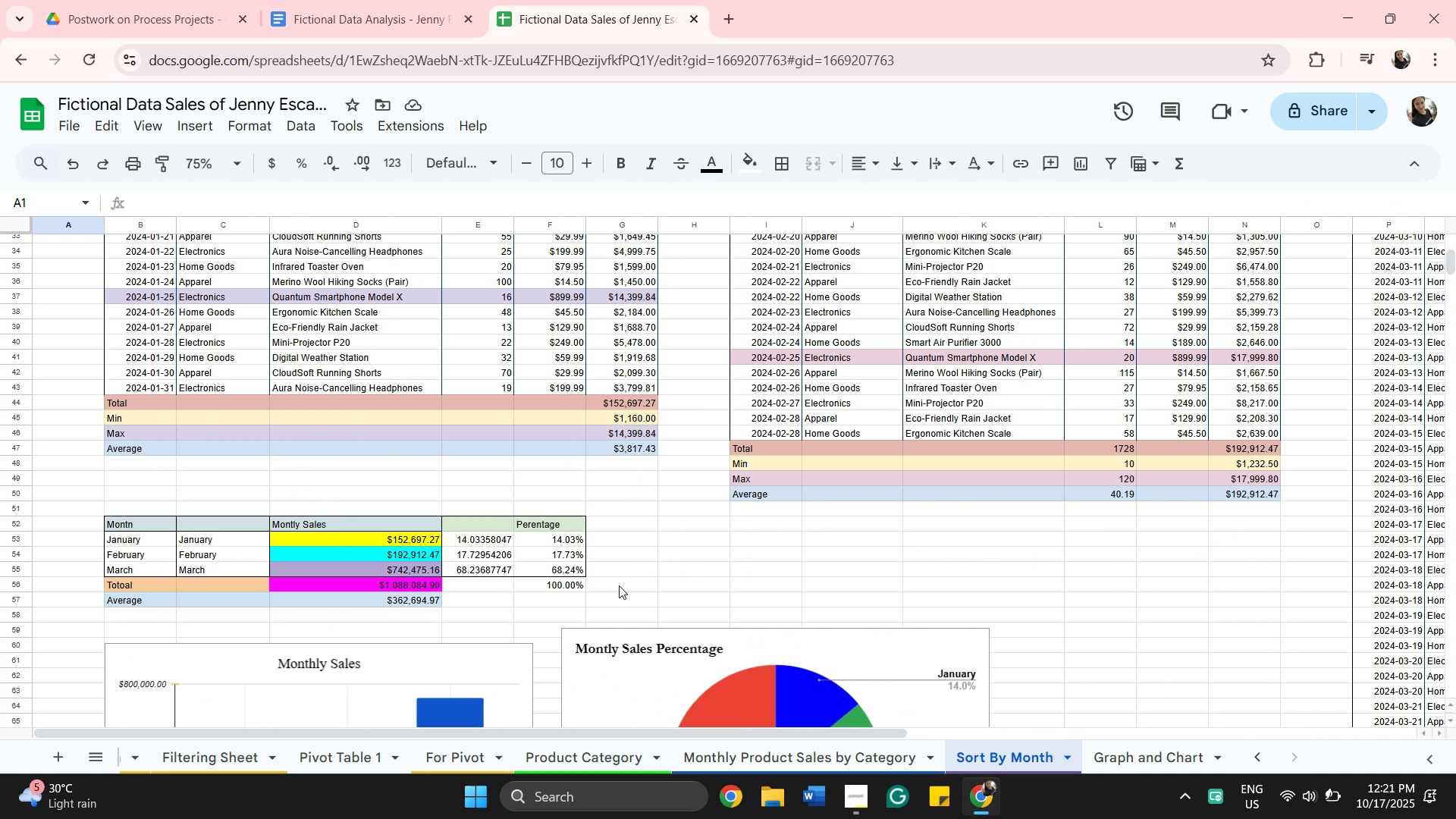 
left_click([395, 539])
 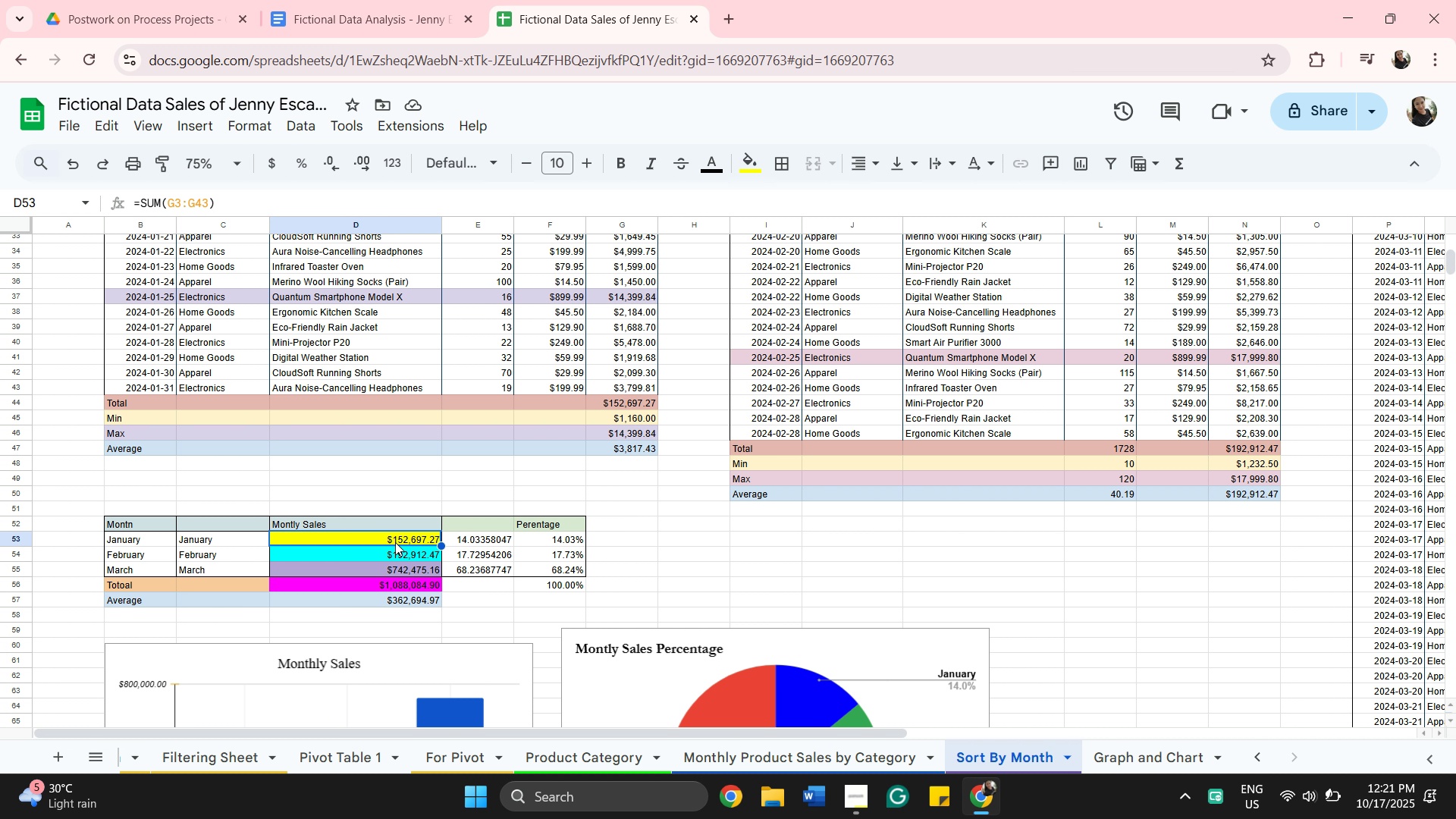 
wait(5.45)
 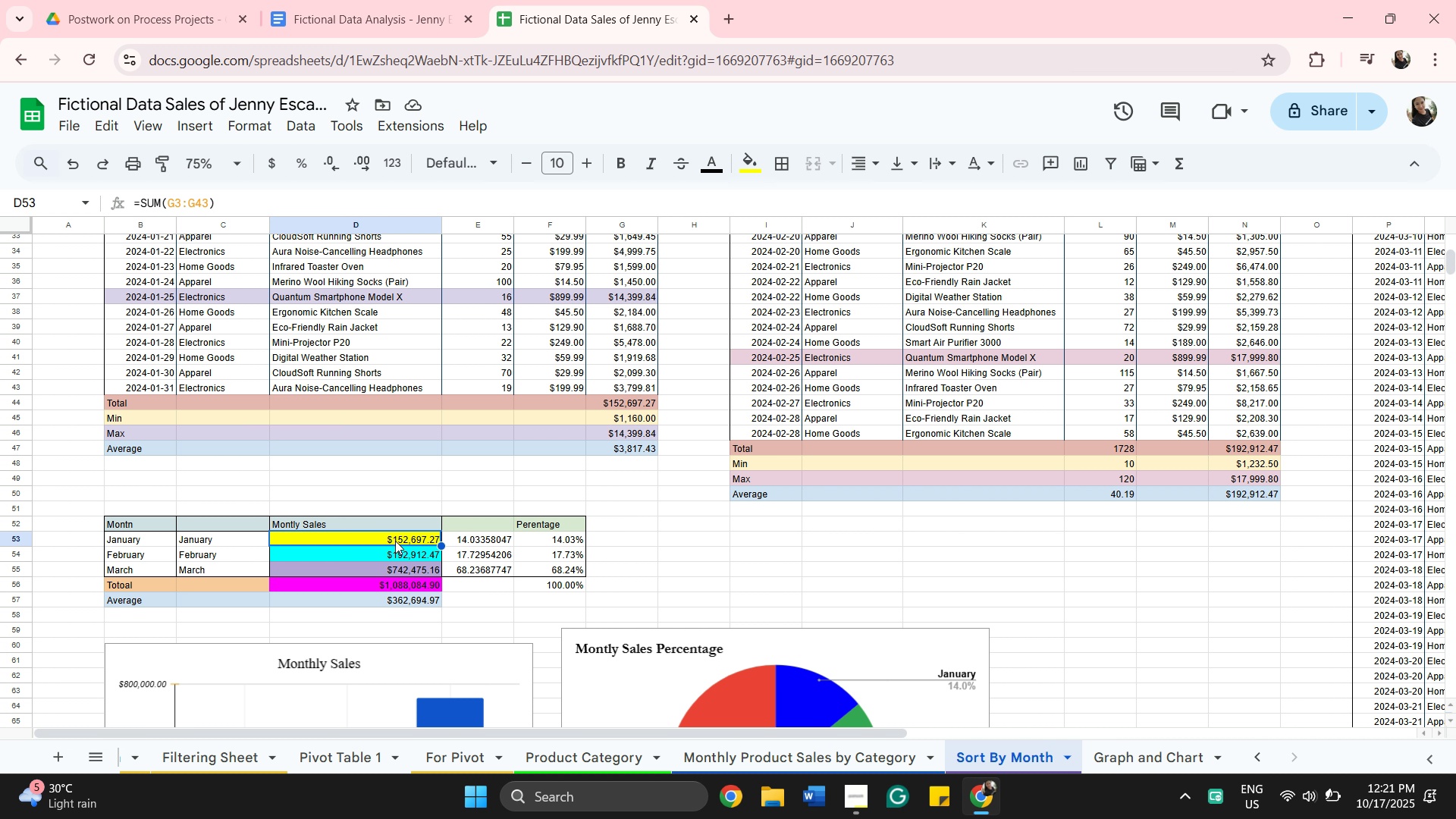 
left_click([395, 542])
 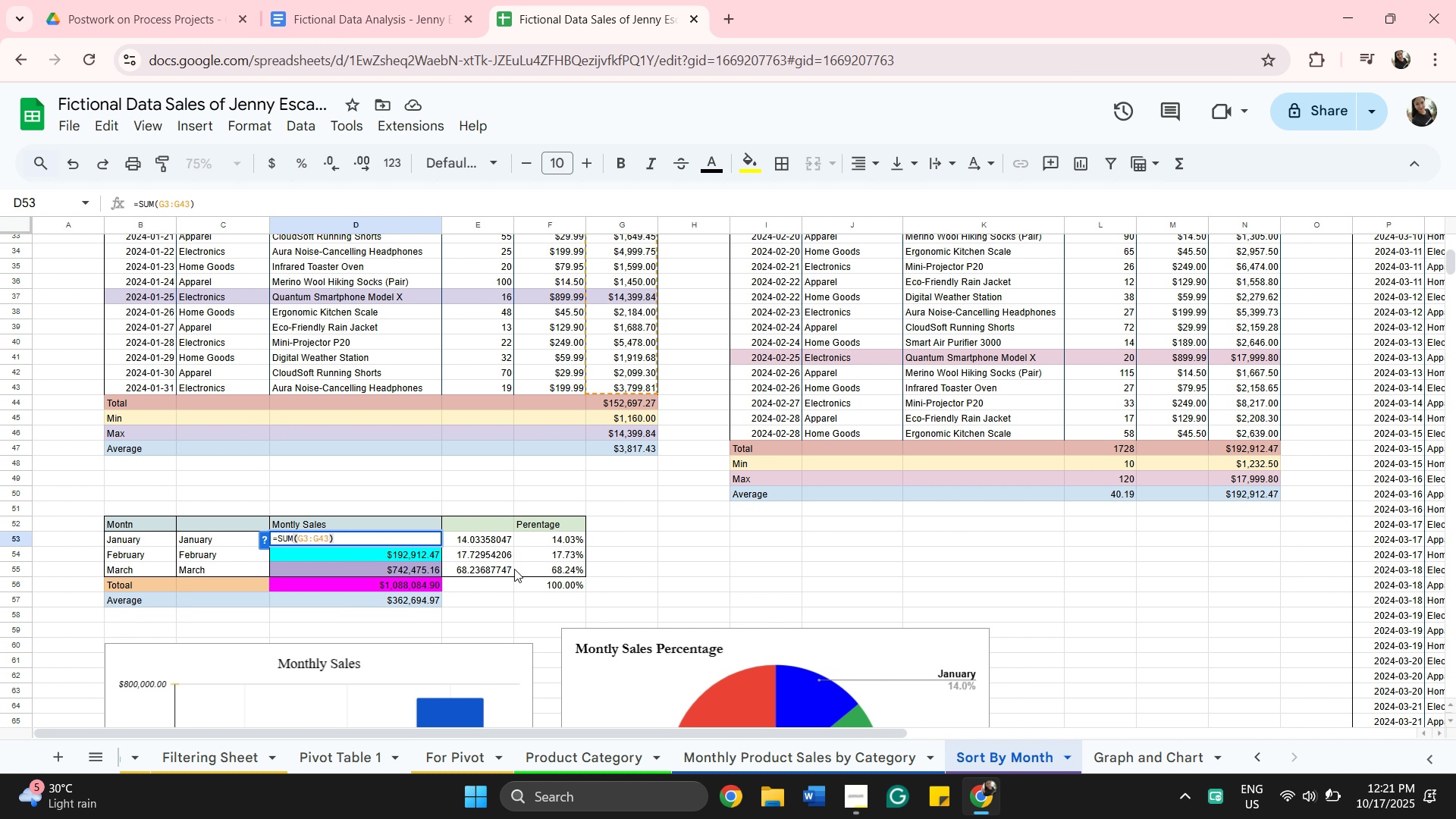 
left_click([604, 573])
 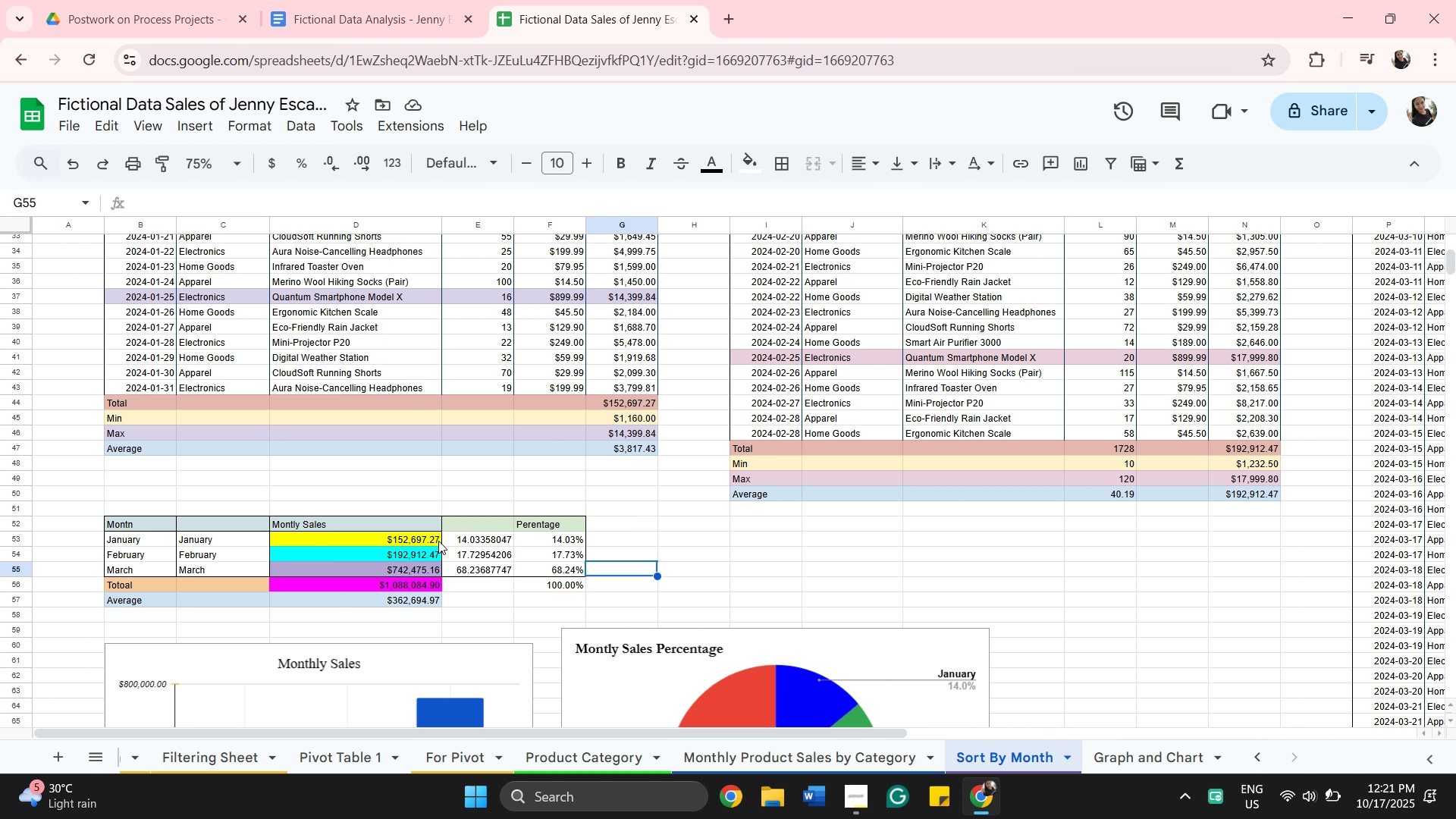 
left_click([435, 541])
 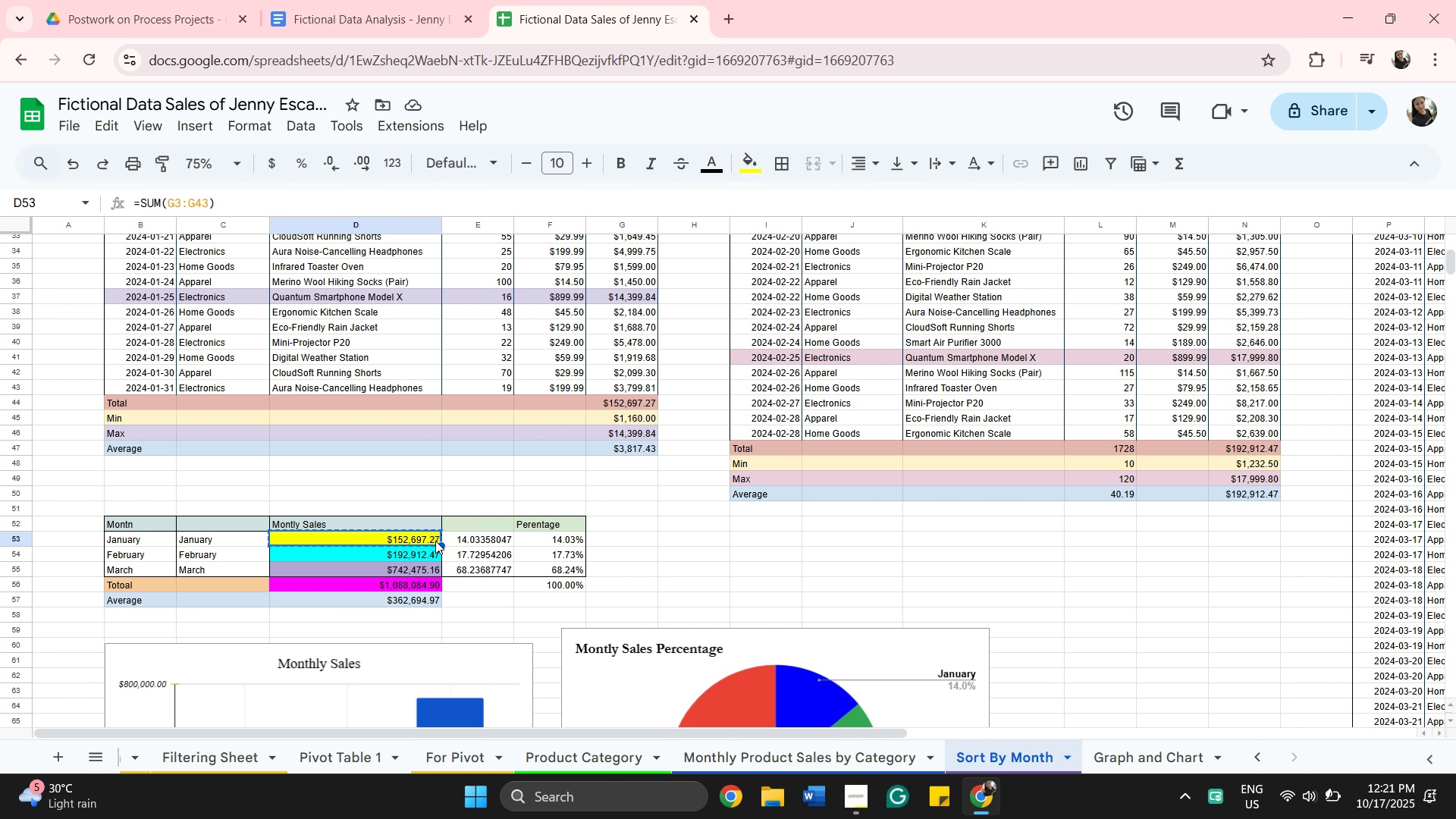 
key(Control+C)
 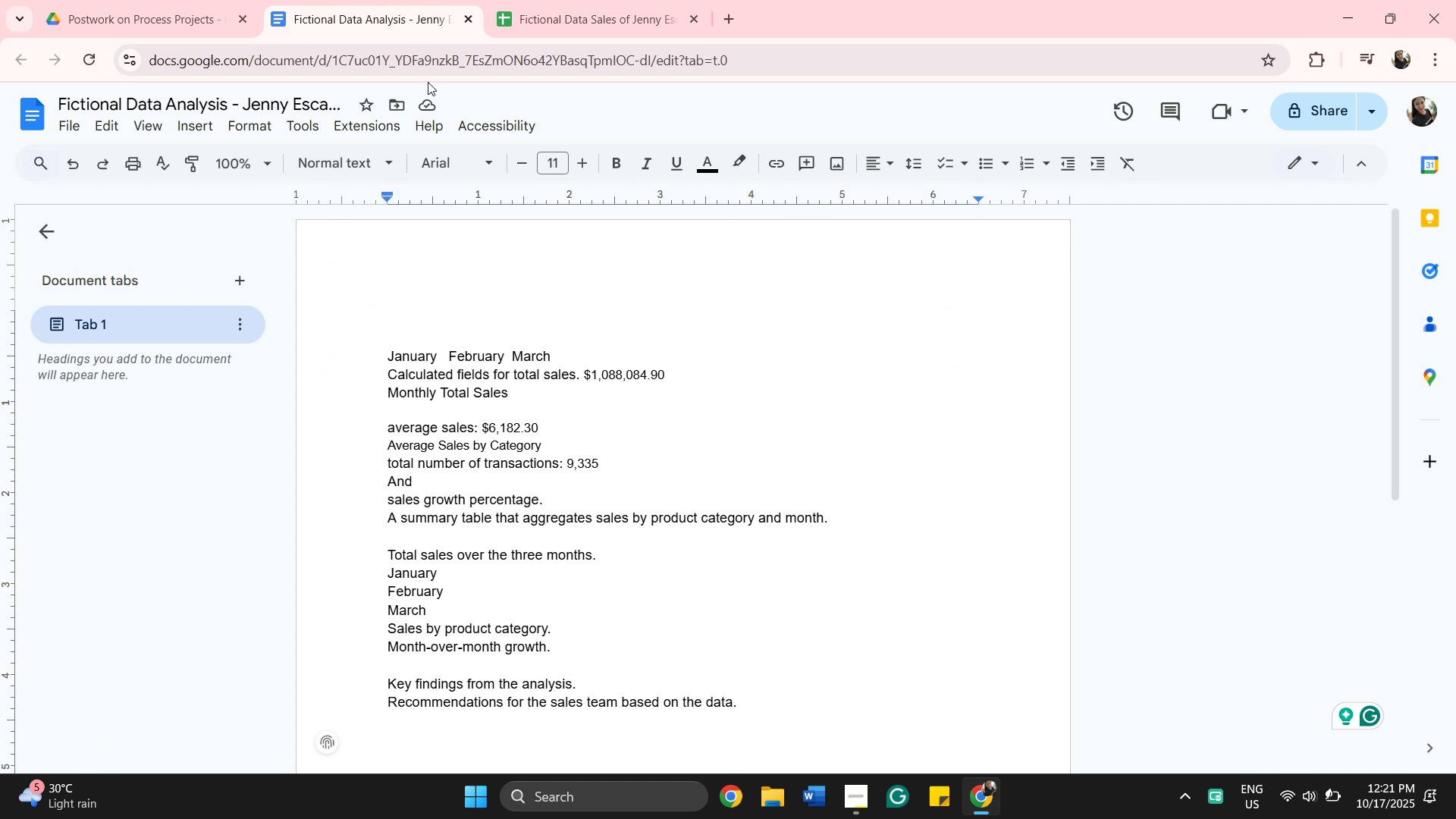 
wait(9.05)
 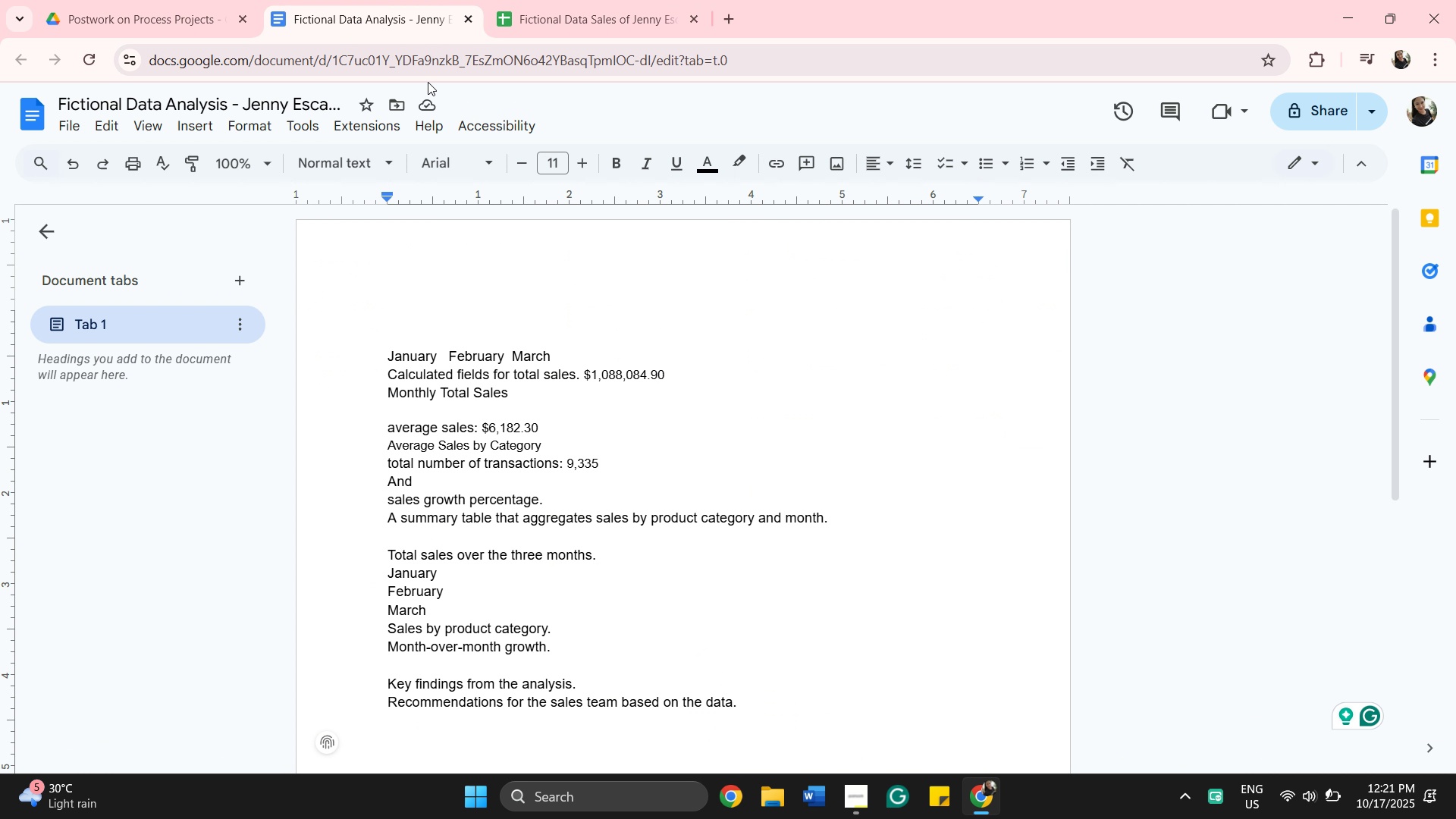 
hold_key(key=ShiftRight, duration=0.39)
 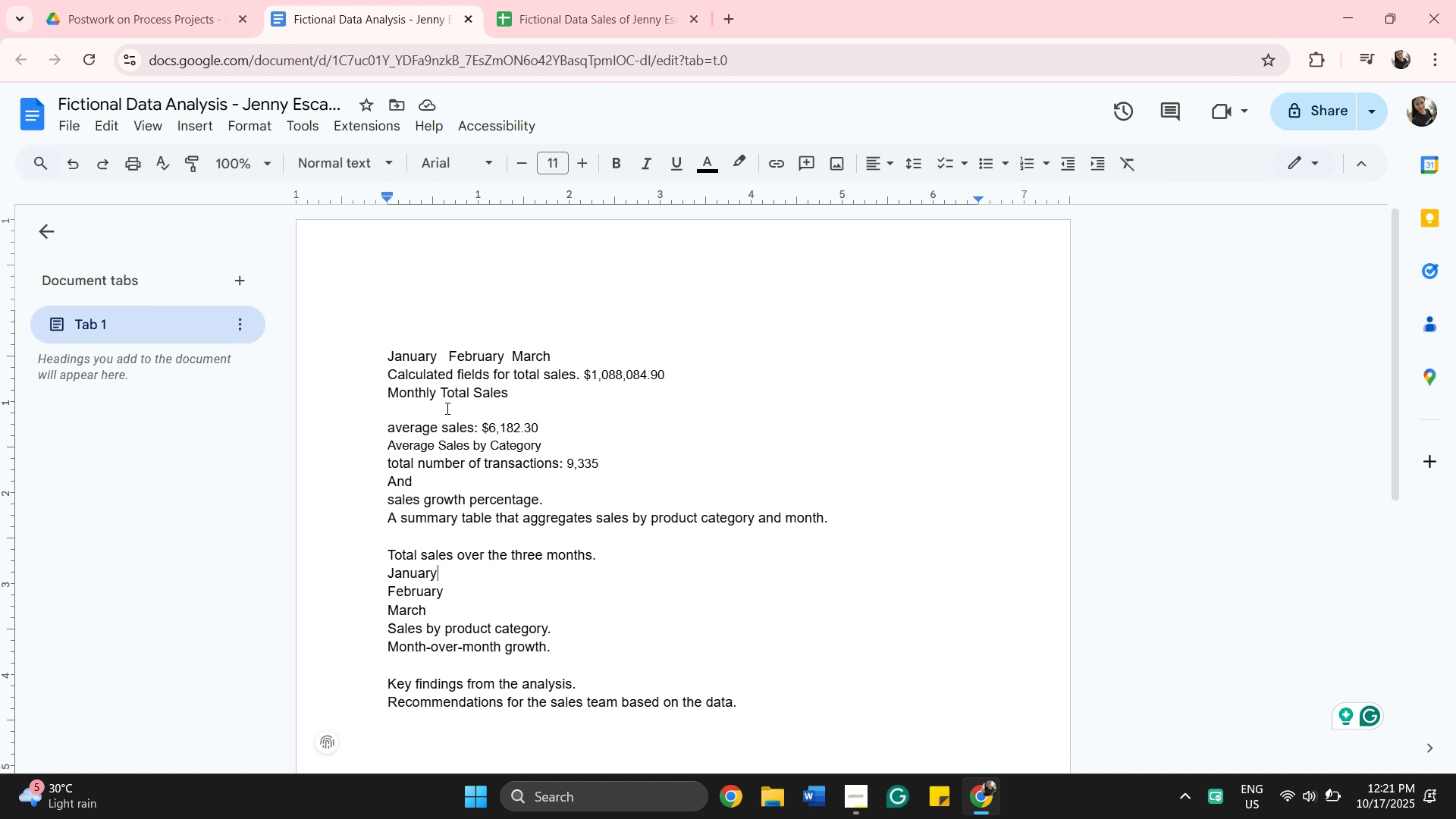 
key(Shift+Semicolon)
 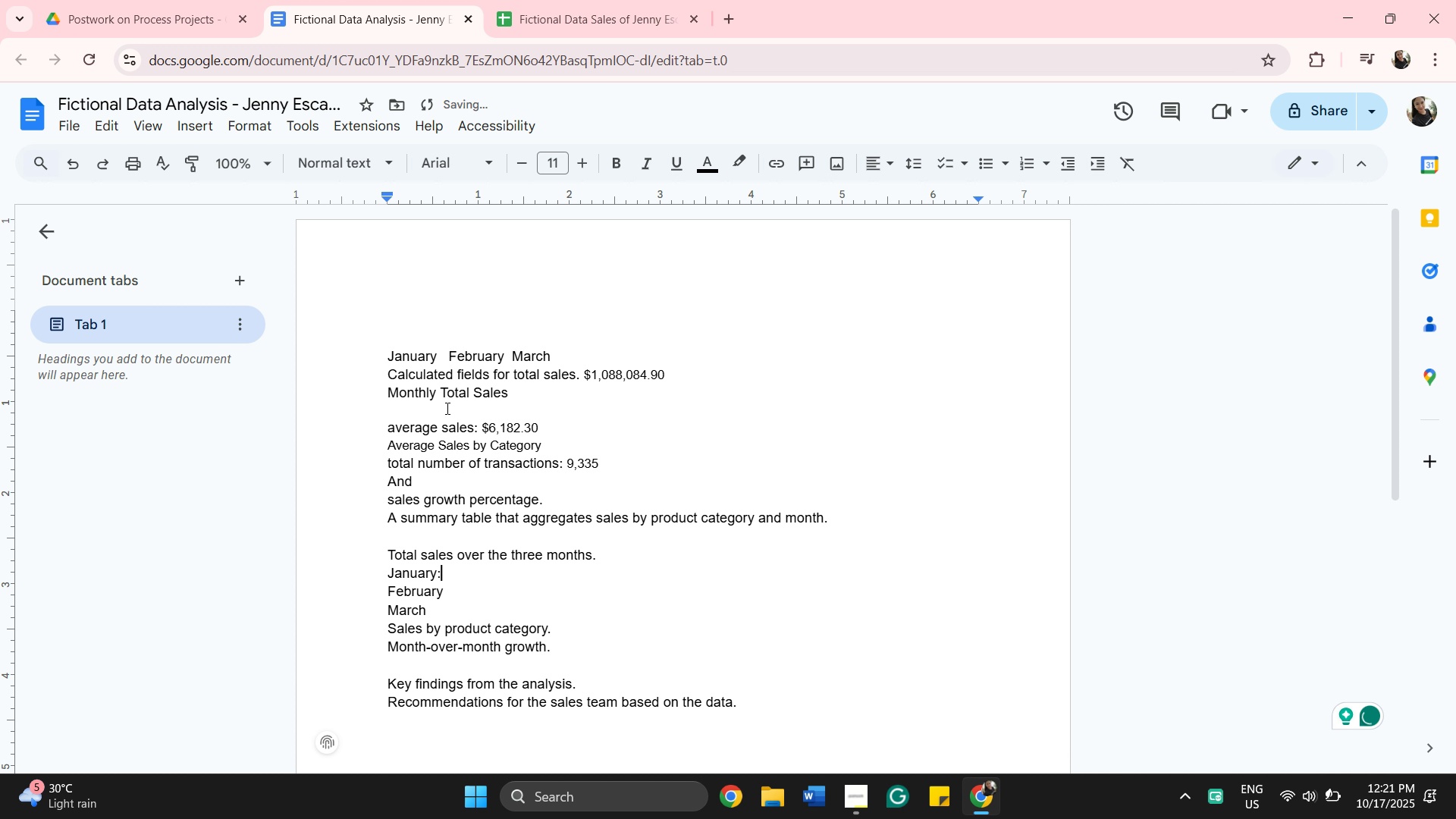 
key(Space)
 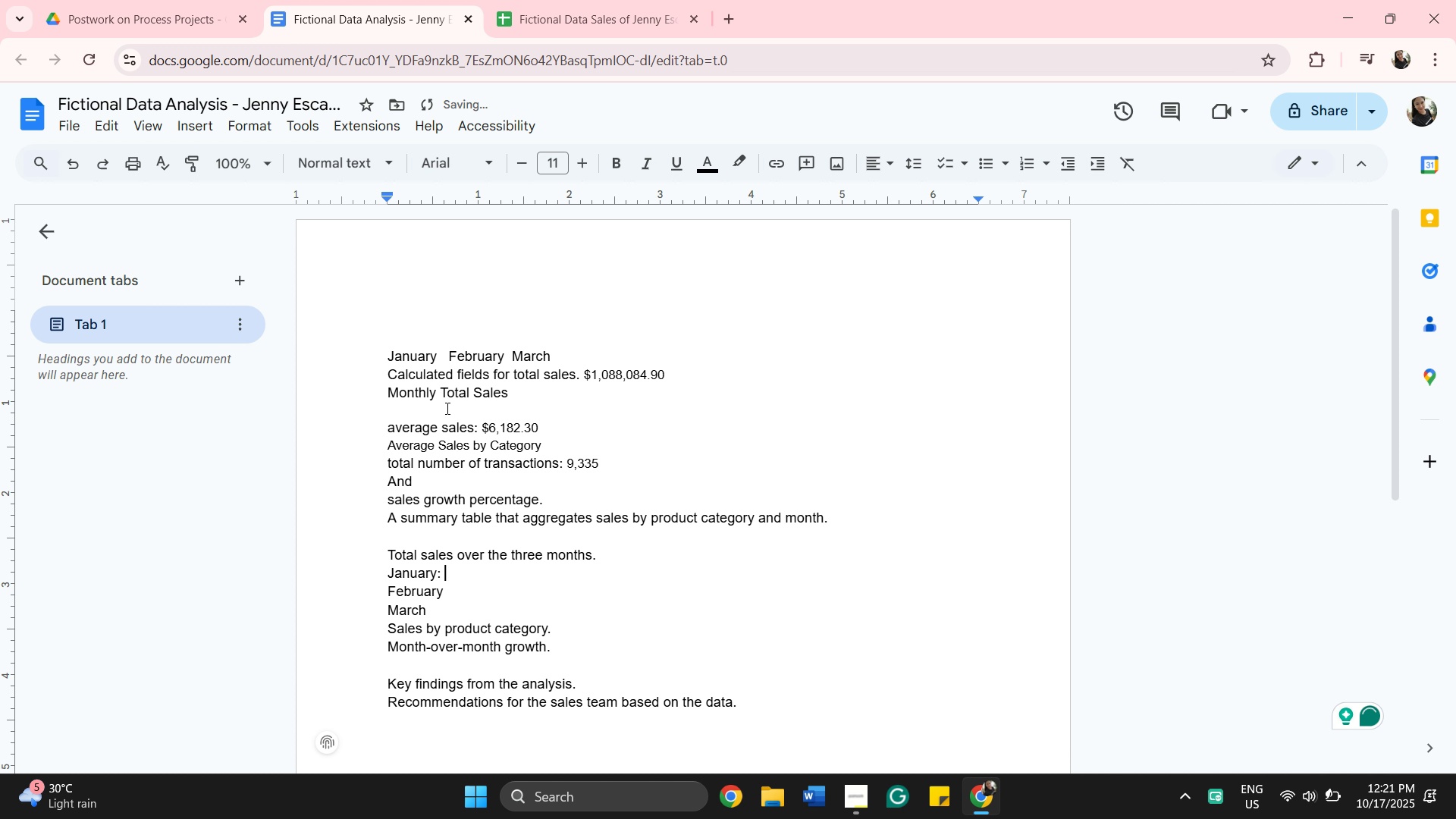 
hold_key(key=ControlLeft, duration=0.56)
 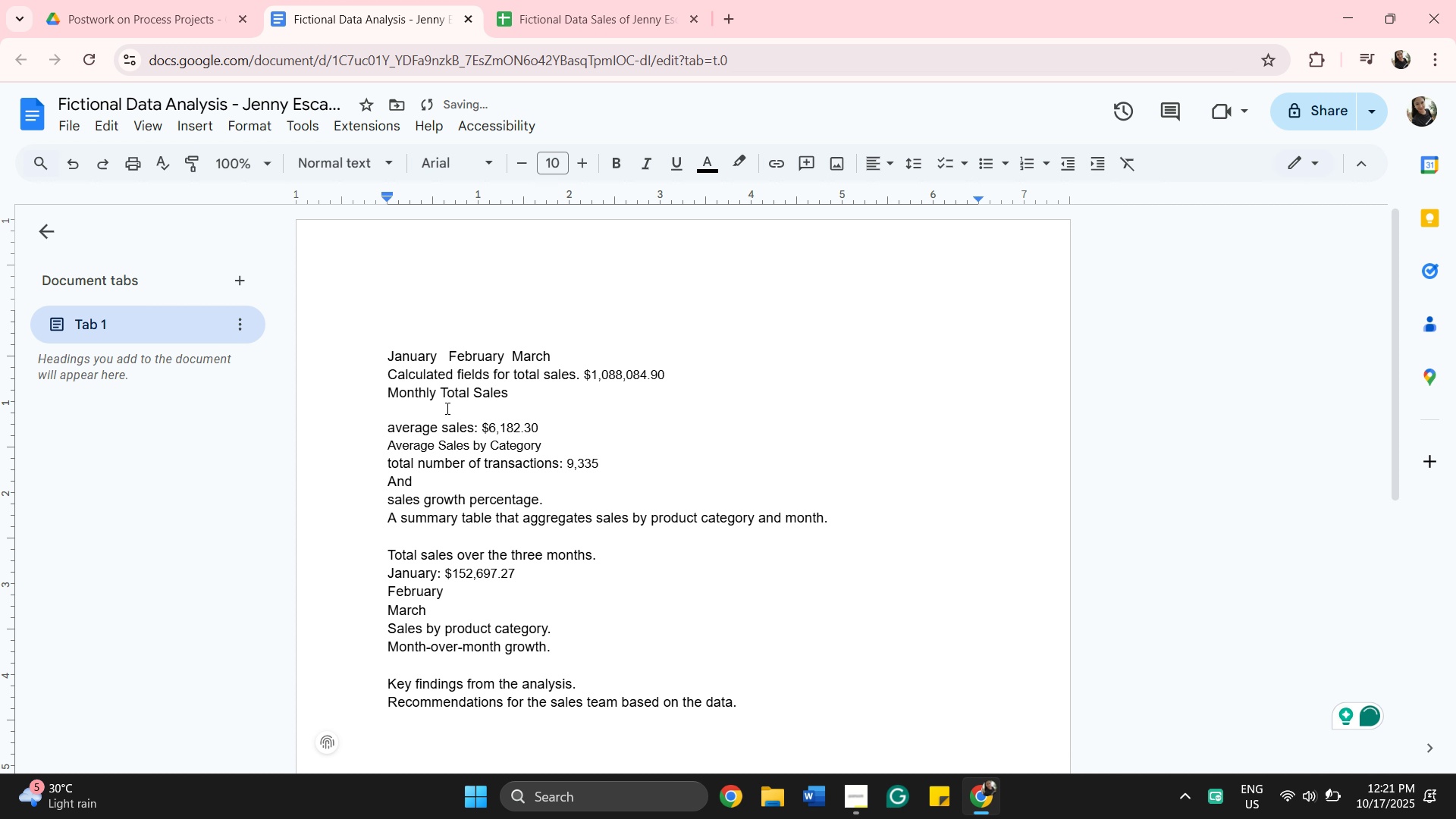 
hold_key(key=V, duration=0.36)
 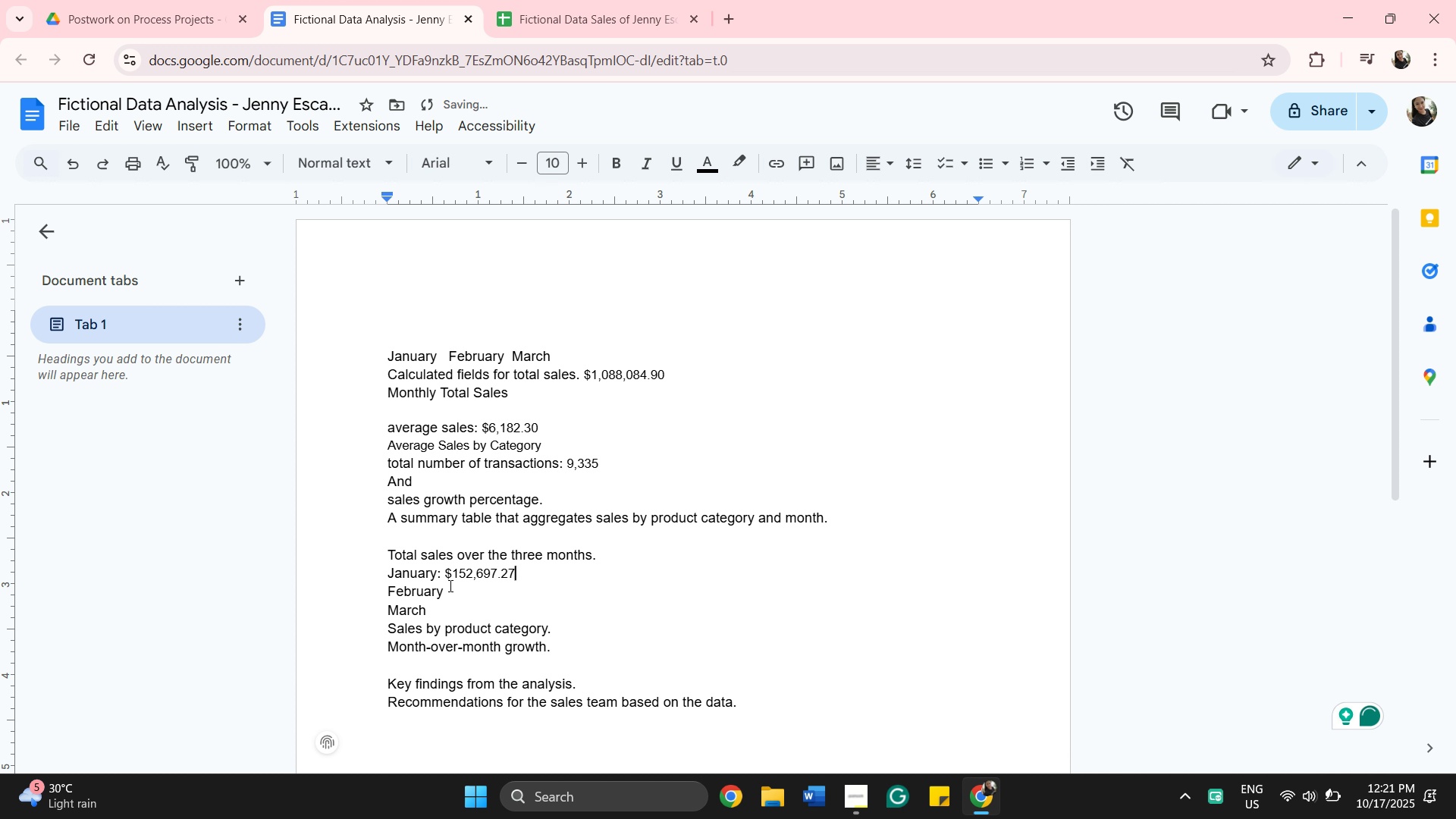 
left_click([460, 589])
 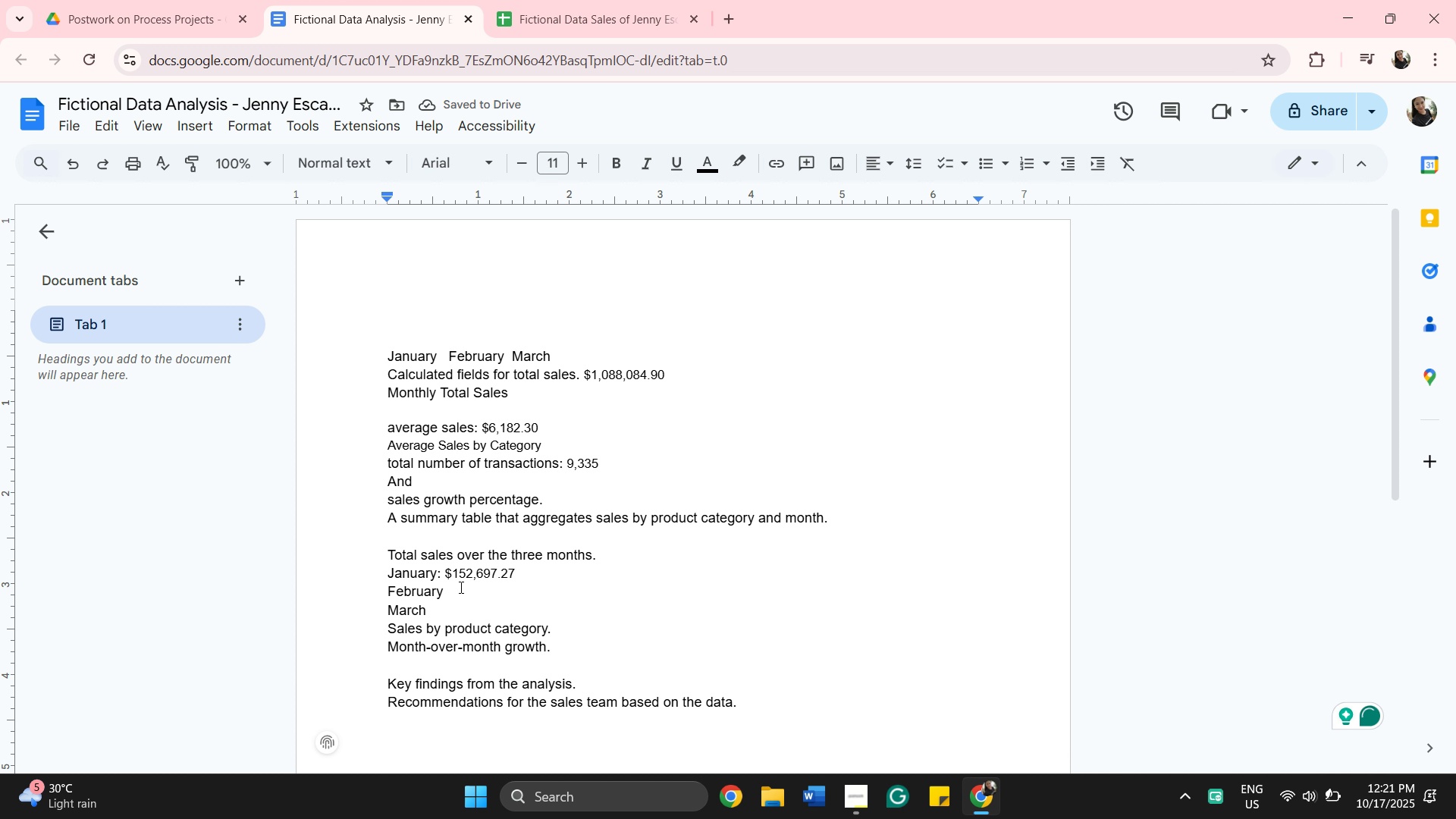 
key(Space)
 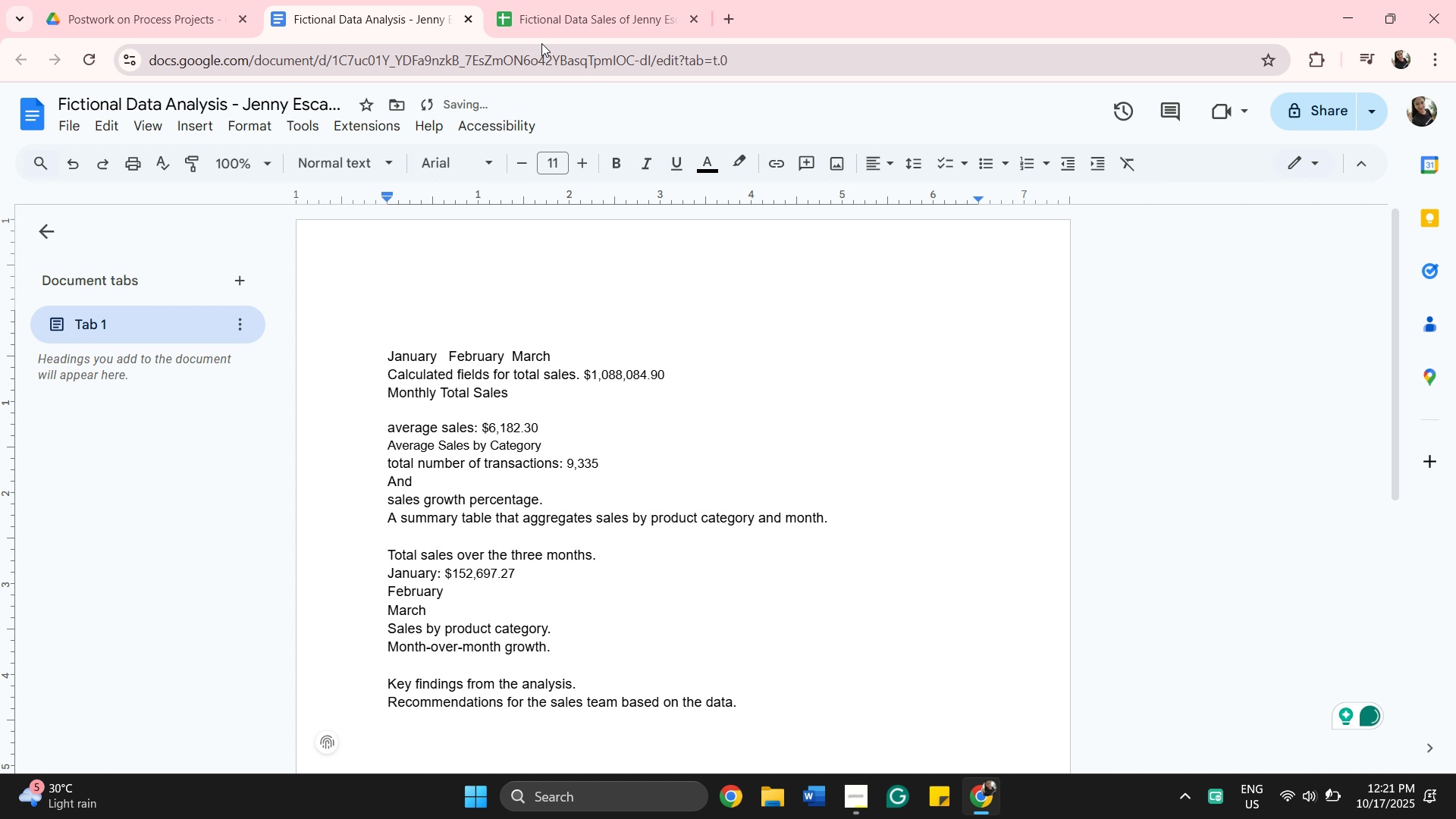 
left_click([546, 25])
 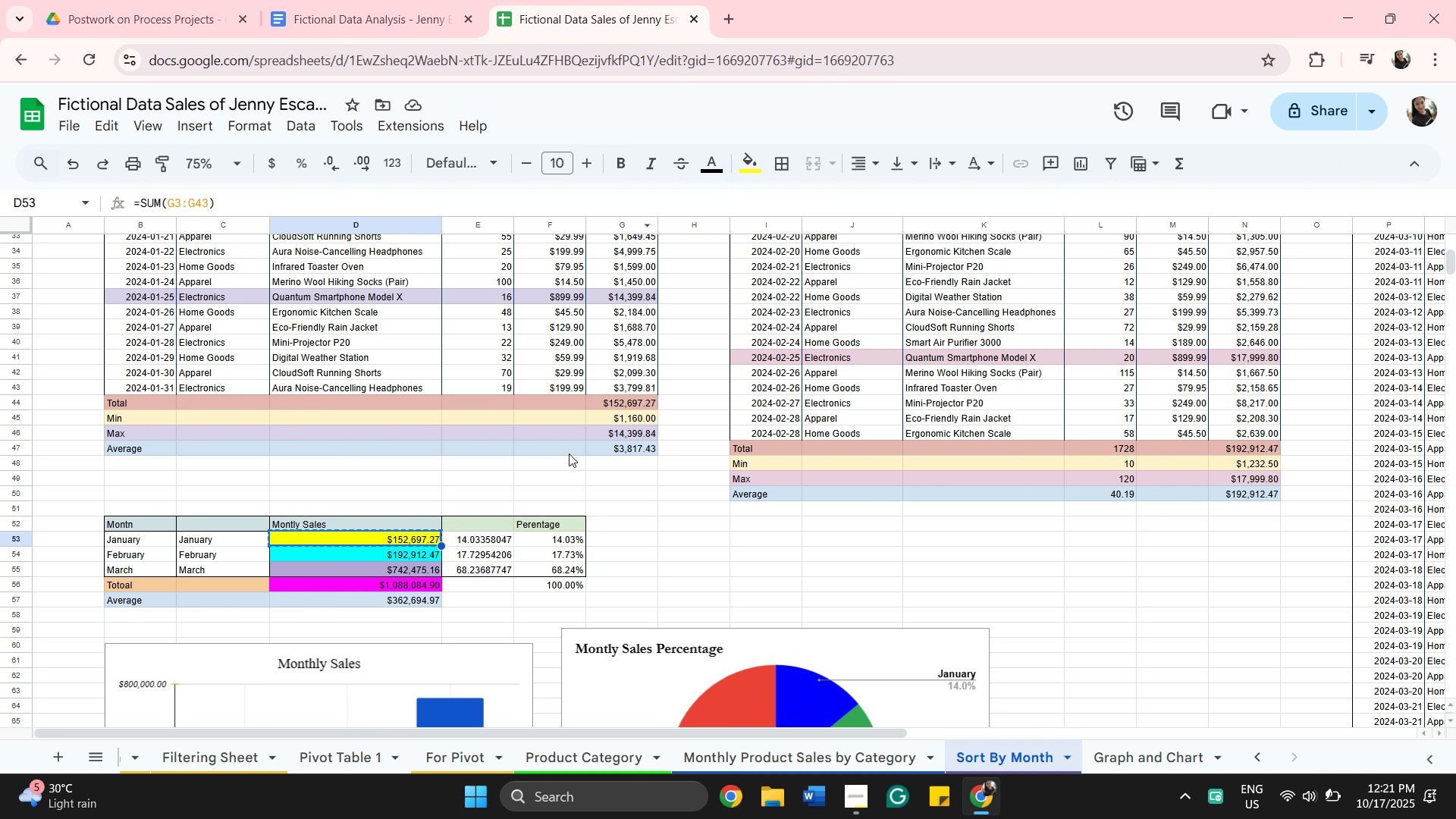 
scroll: coordinate [558, 457], scroll_direction: down, amount: 2.0
 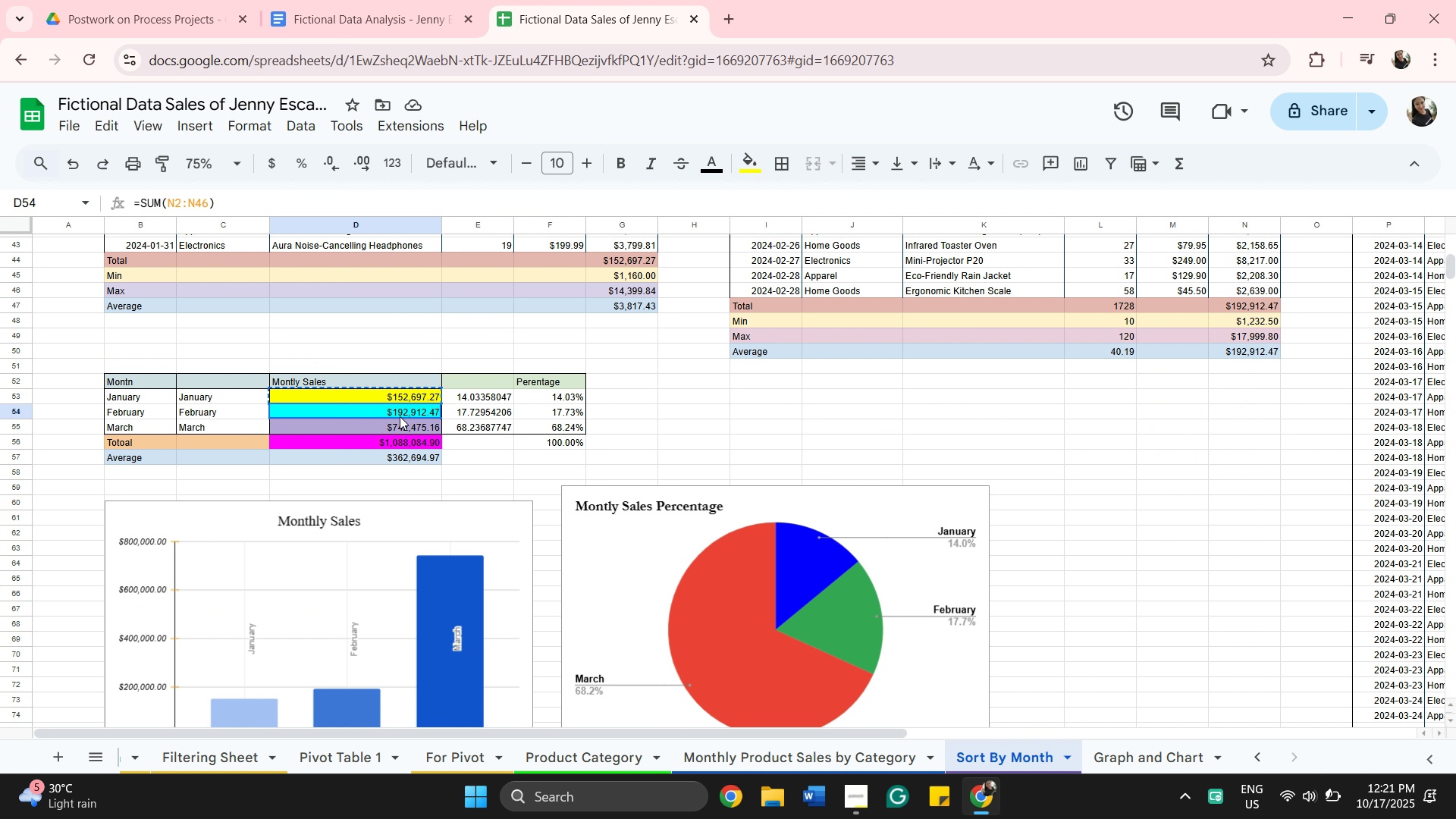 
left_click([400, 416])
 